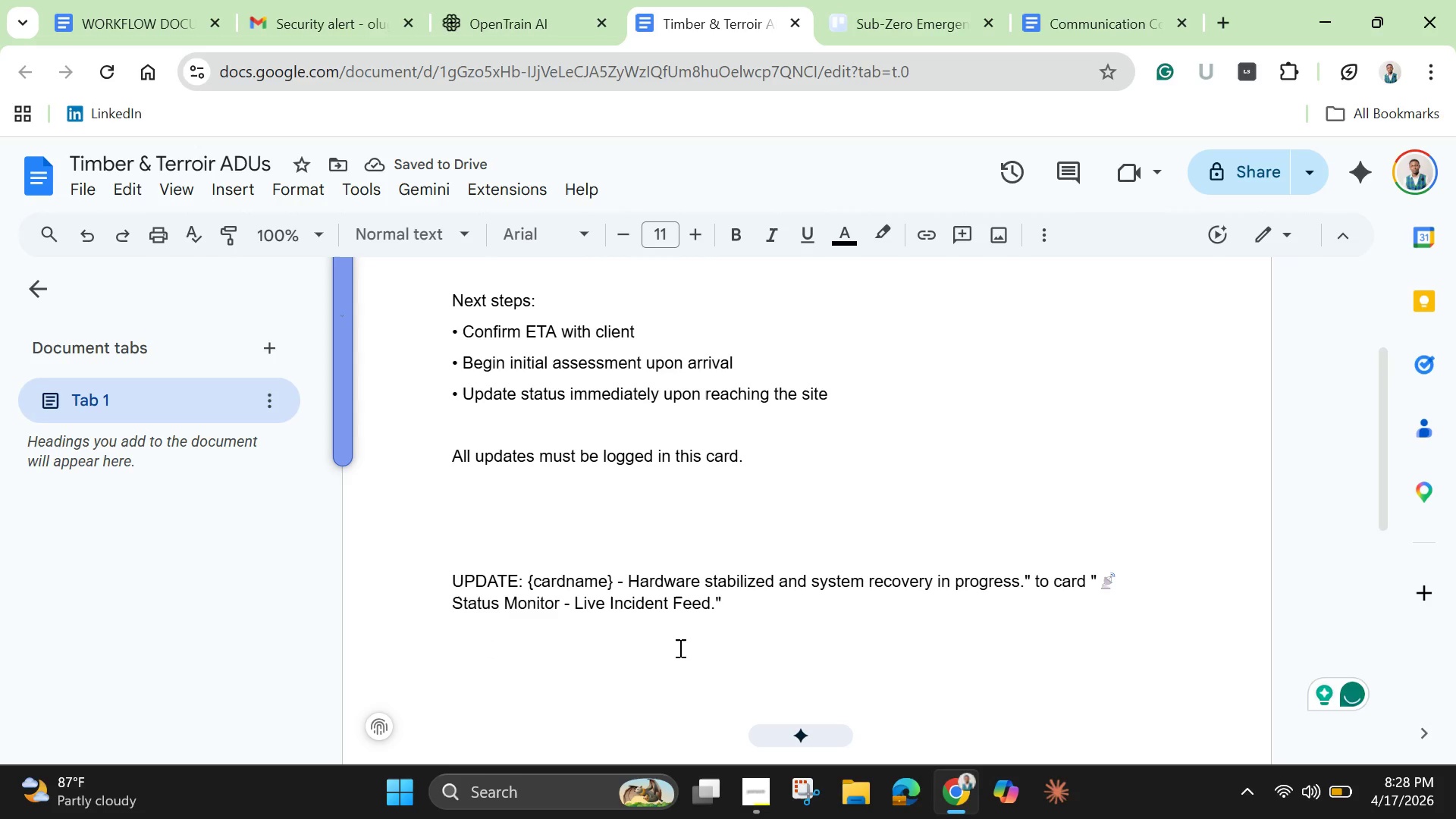 
key(Backspace)
 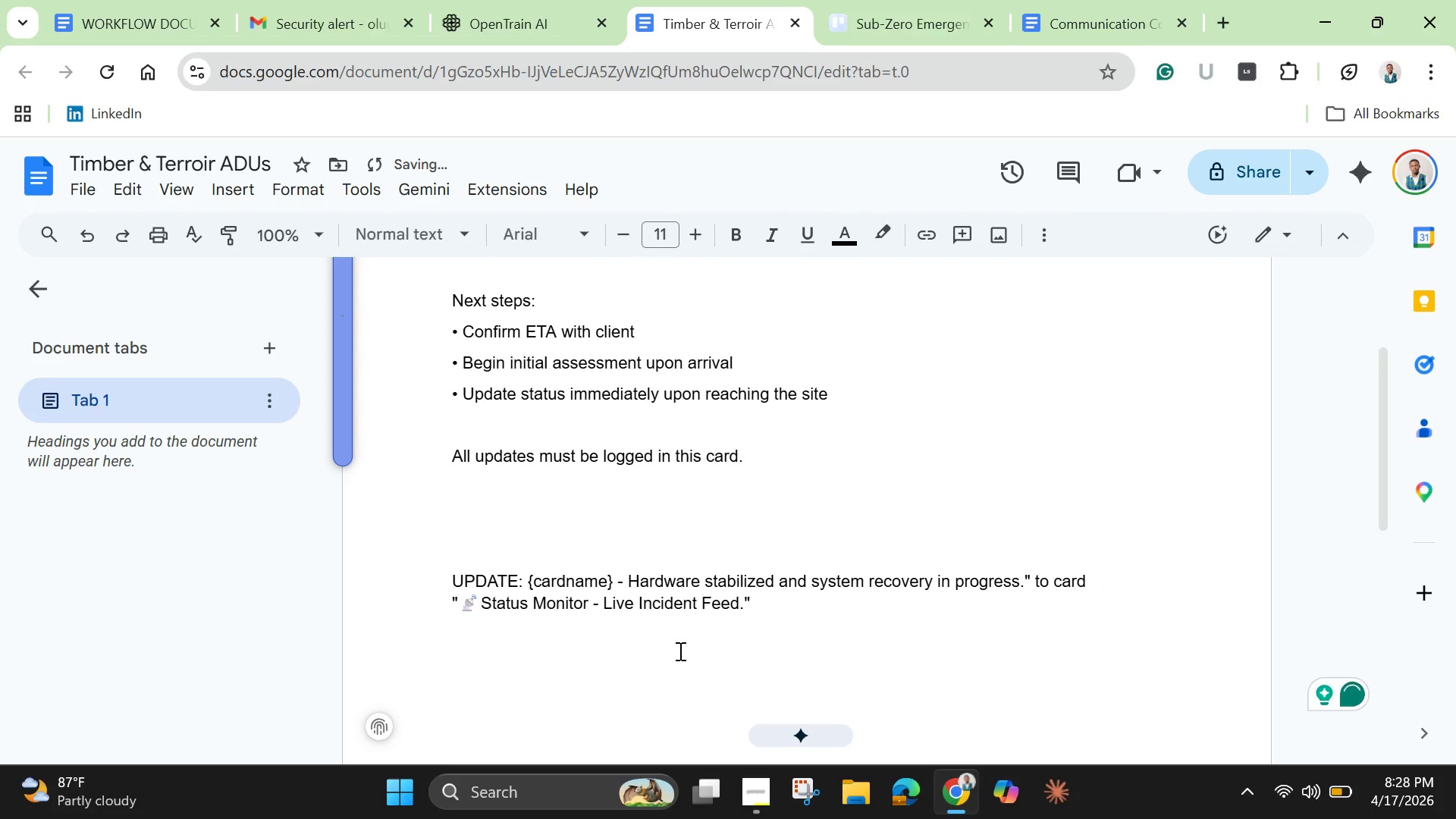 
key(Backspace)
 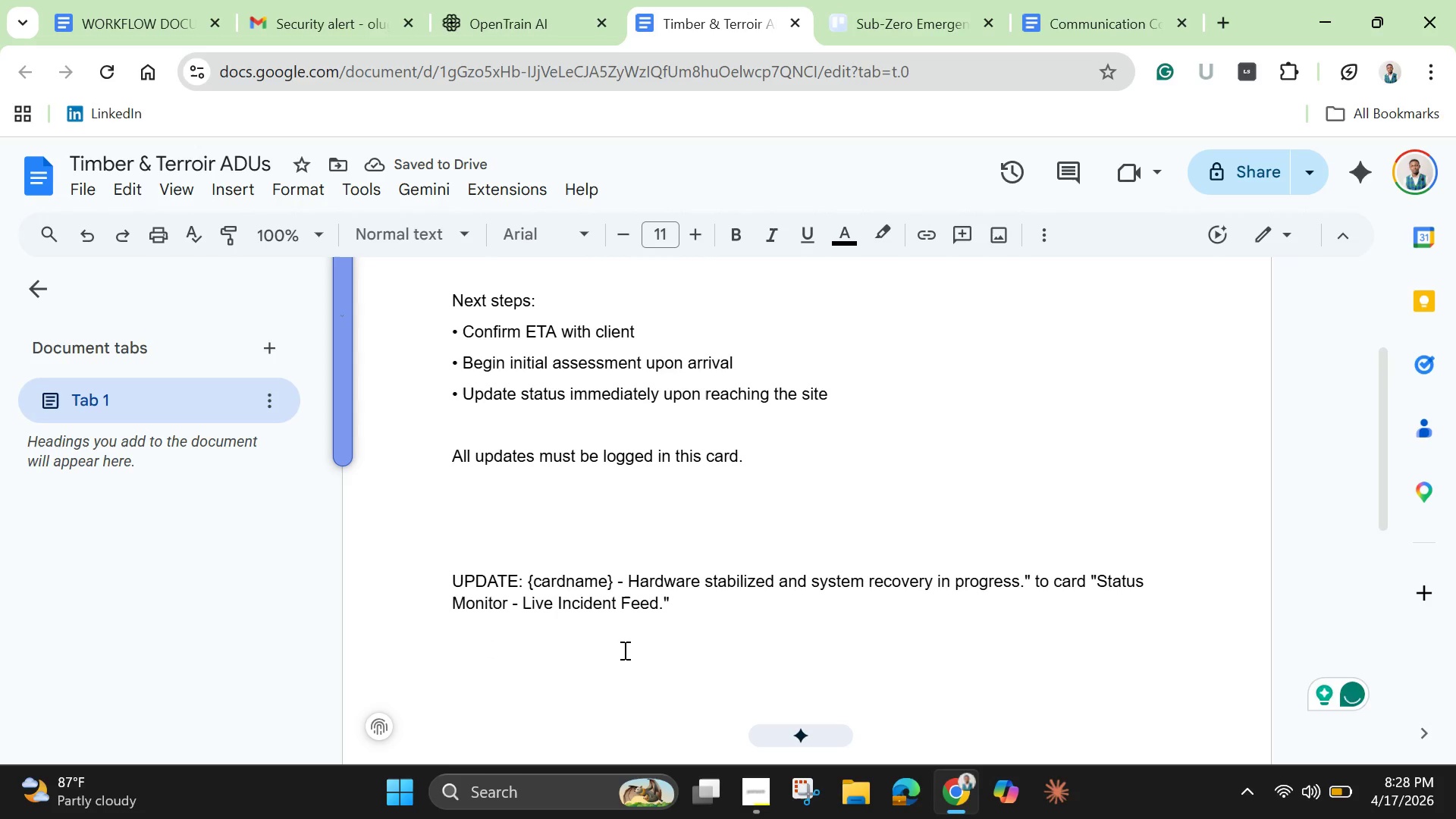 
wait(5.08)
 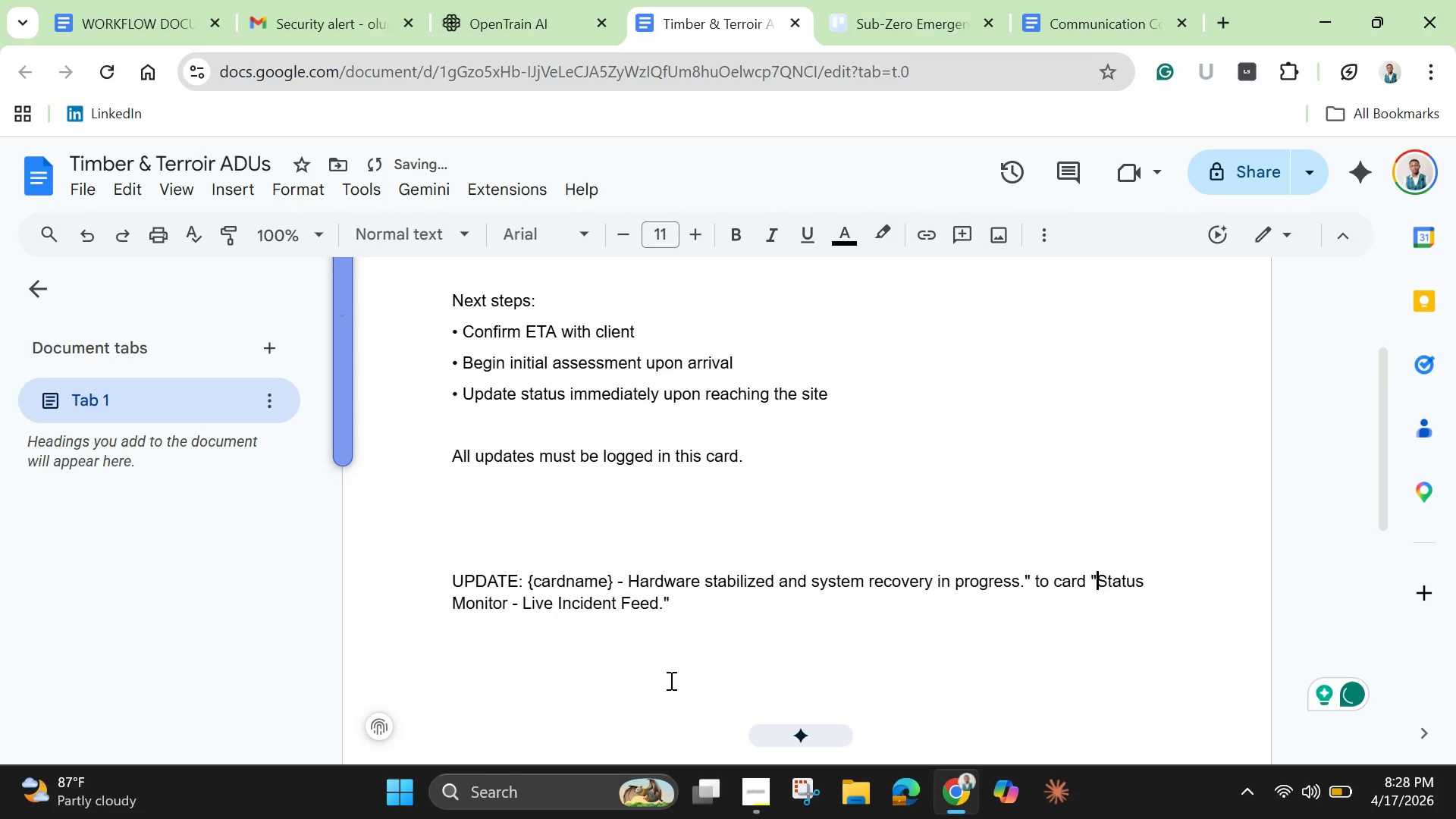 
double_click([612, 596])
 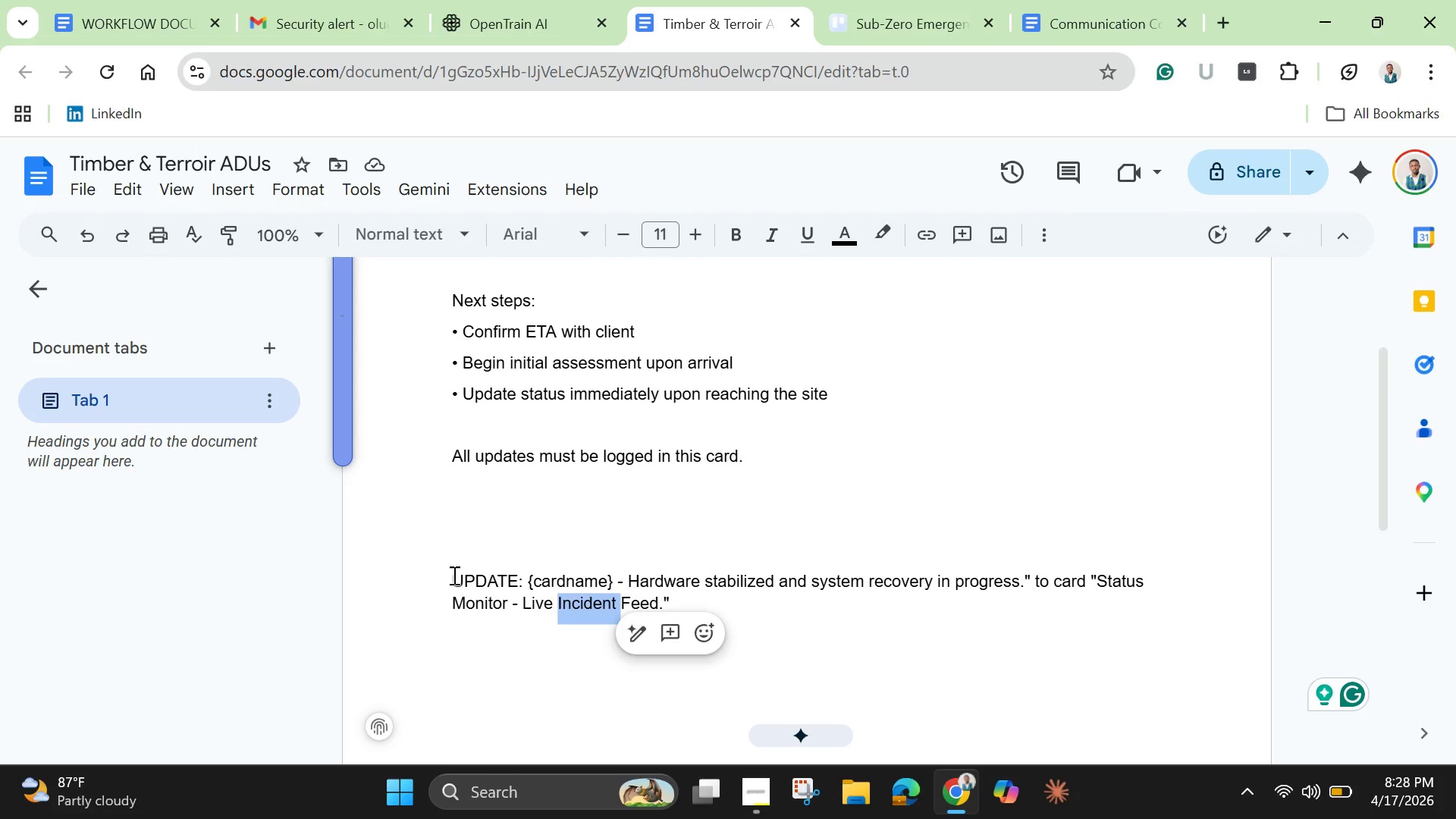 
left_click_drag(start_coordinate=[453, 575], to_coordinate=[671, 595])
 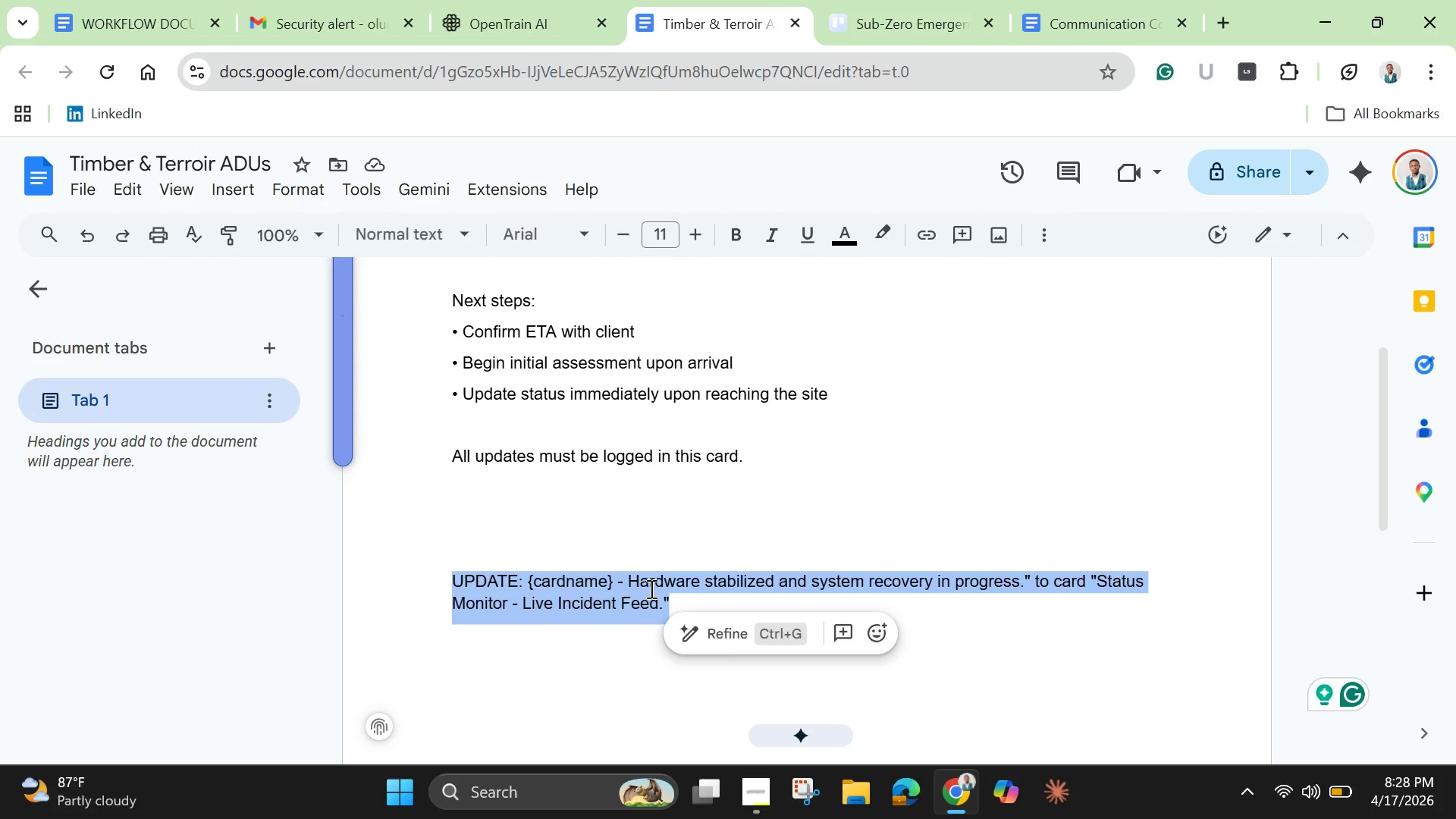 
right_click([650, 587])
 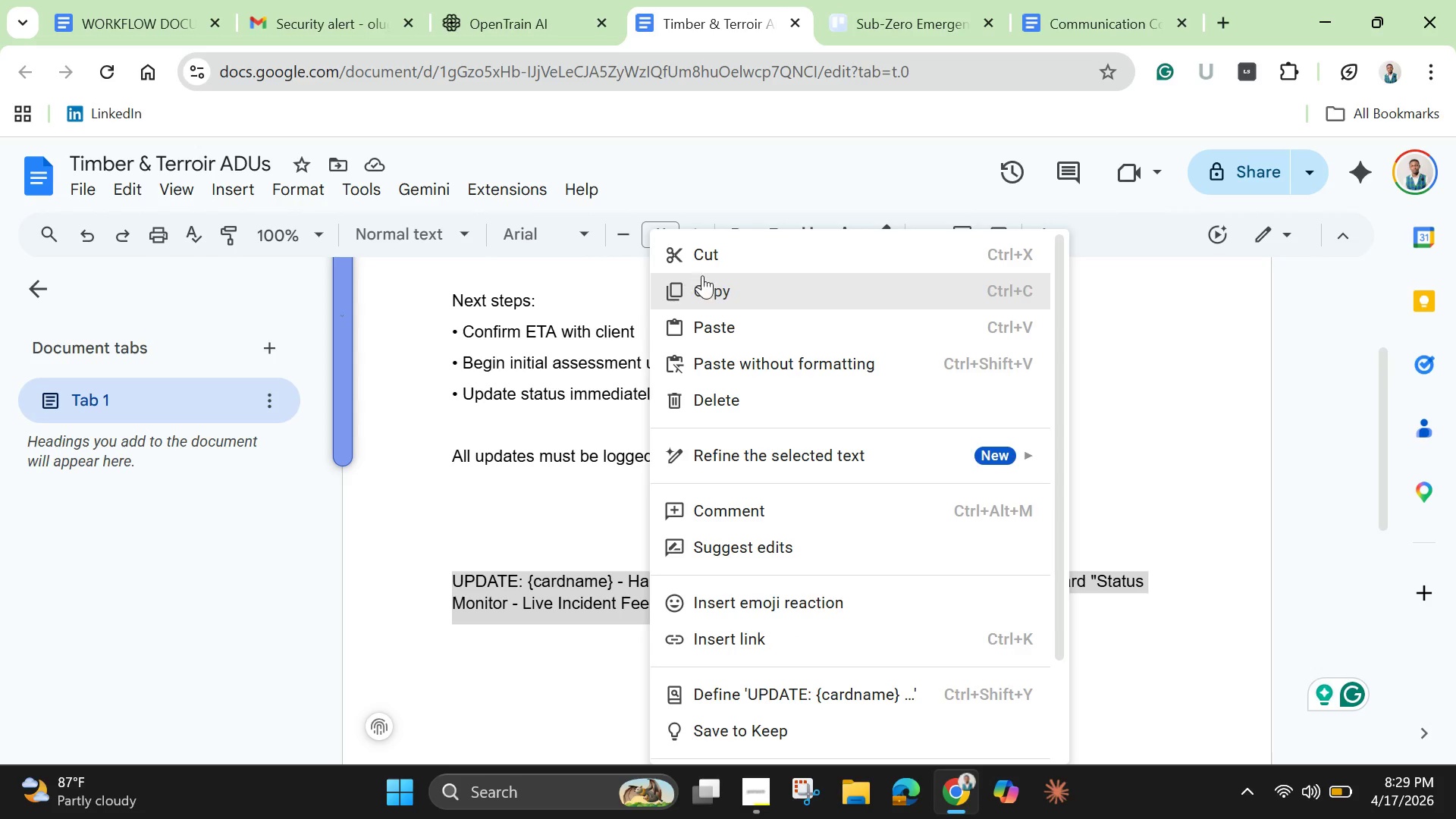 
left_click([726, 297])
 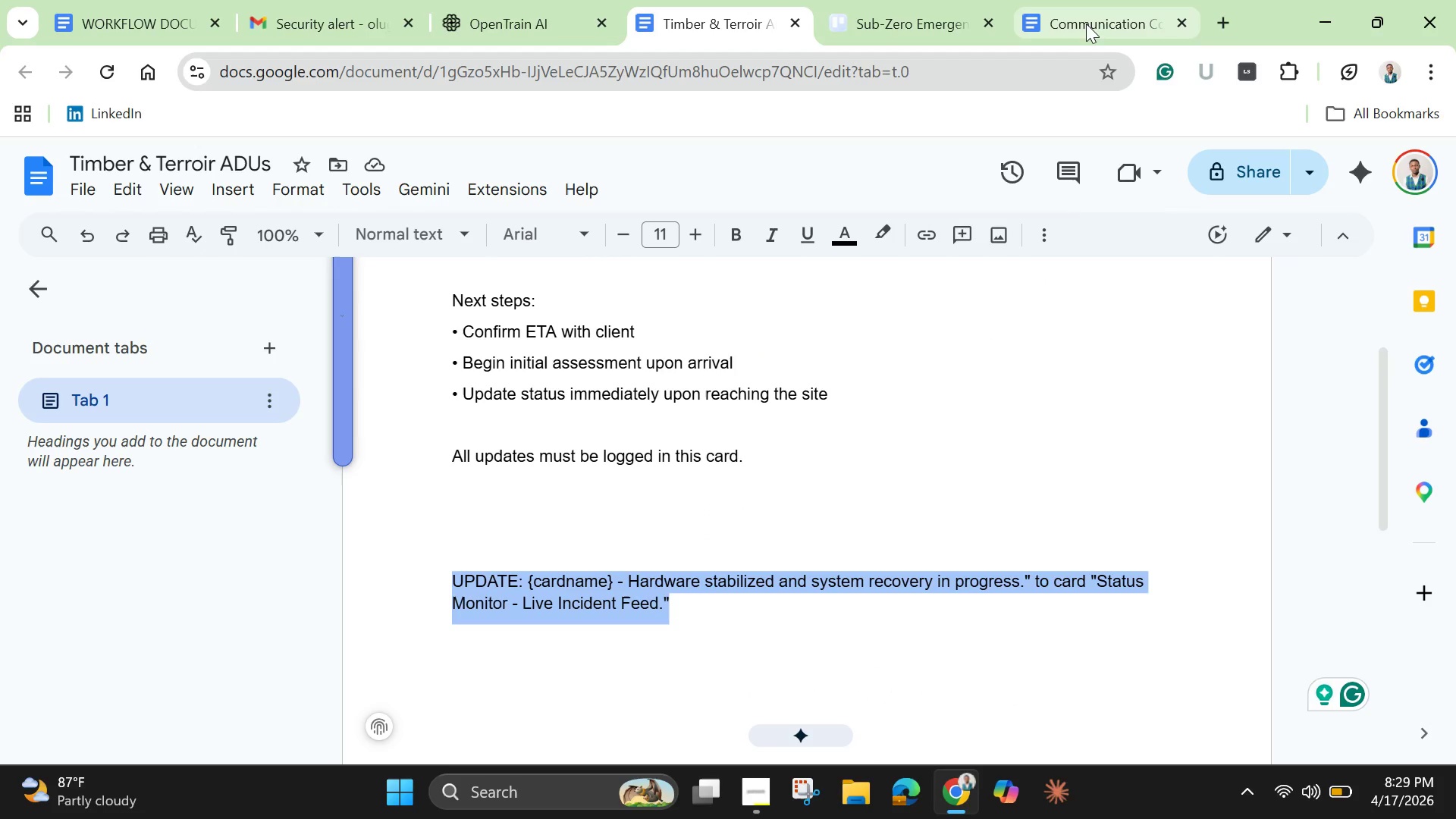 
left_click([1090, 27])
 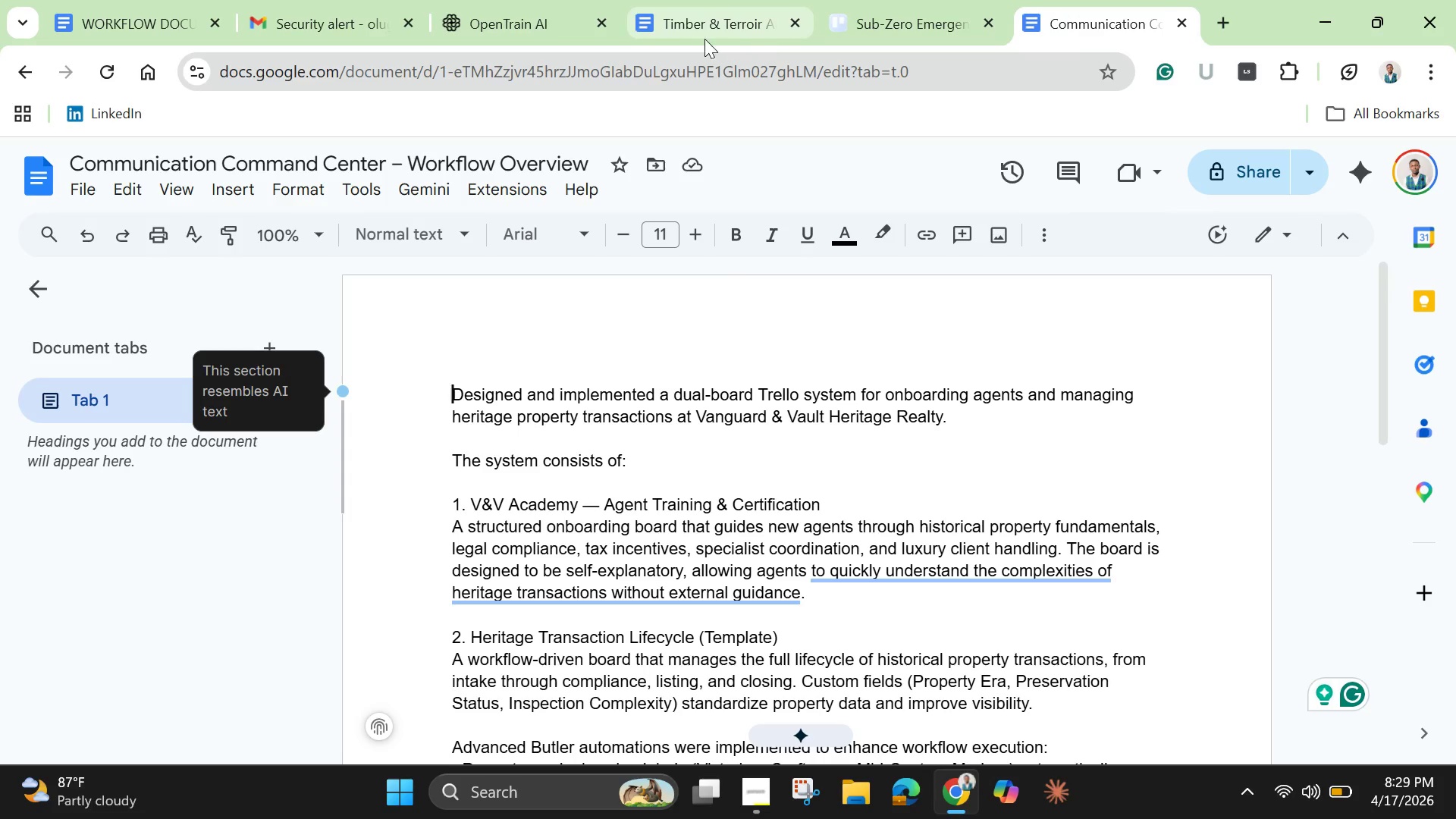 
left_click([701, 33])
 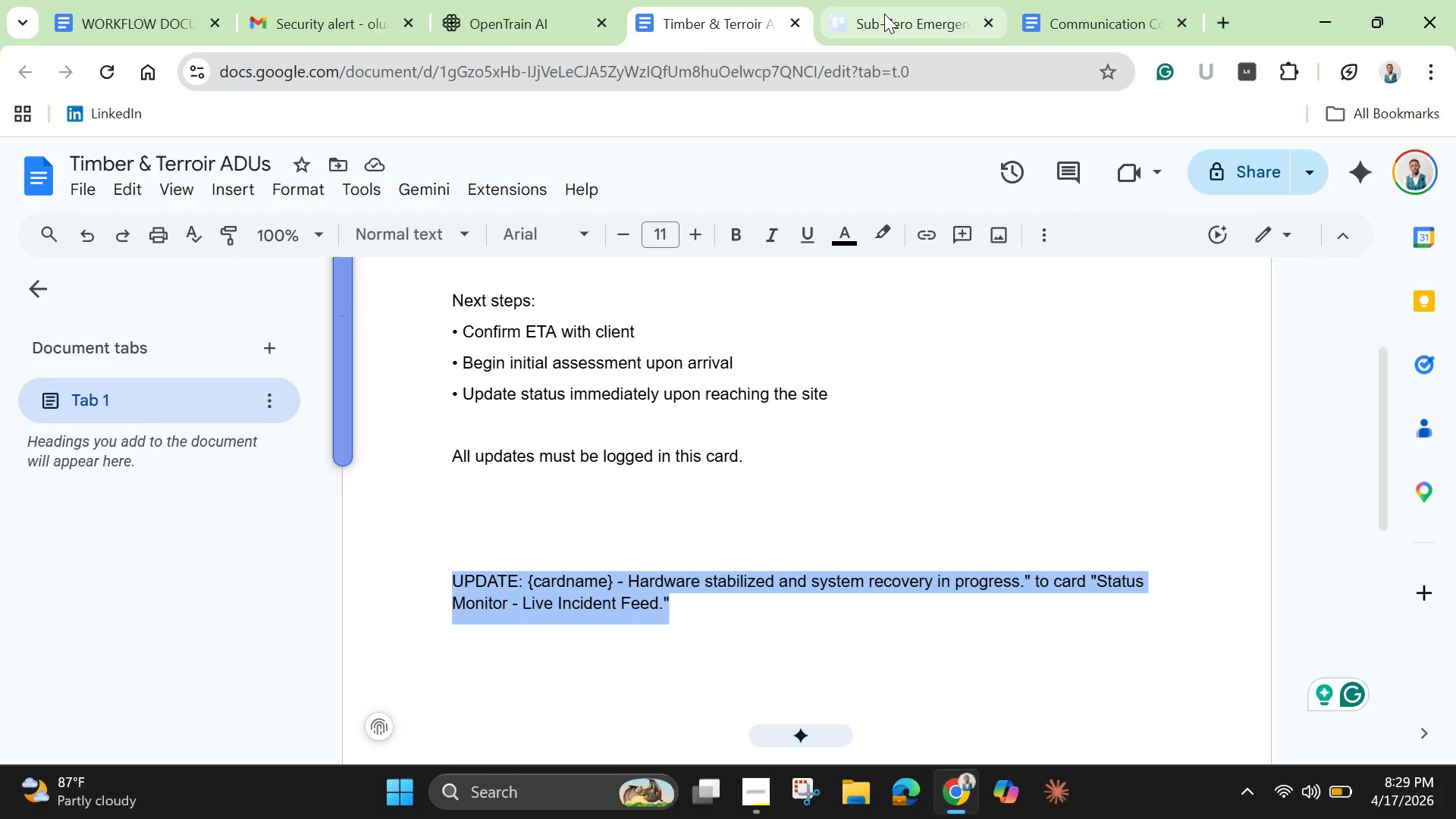 
left_click([889, 15])
 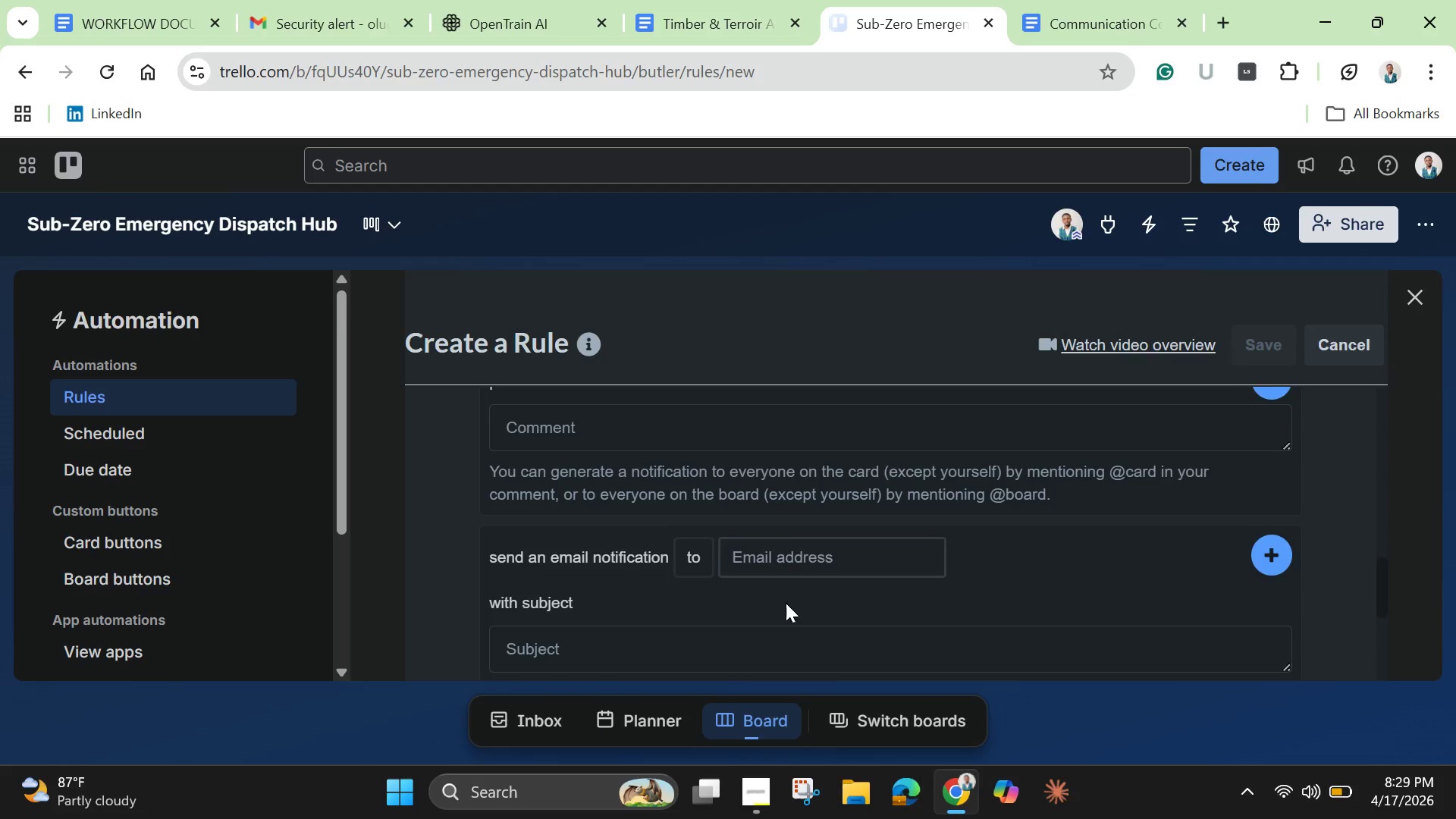 
scroll: coordinate [613, 517], scroll_direction: down, amount: 3.0
 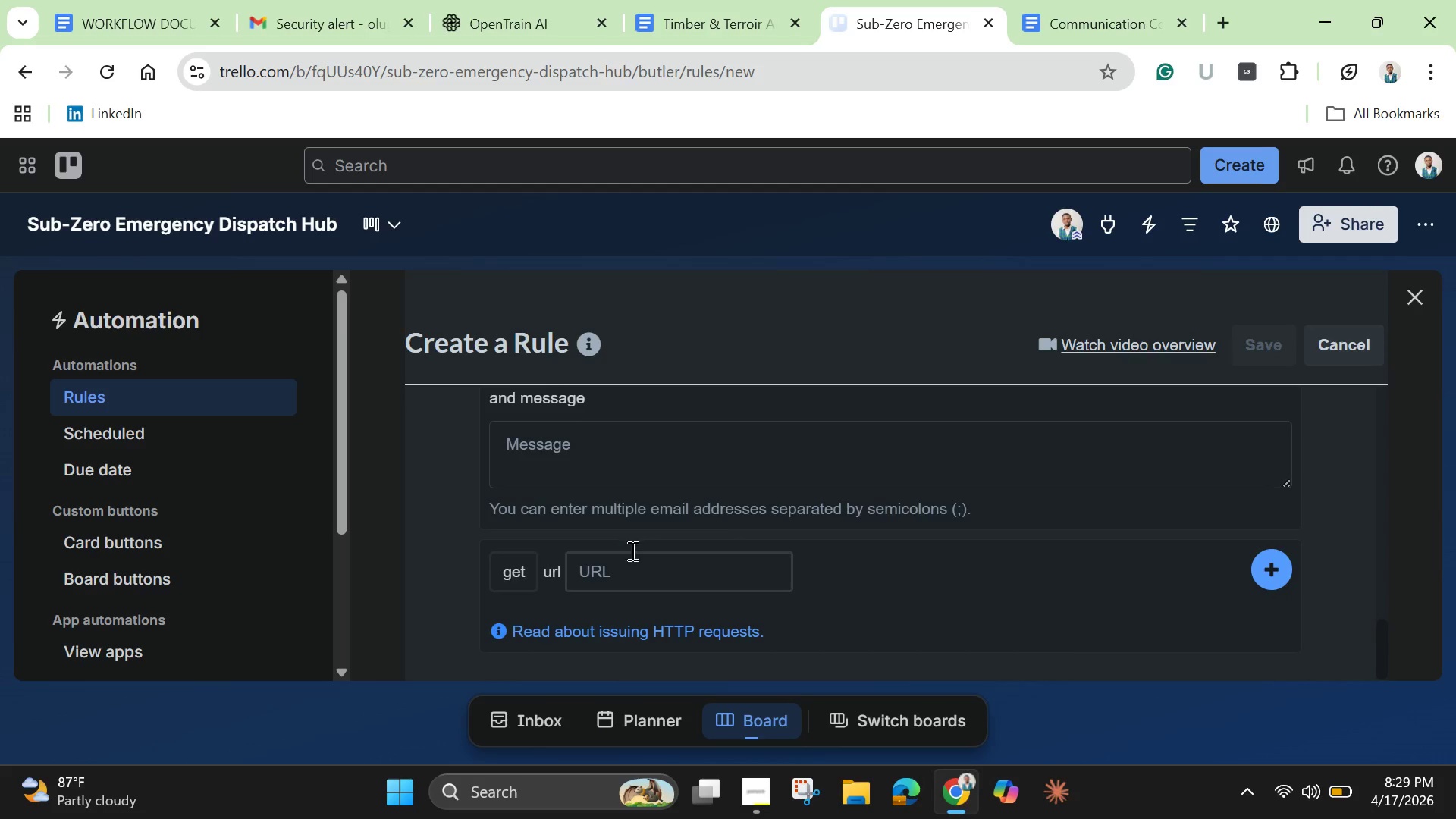 
scroll: coordinate [639, 544], scroll_direction: up, amount: 4.0
 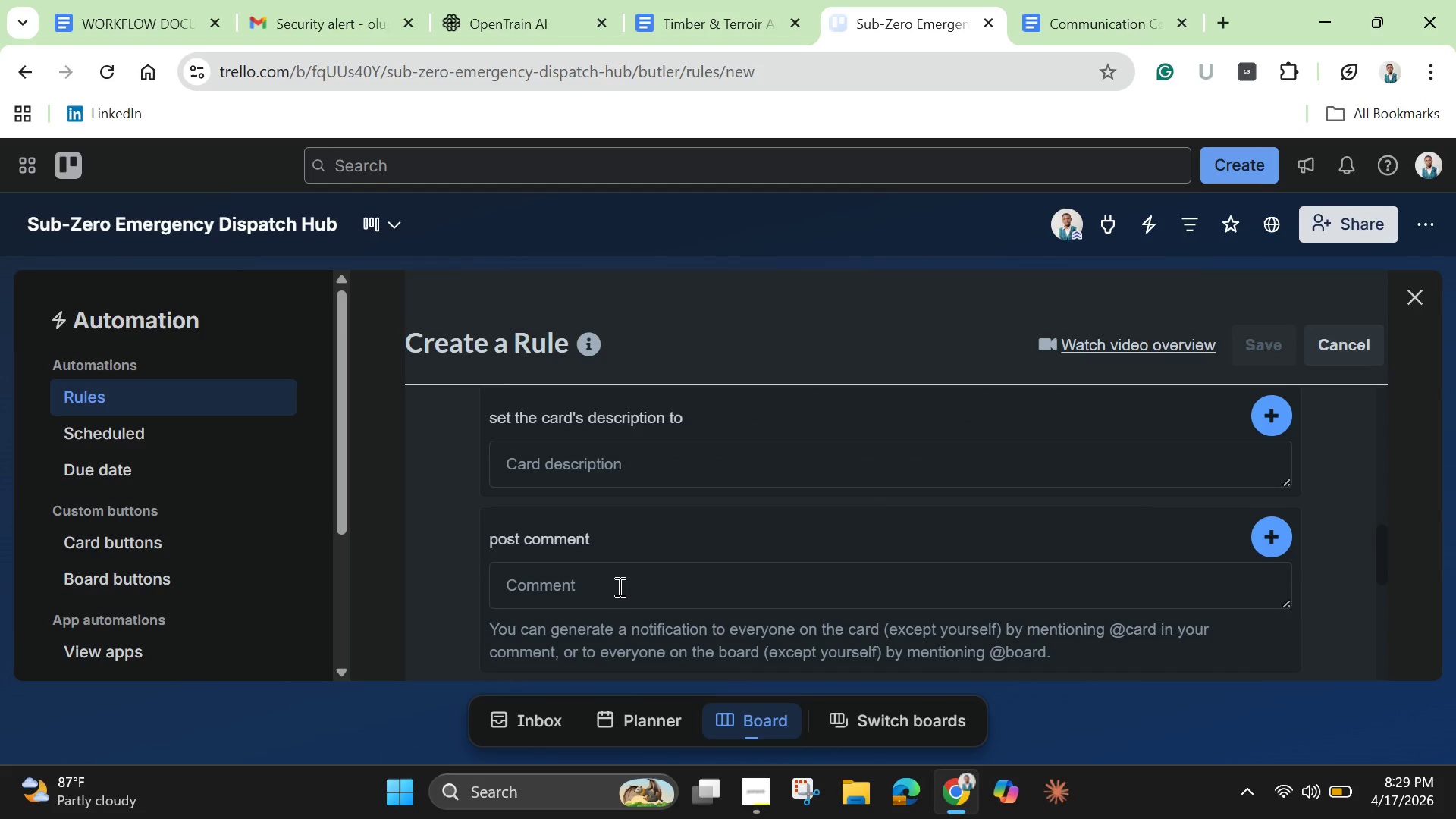 
left_click([618, 586])
 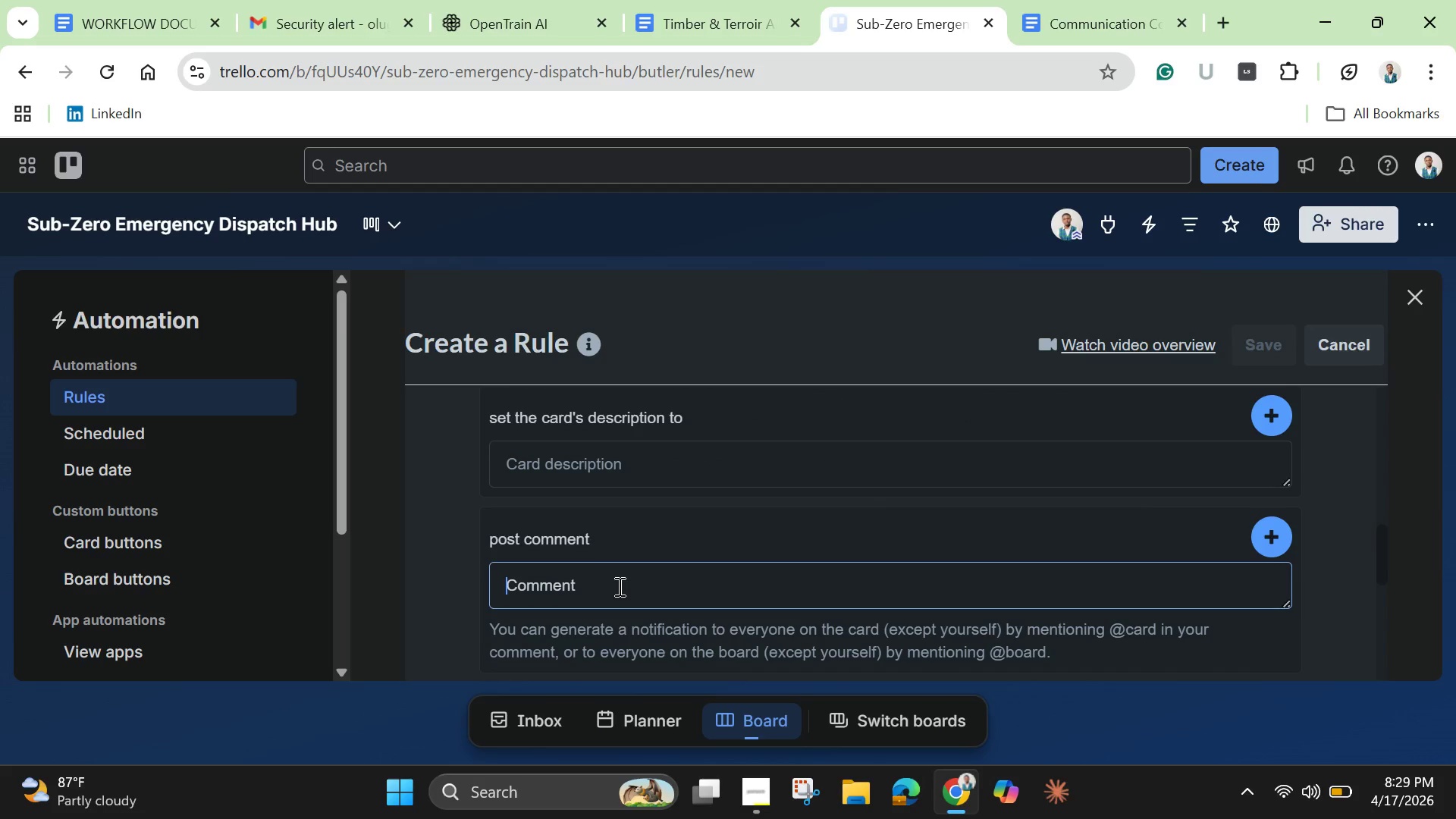 
key(Control+V)
 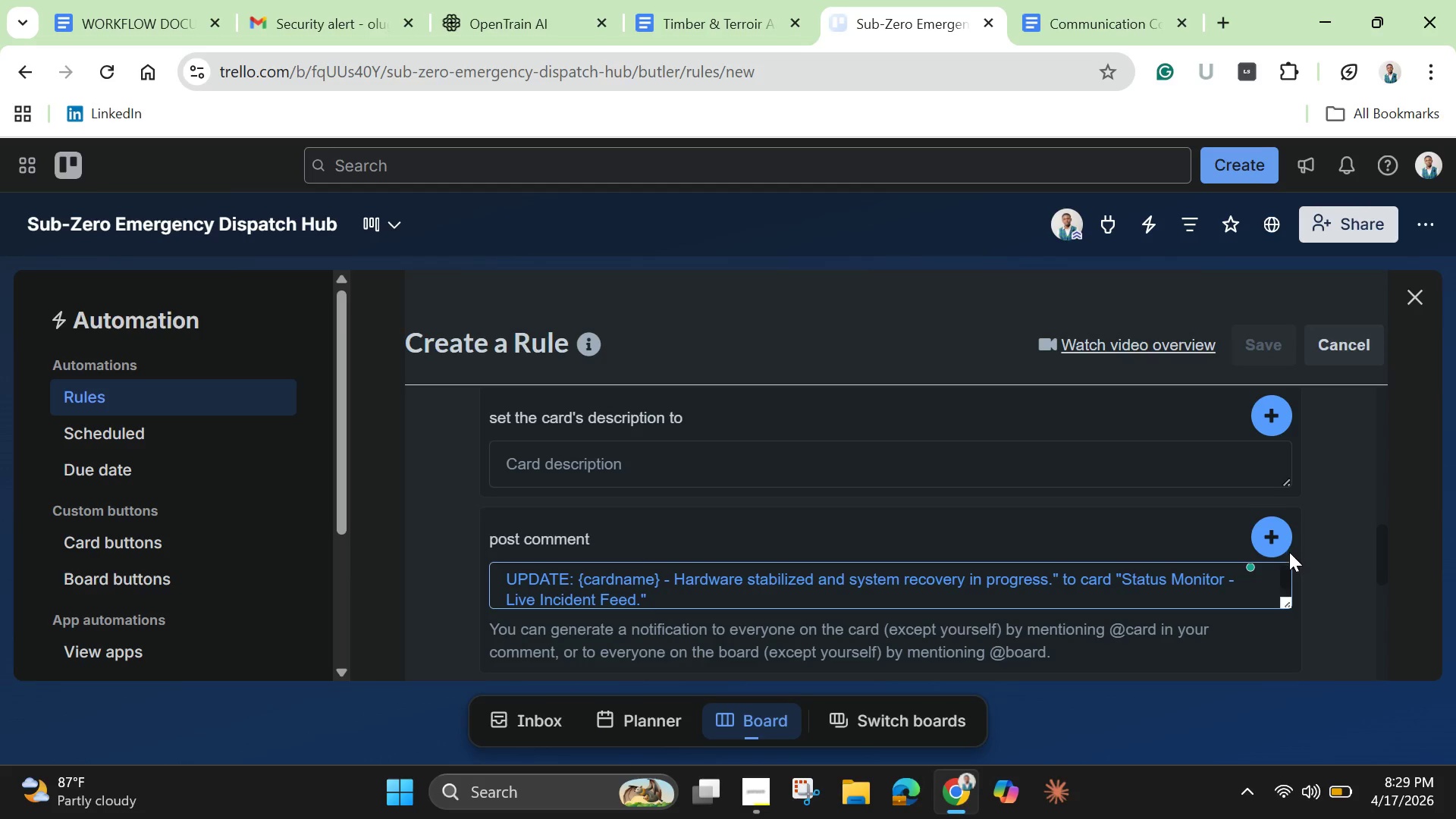 
left_click([1279, 544])
 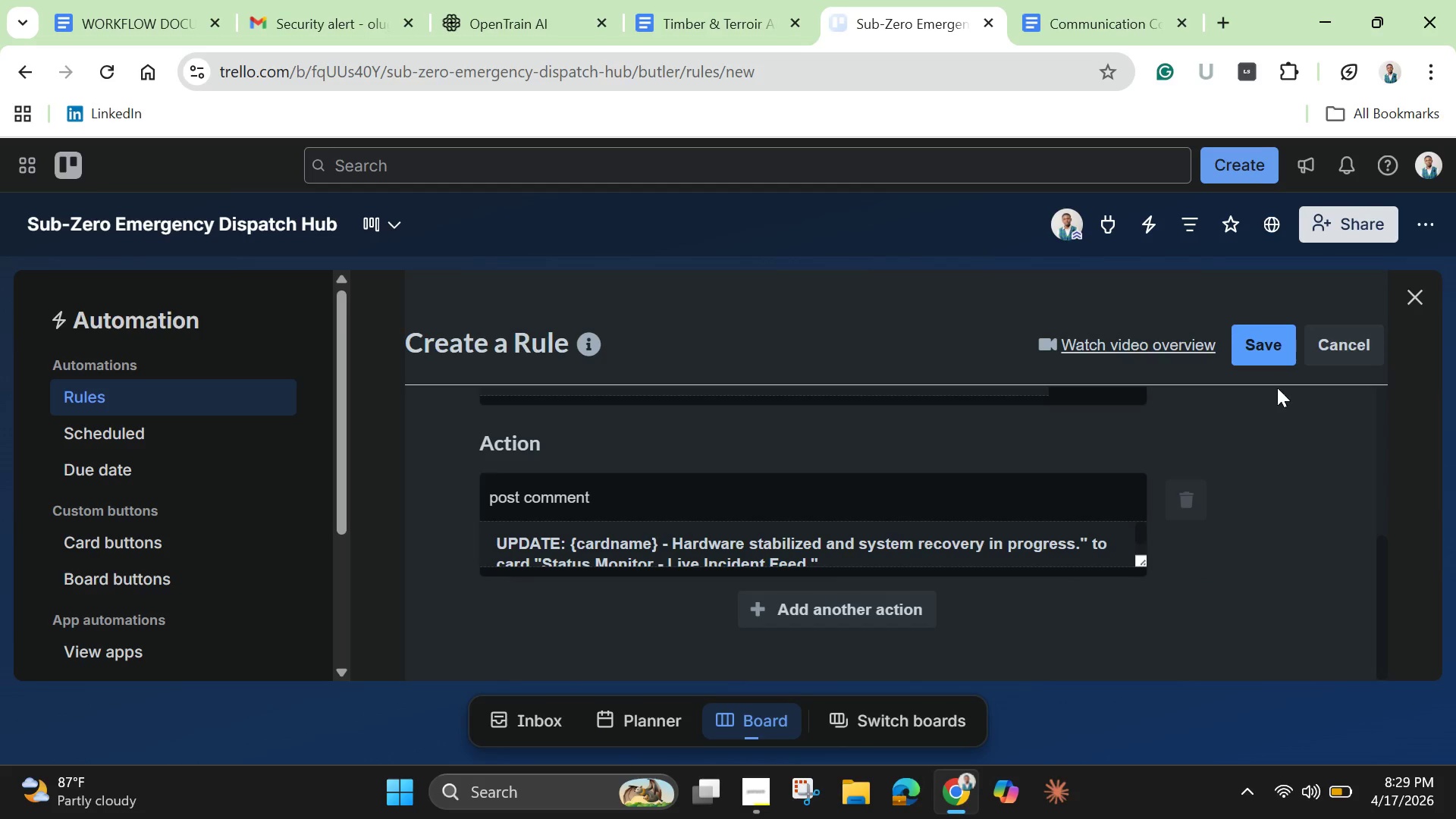 
left_click([1267, 344])
 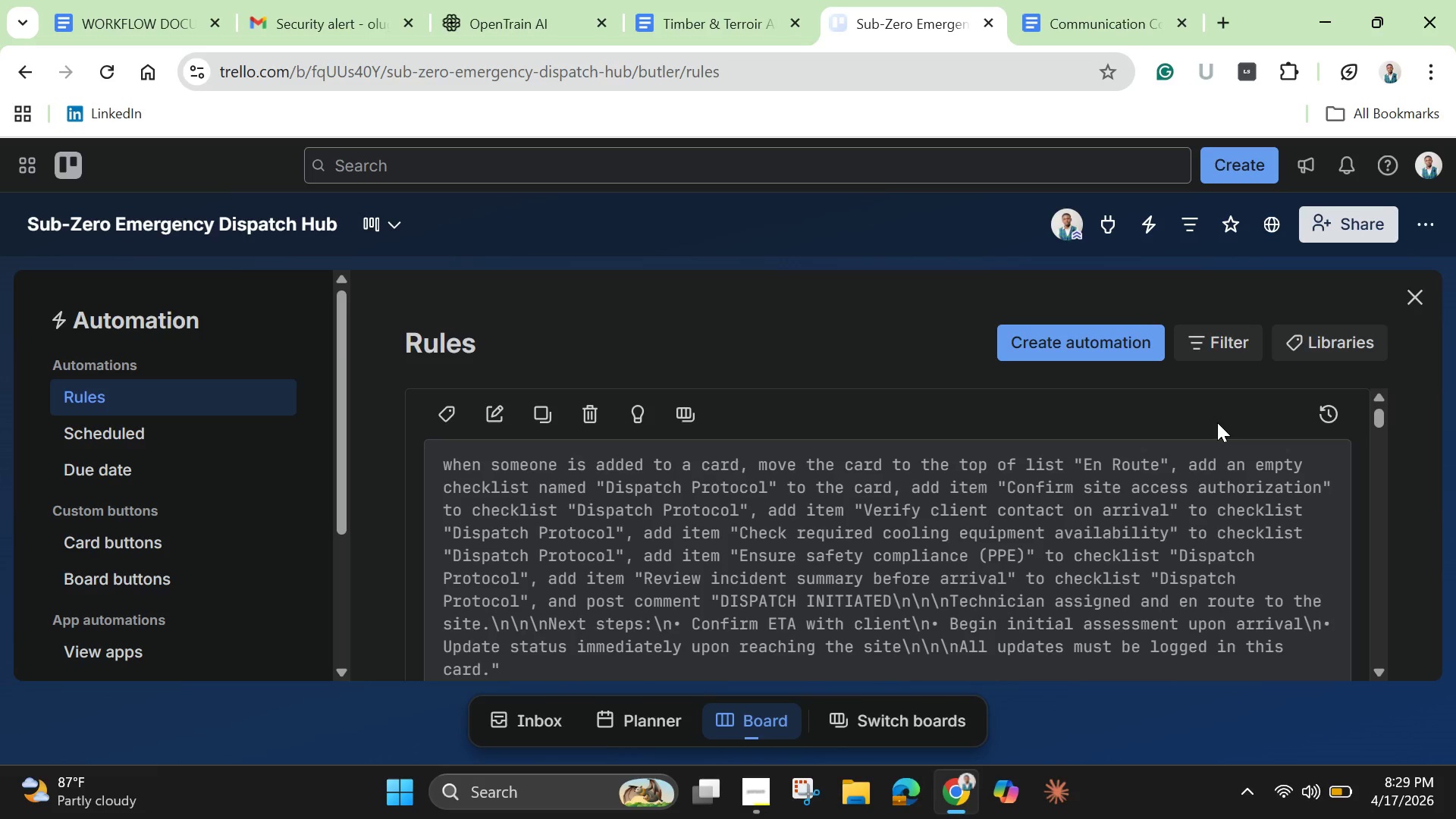 
wait(14.45)
 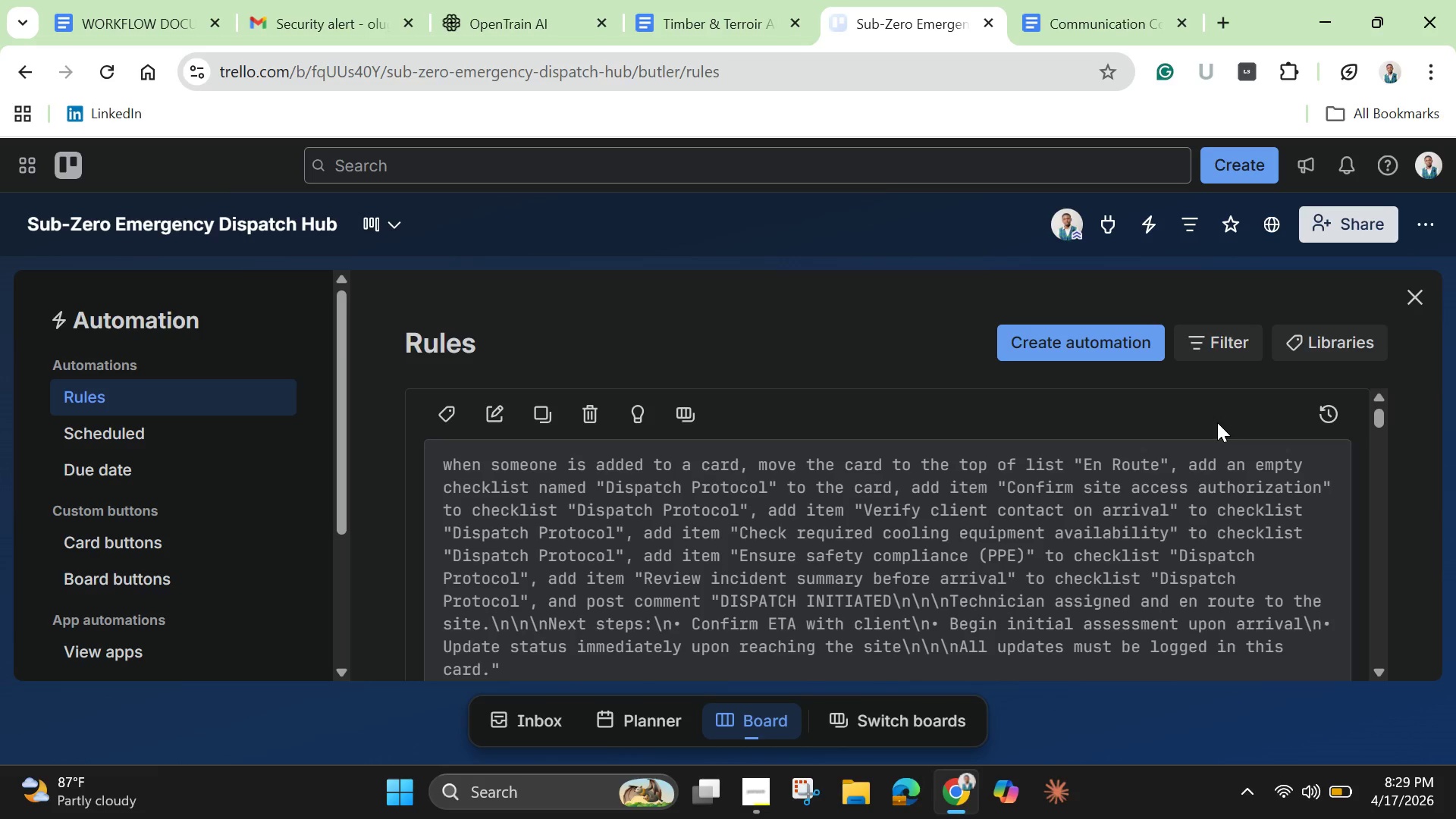 
left_click([1413, 301])
 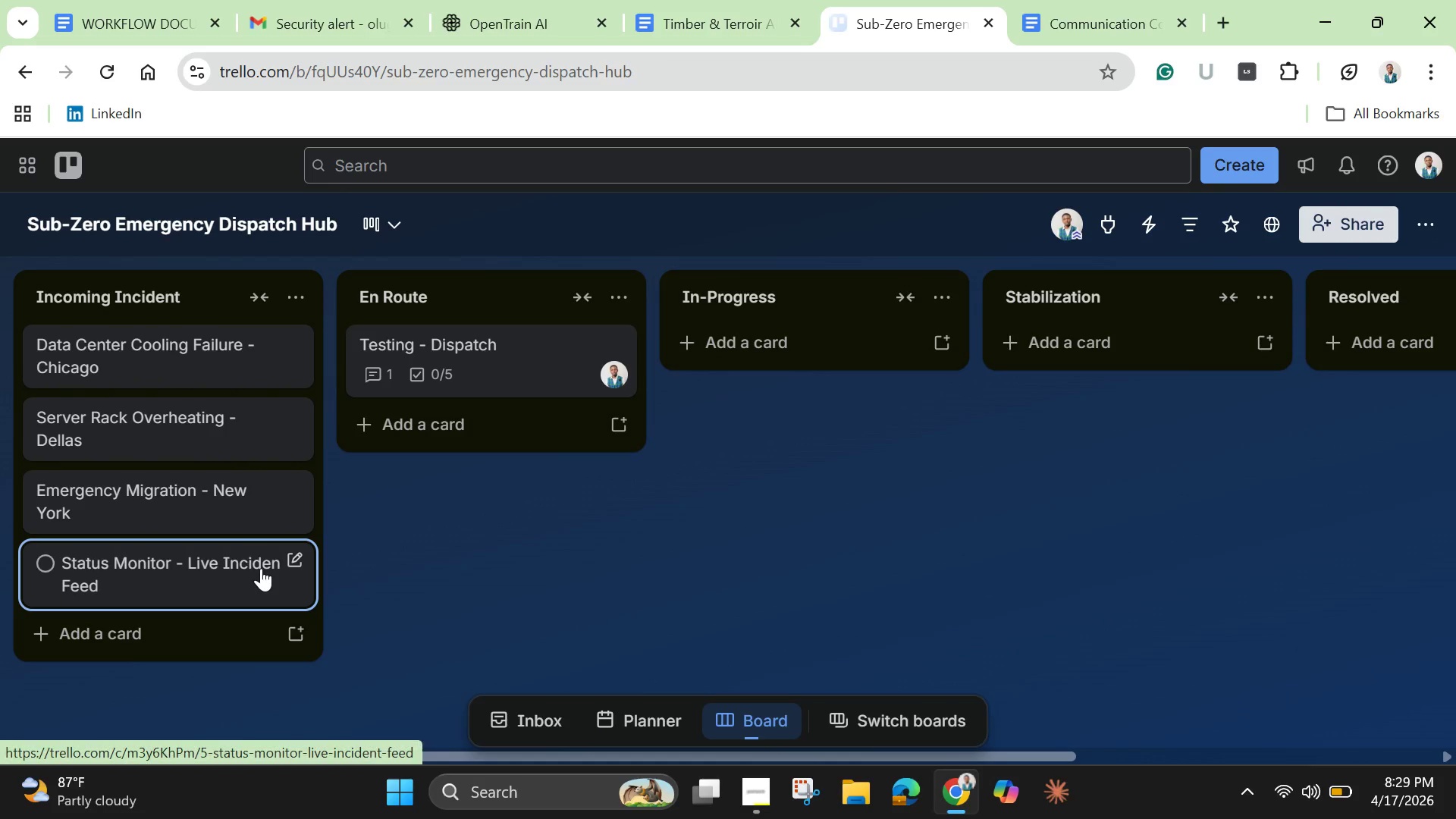 
scroll: coordinate [261, 568], scroll_direction: down, amount: 5.0
 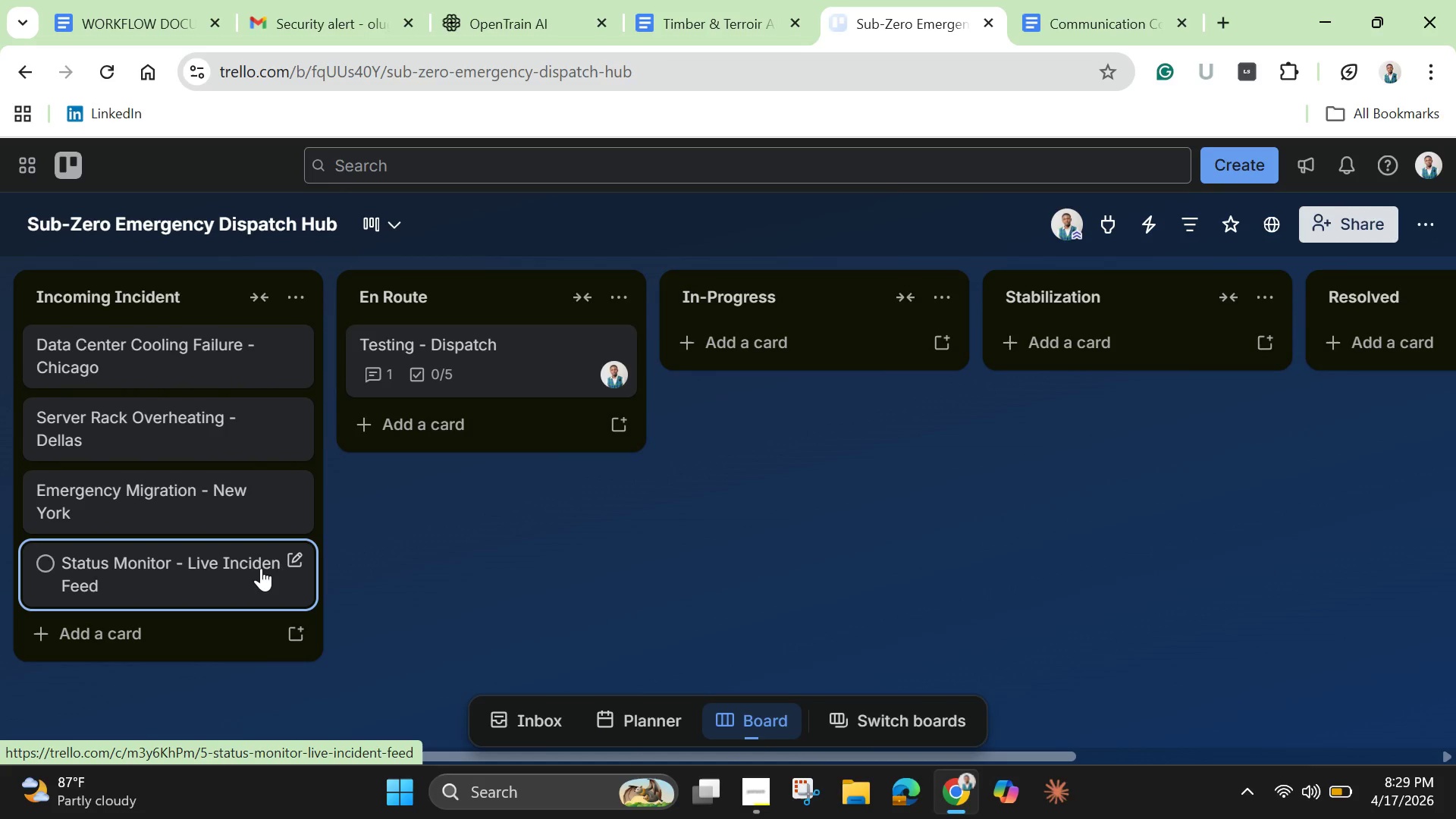 
scroll: coordinate [261, 568], scroll_direction: up, amount: 3.0
 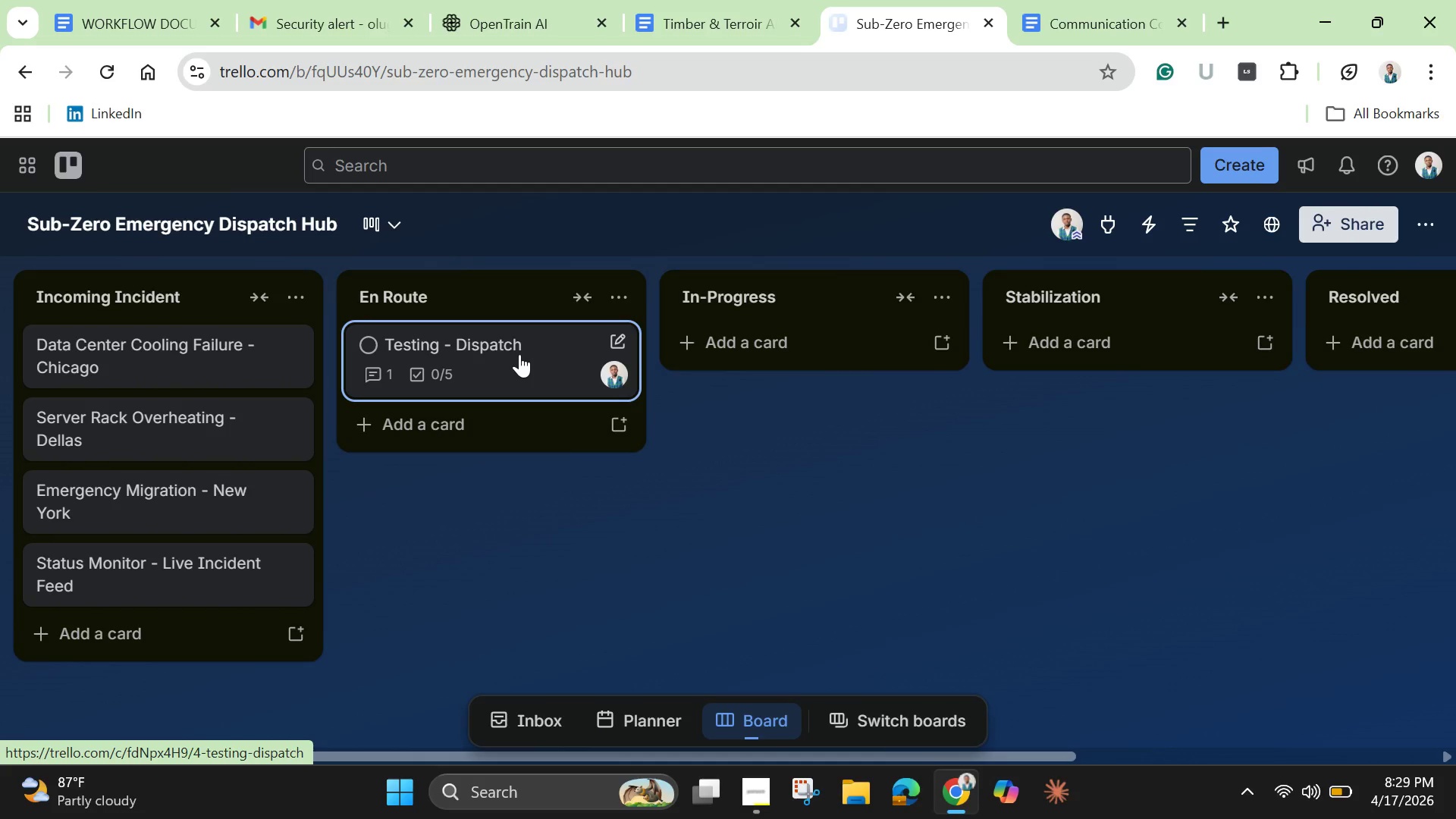 
wait(12.82)
 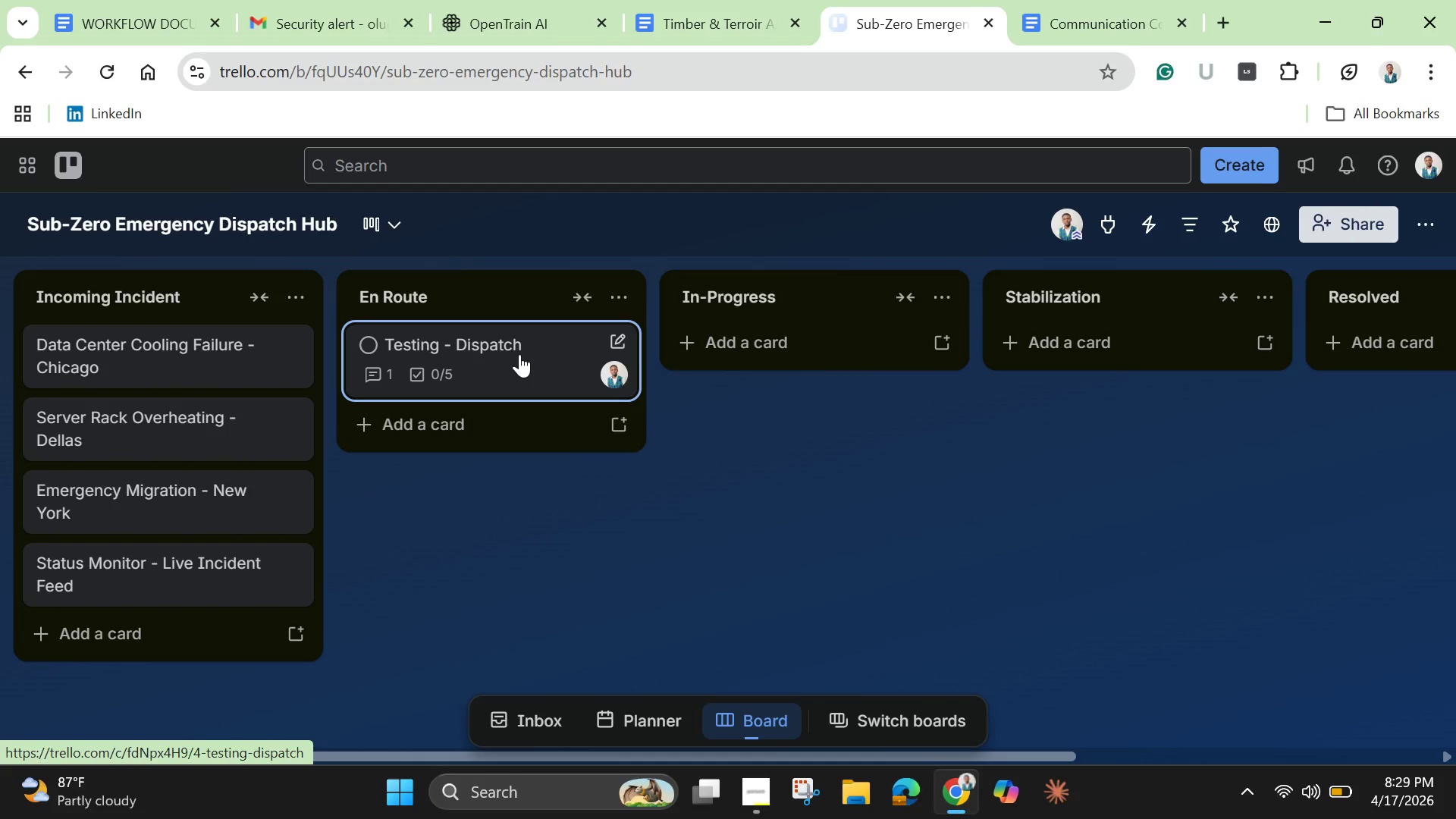 
left_click_drag(start_coordinate=[519, 354], to_coordinate=[1131, 340])
 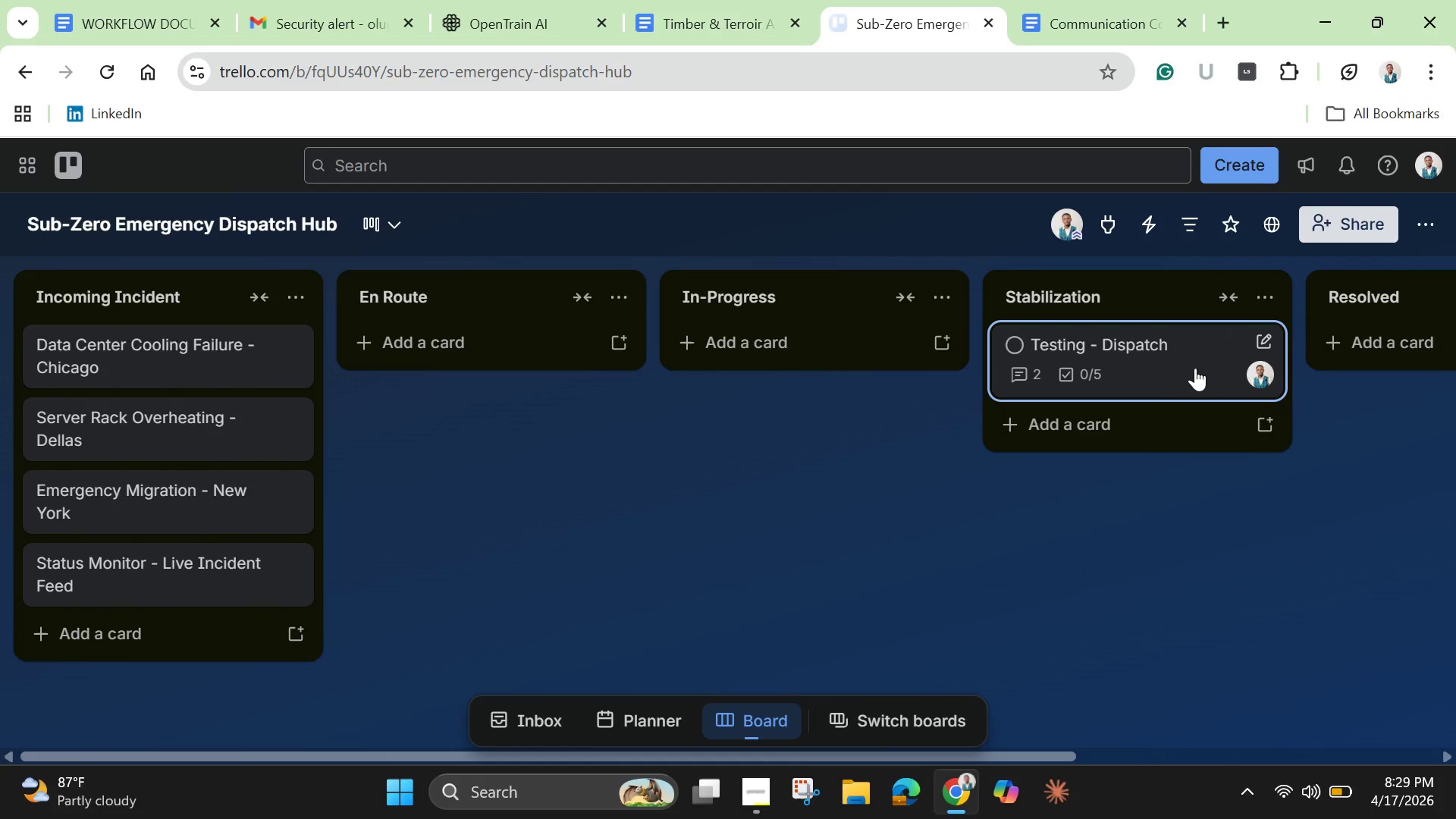 
left_click([1192, 367])
 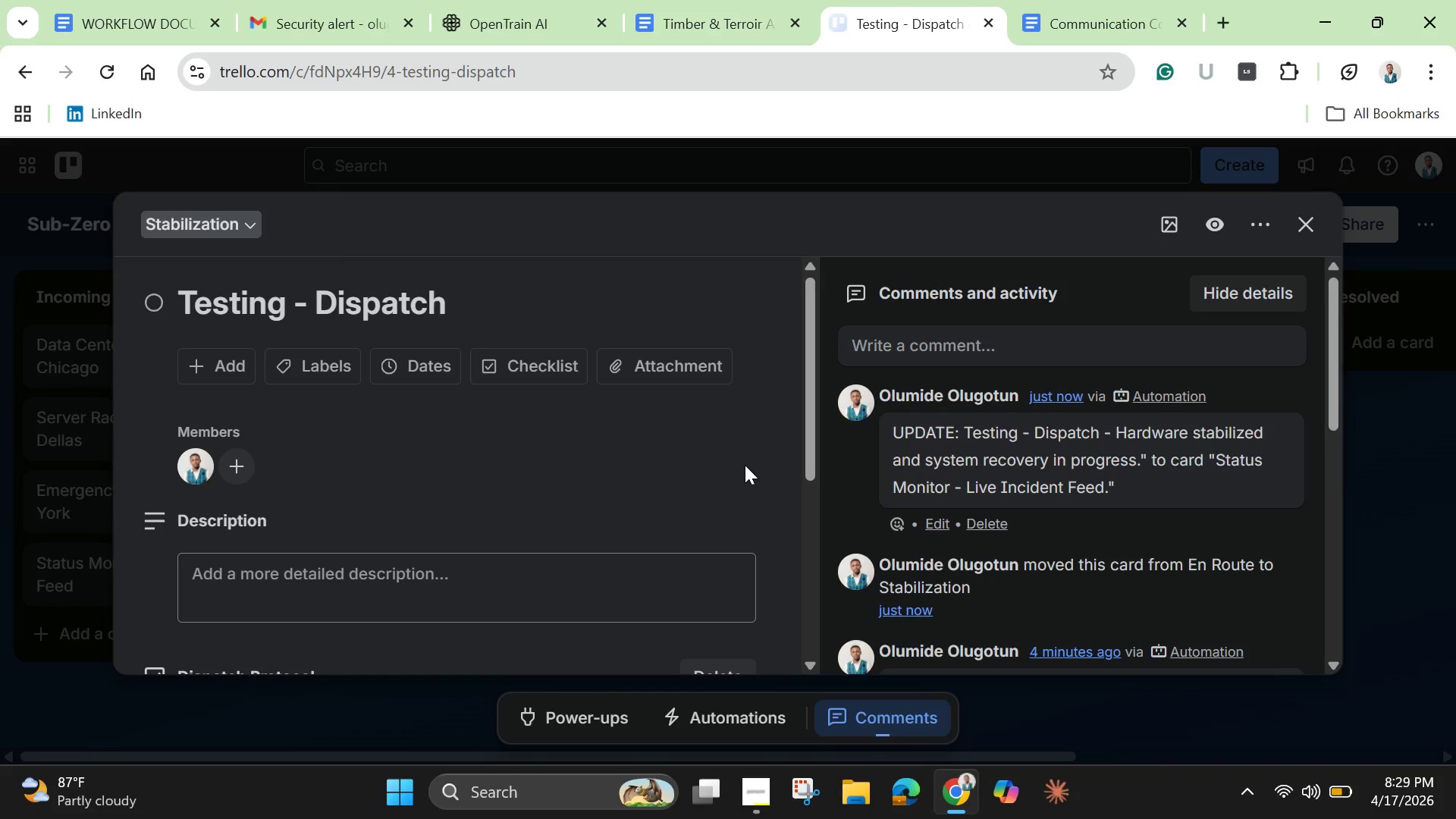 
scroll: coordinate [745, 466], scroll_direction: down, amount: 5.0
 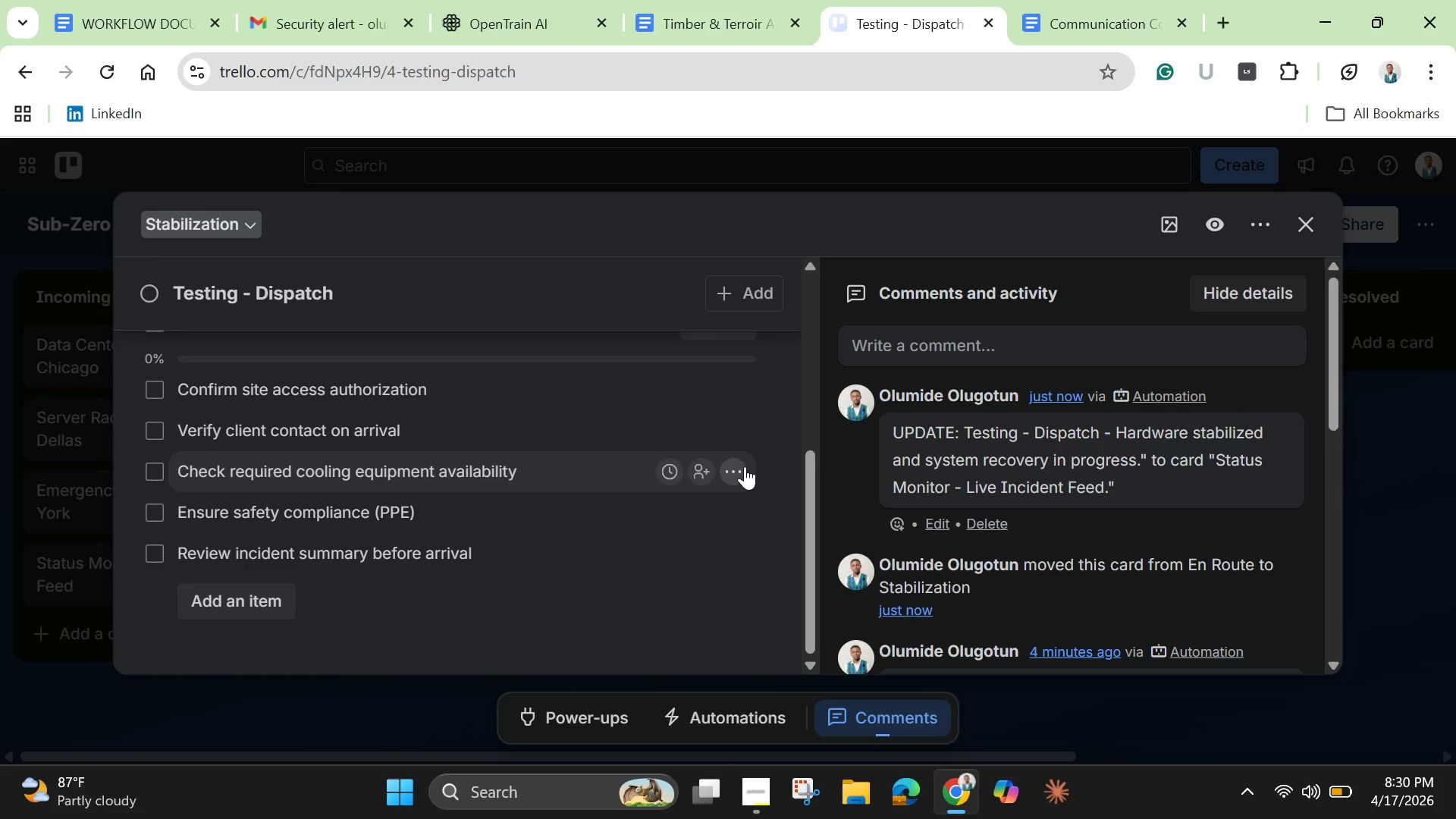 
wait(29.87)
 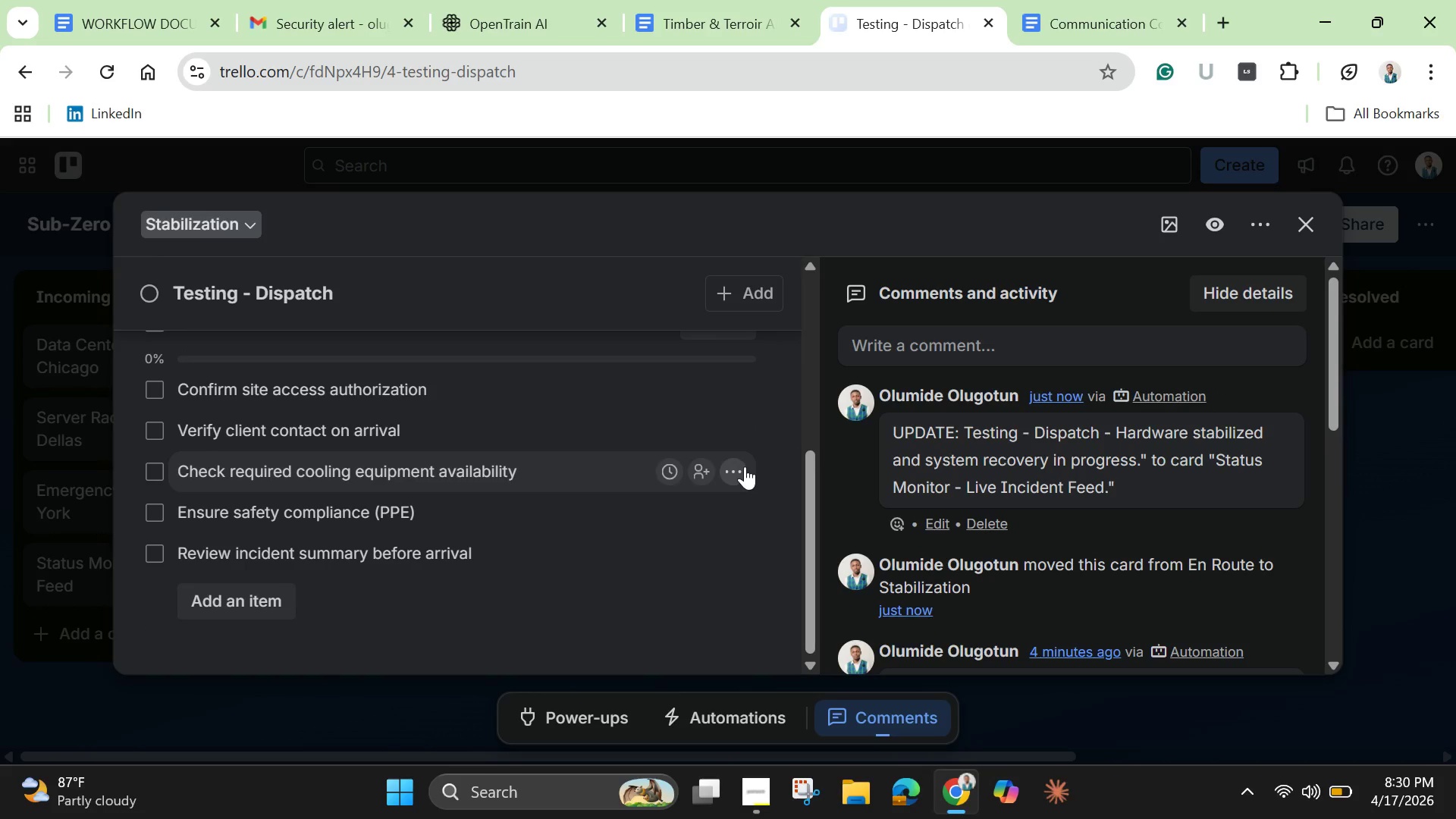 
scroll: coordinate [765, 400], scroll_direction: up, amount: 6.0
 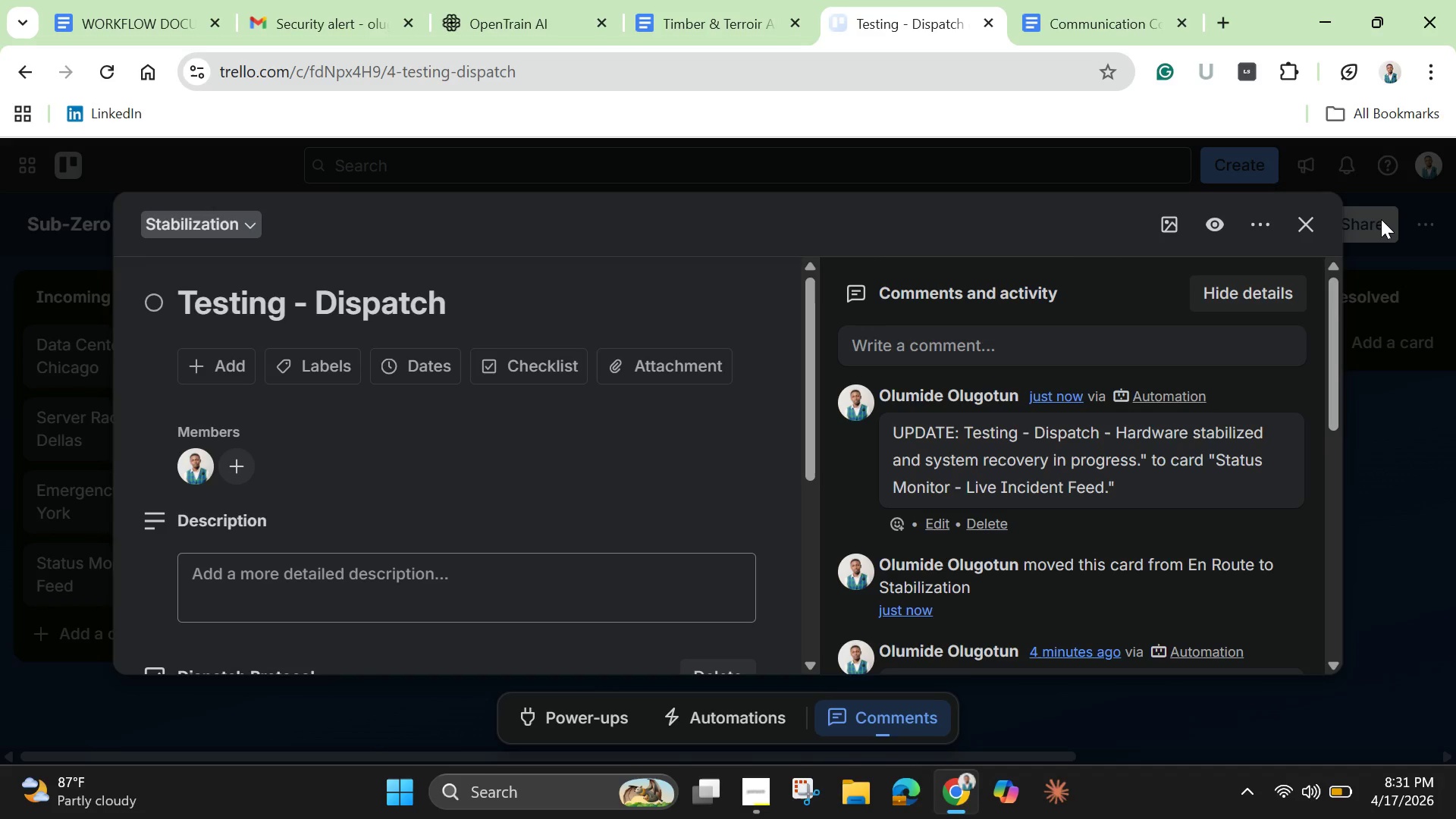 
wait(43.84)
 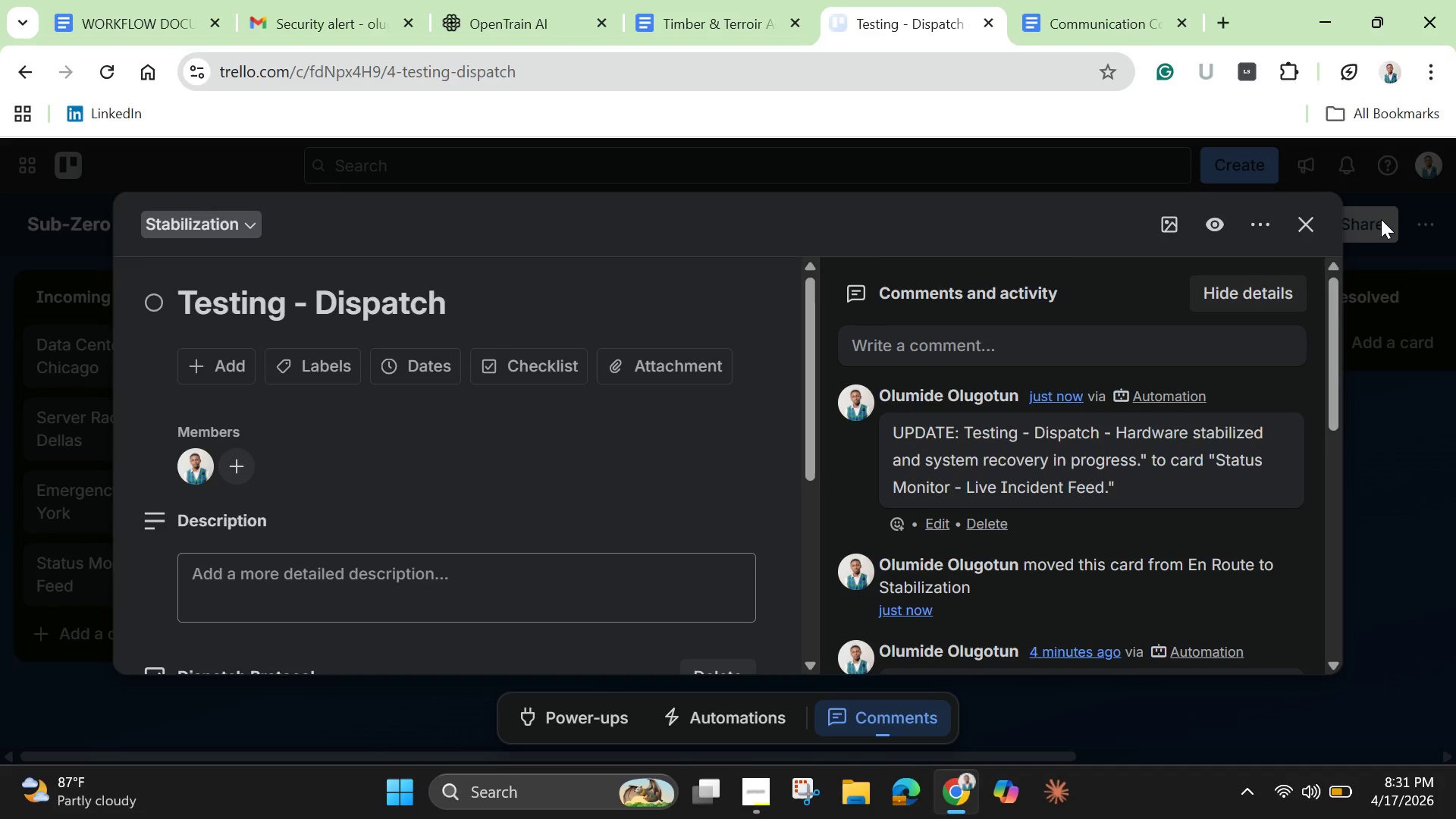 
left_click([1302, 228])
 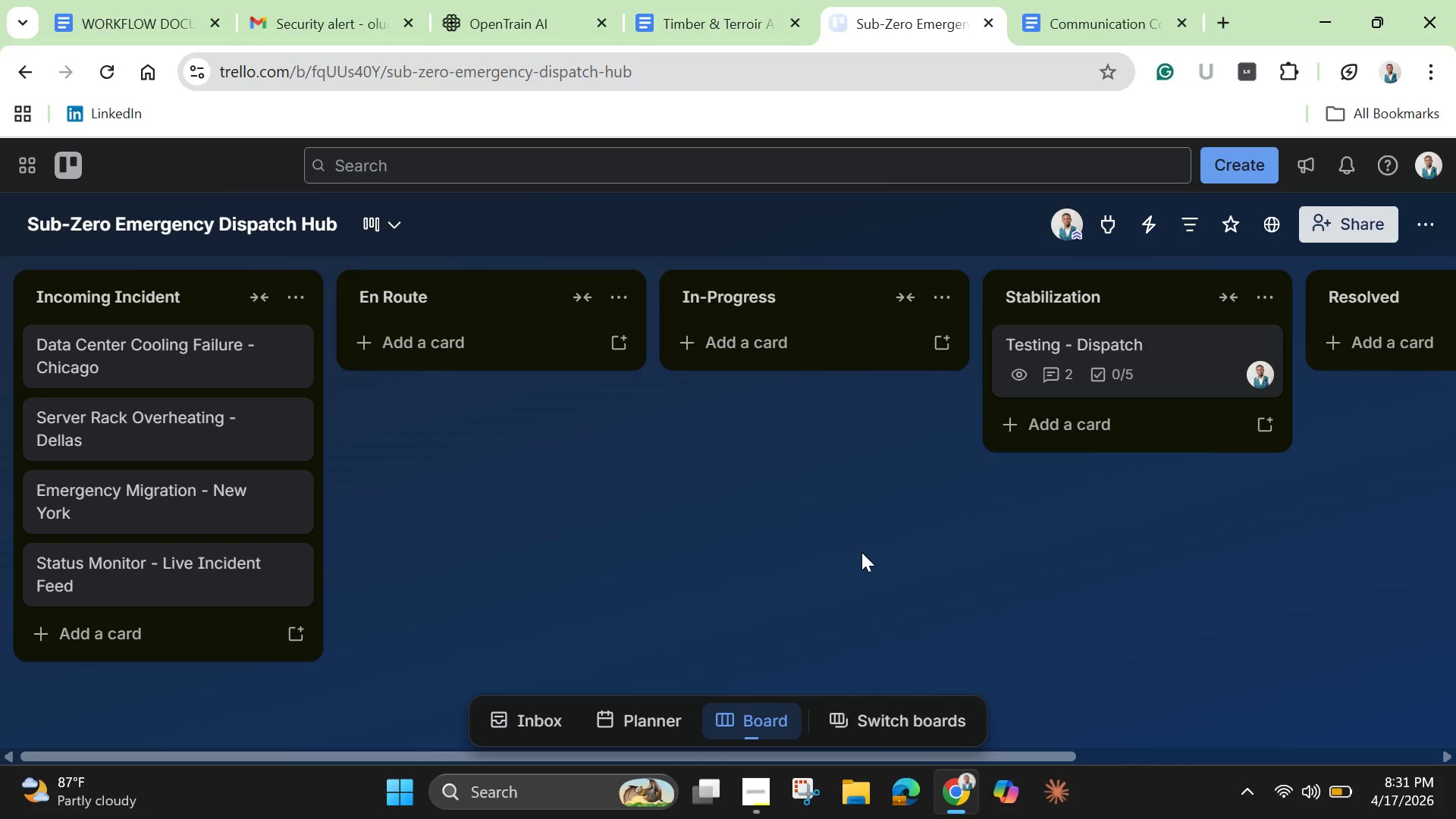 
wait(18.94)
 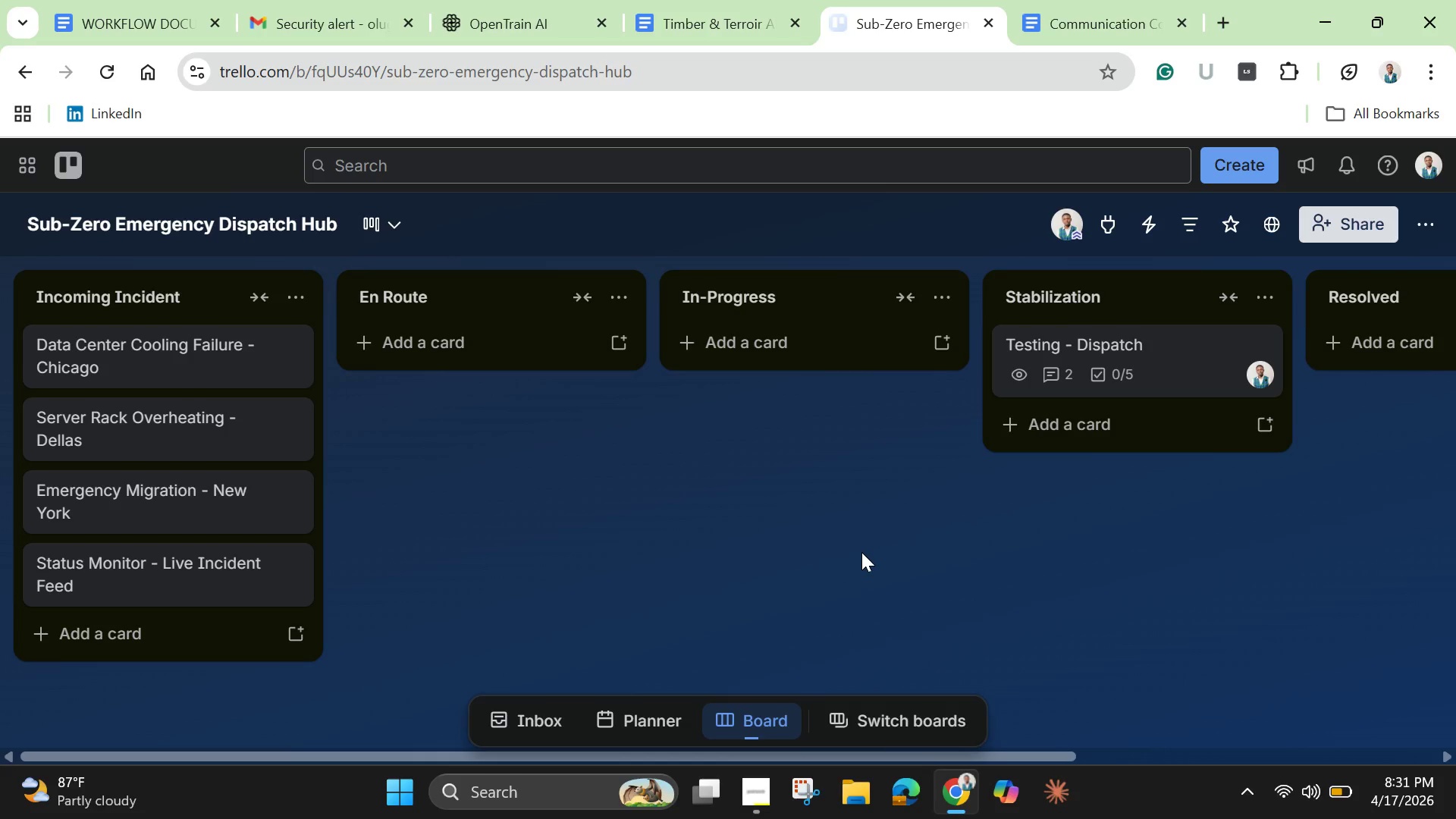 
left_click([1436, 228])
 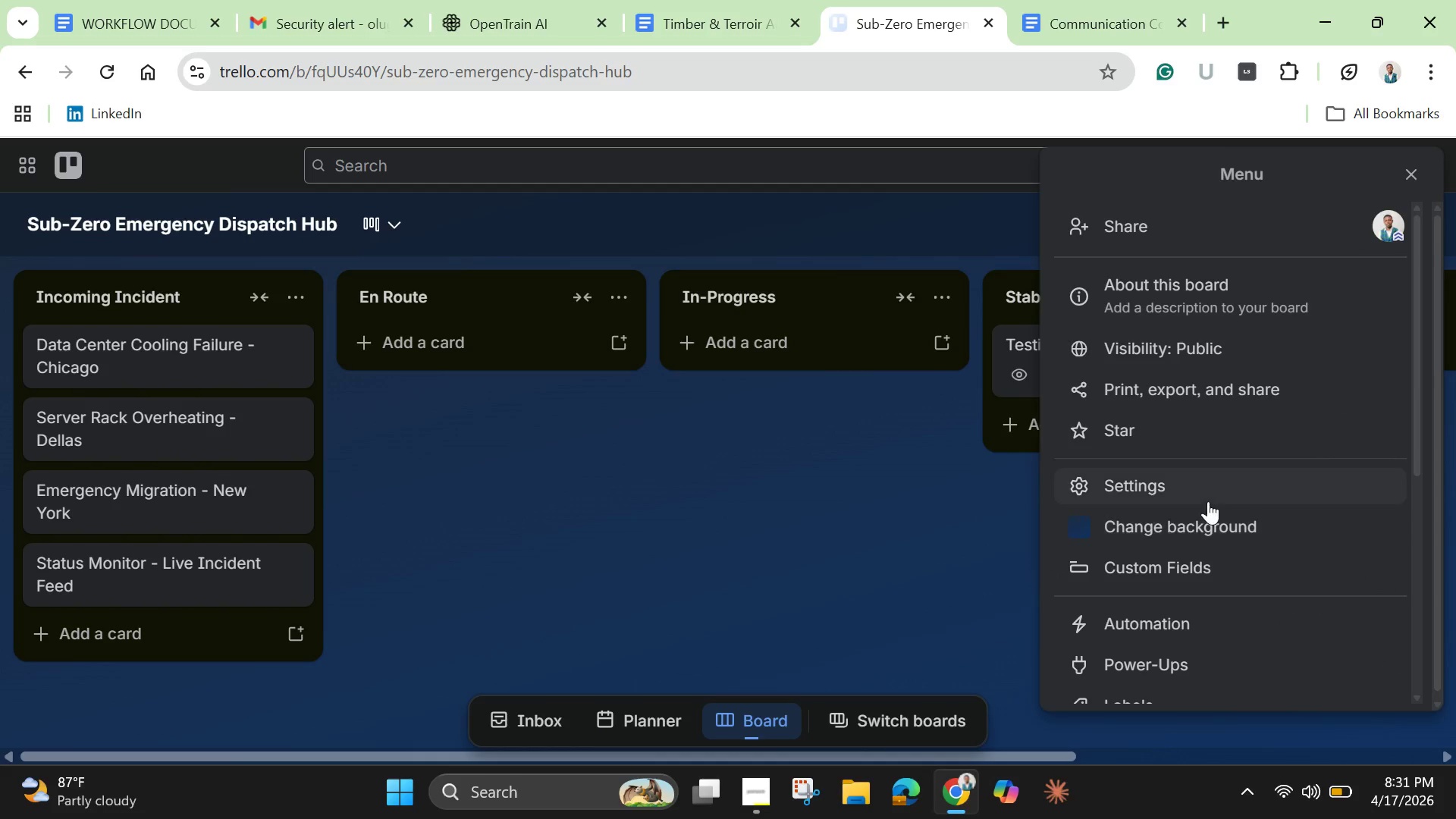 
scroll: coordinate [1199, 546], scroll_direction: down, amount: 3.0
 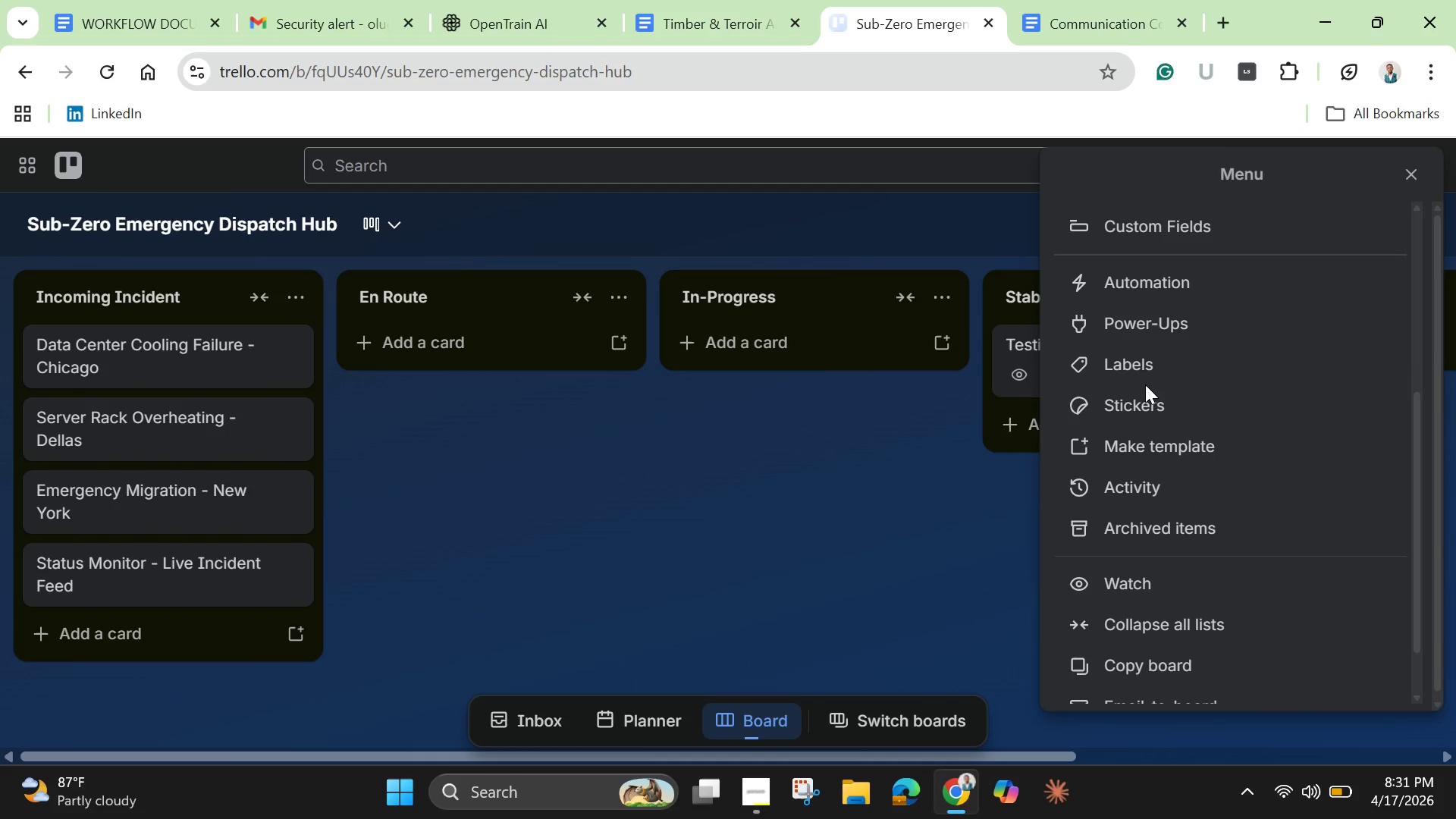 
left_click([1145, 365])
 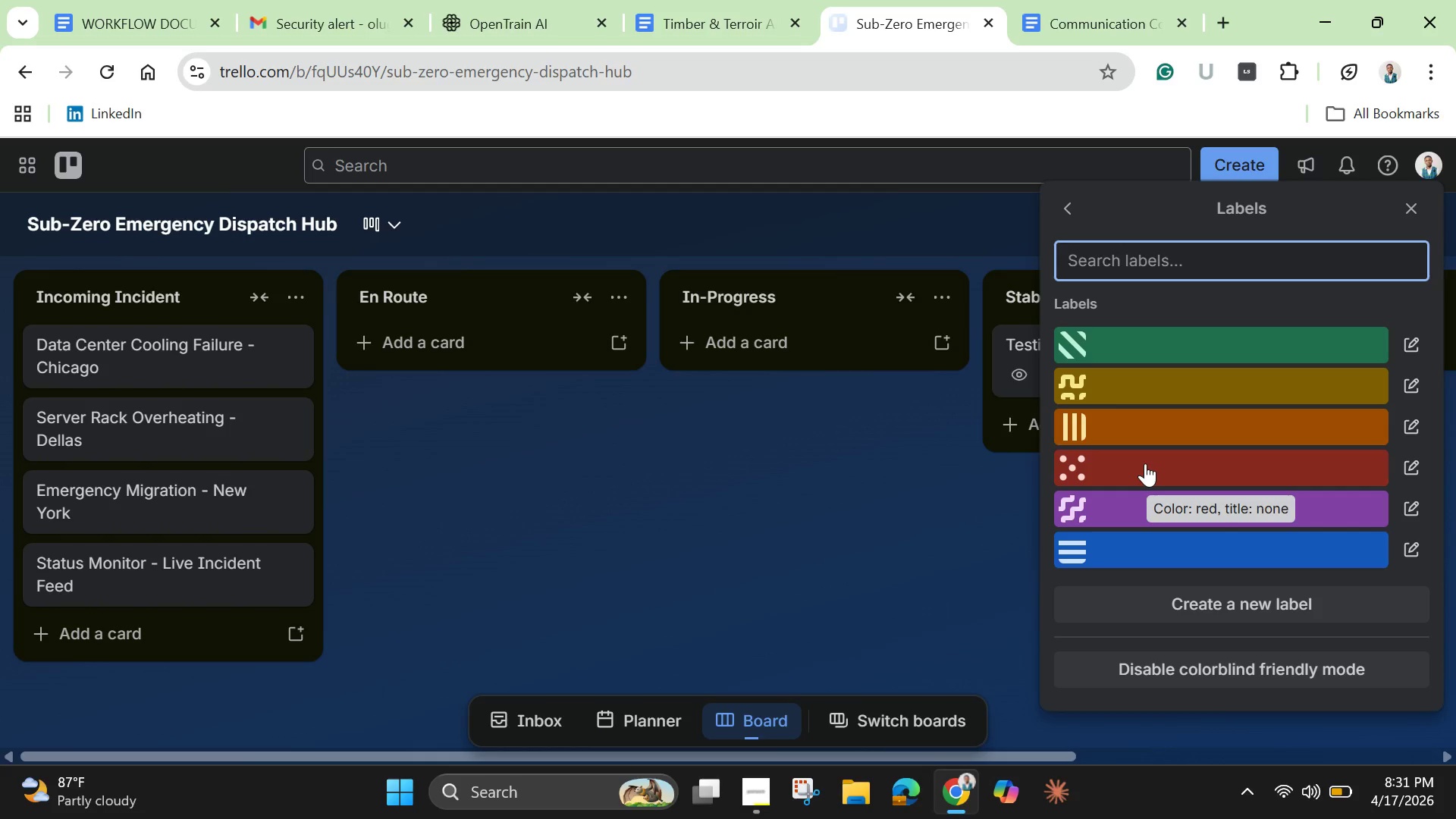 
wait(5.31)
 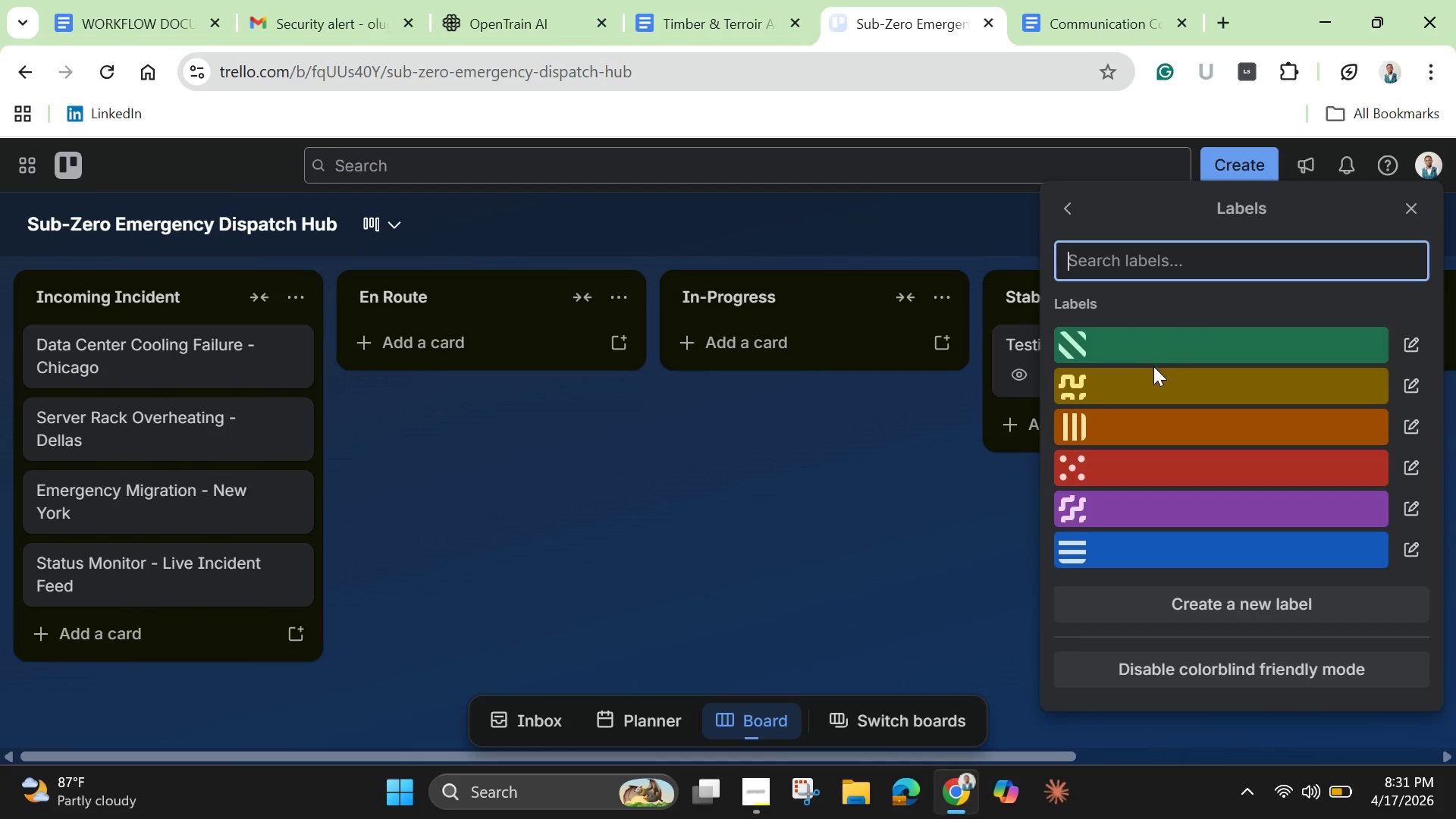 
left_click([1145, 463])
 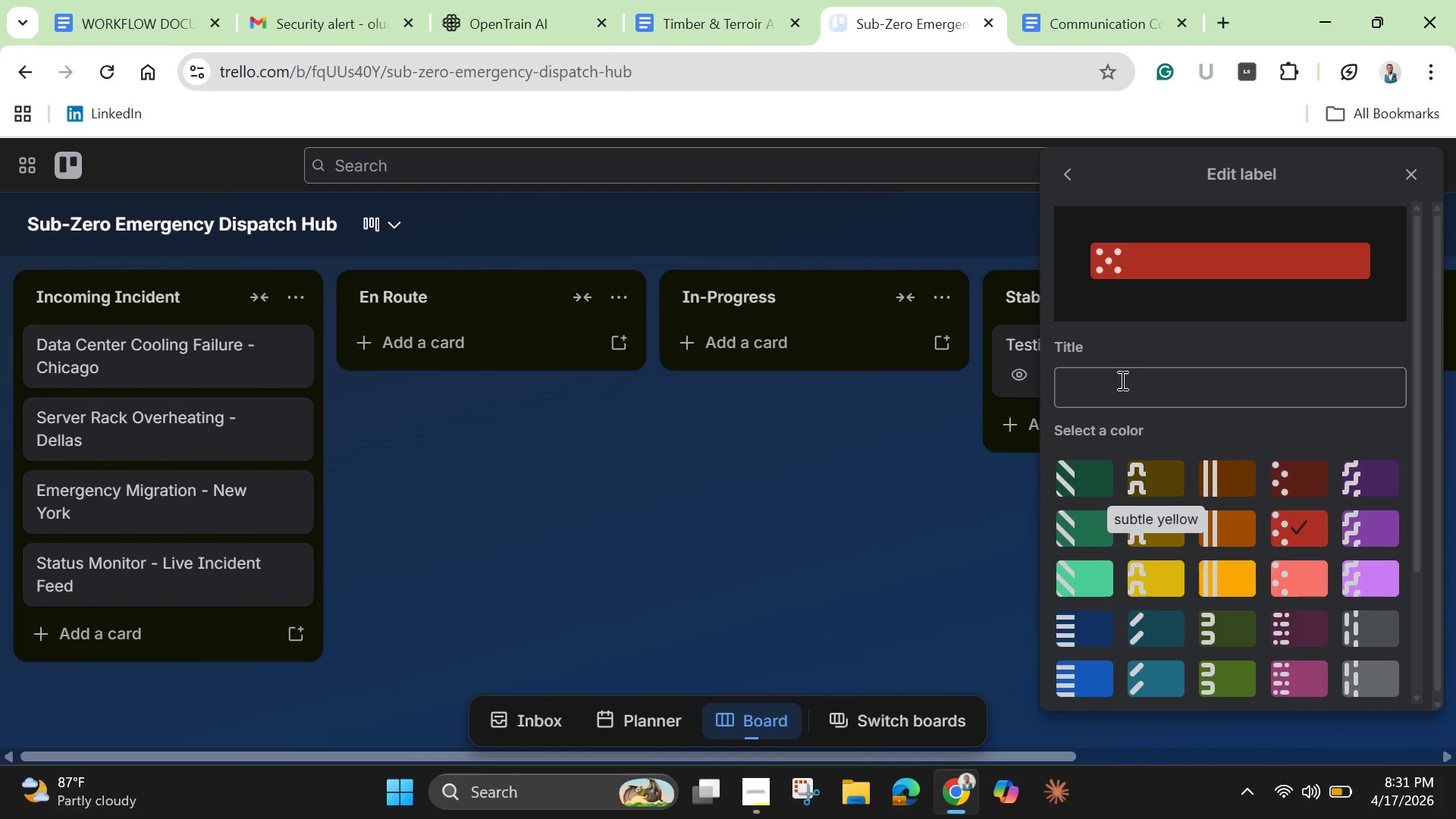 
left_click([1121, 380])
 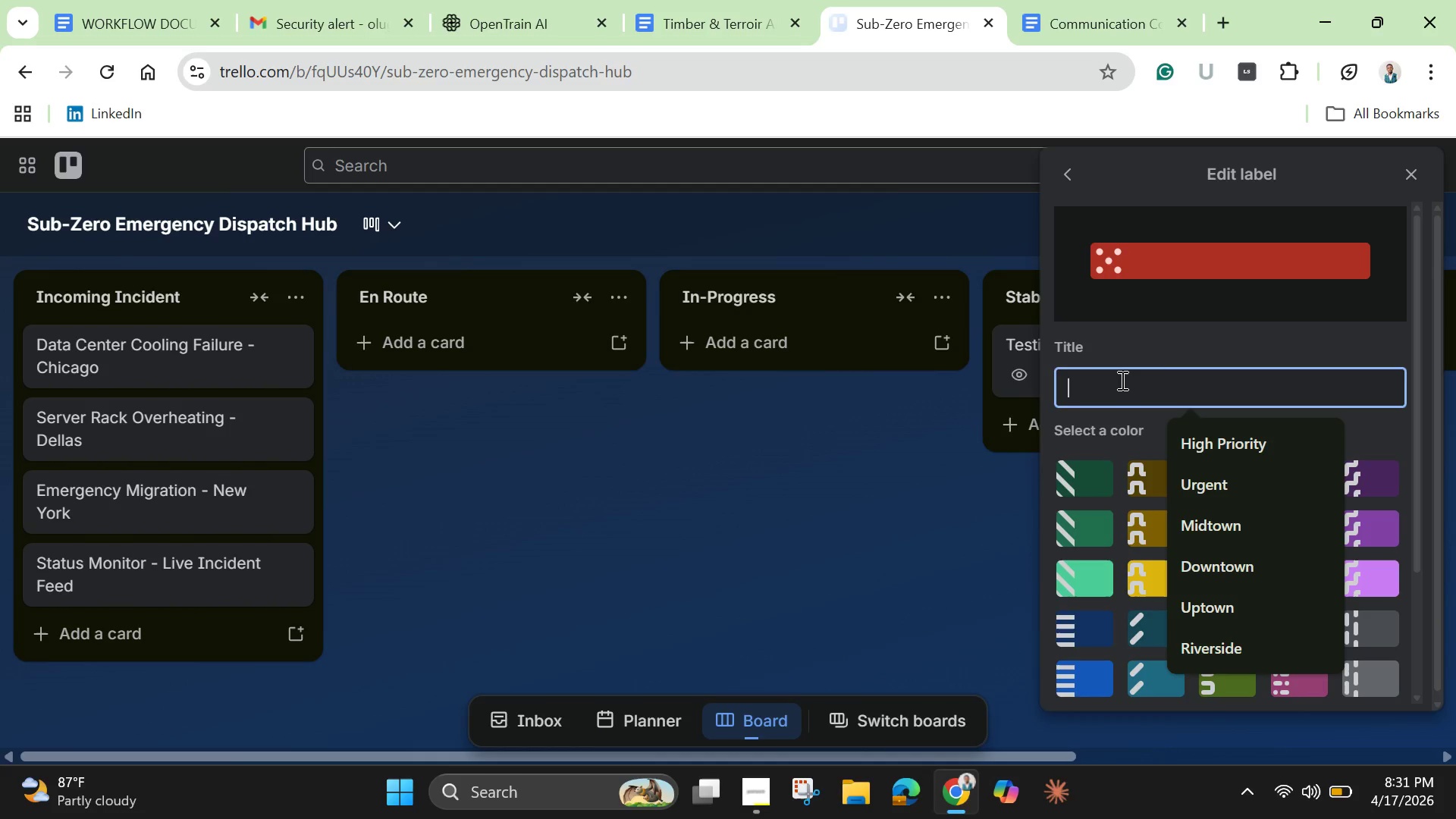 
type(Stagnant)
 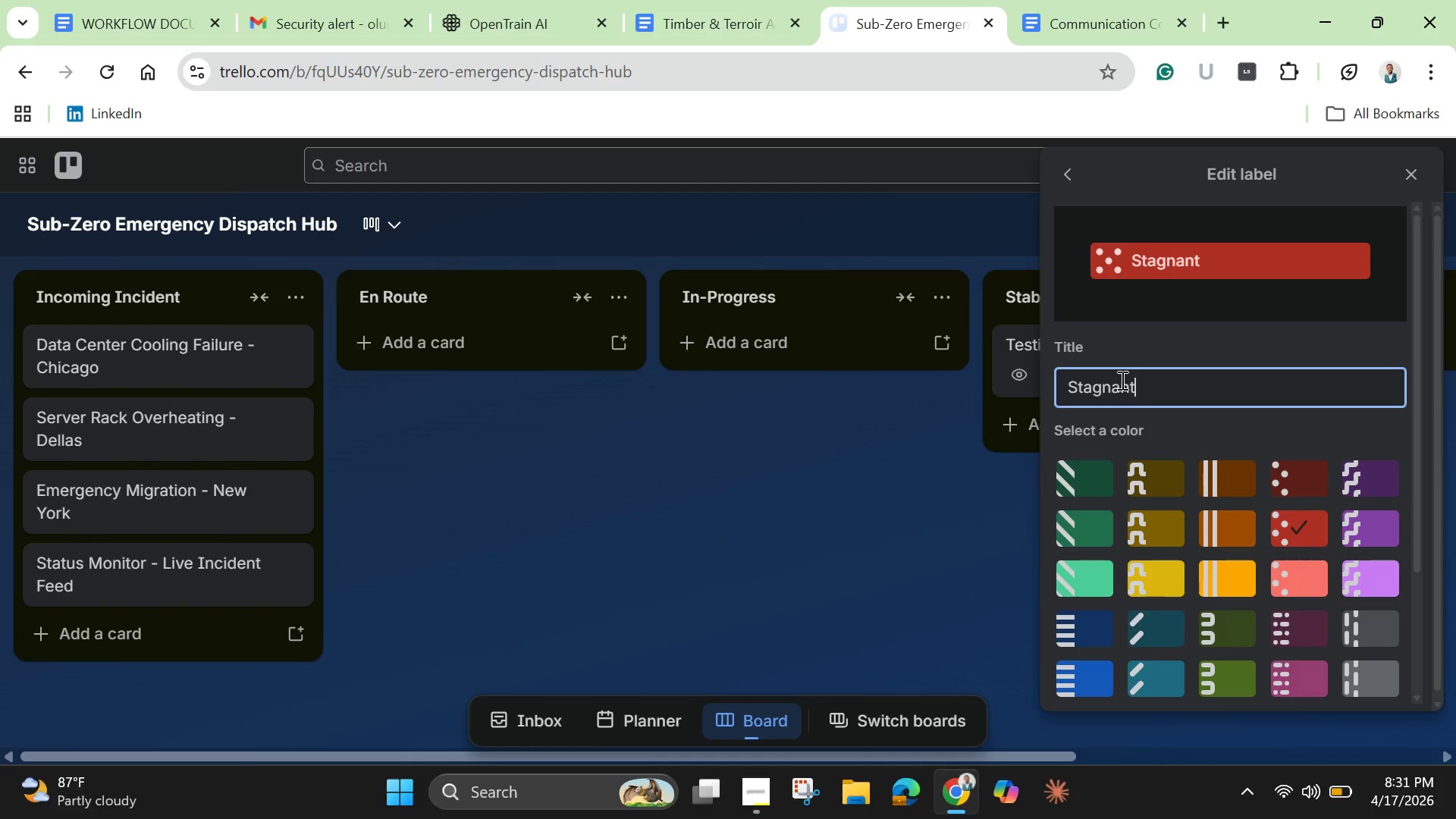 
key(Enter)
 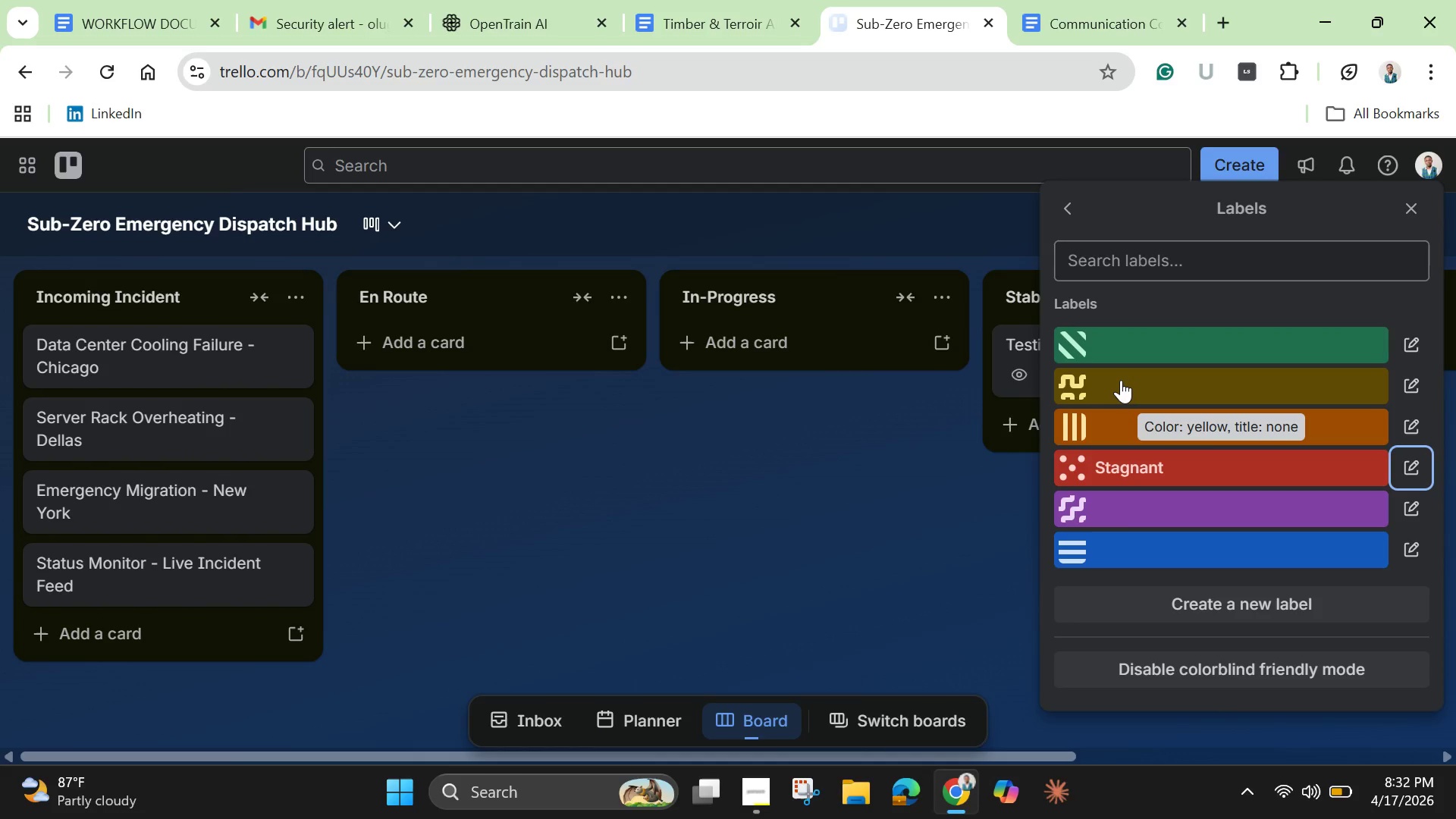 
wait(26.48)
 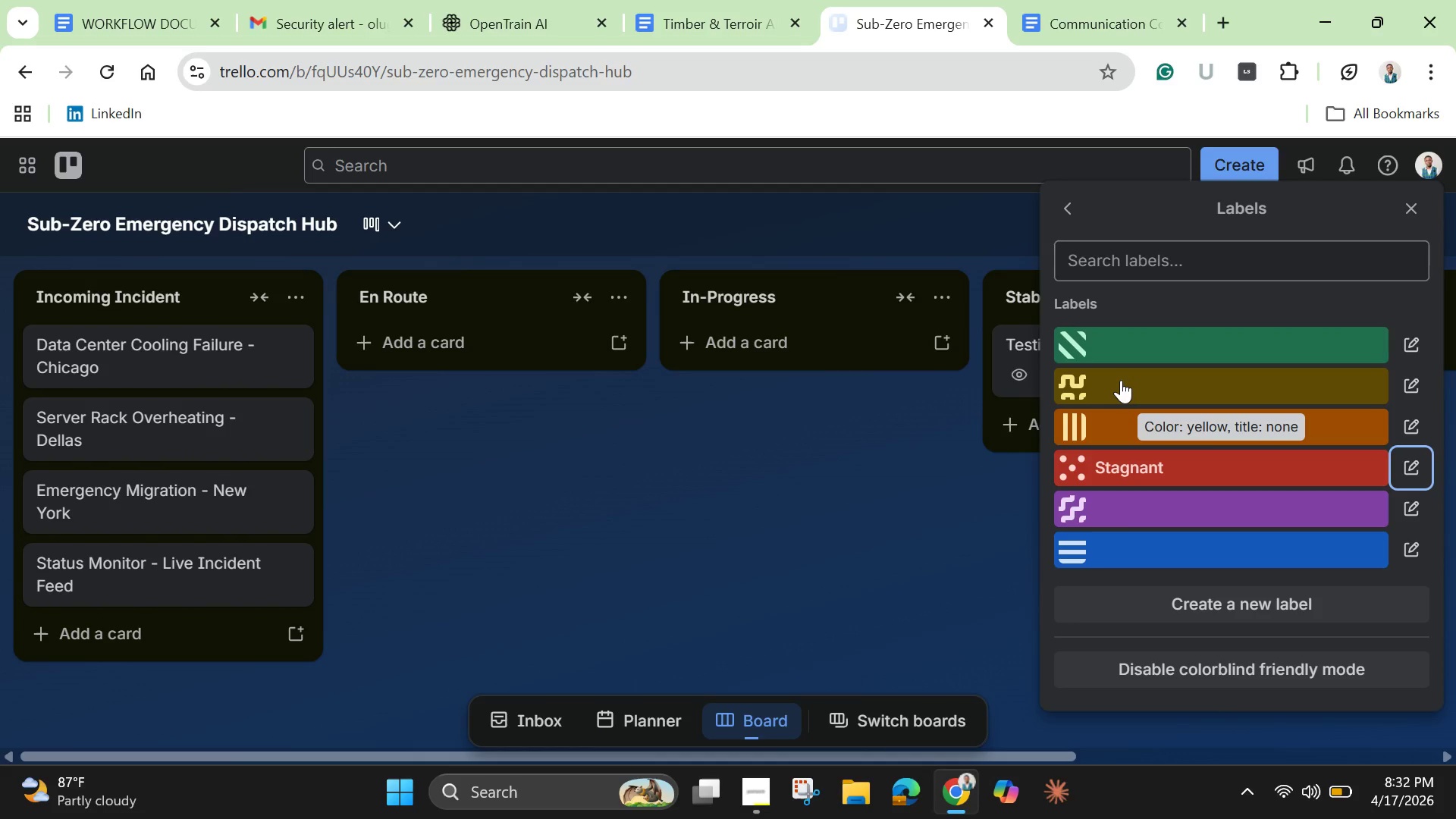 
left_click([957, 516])
 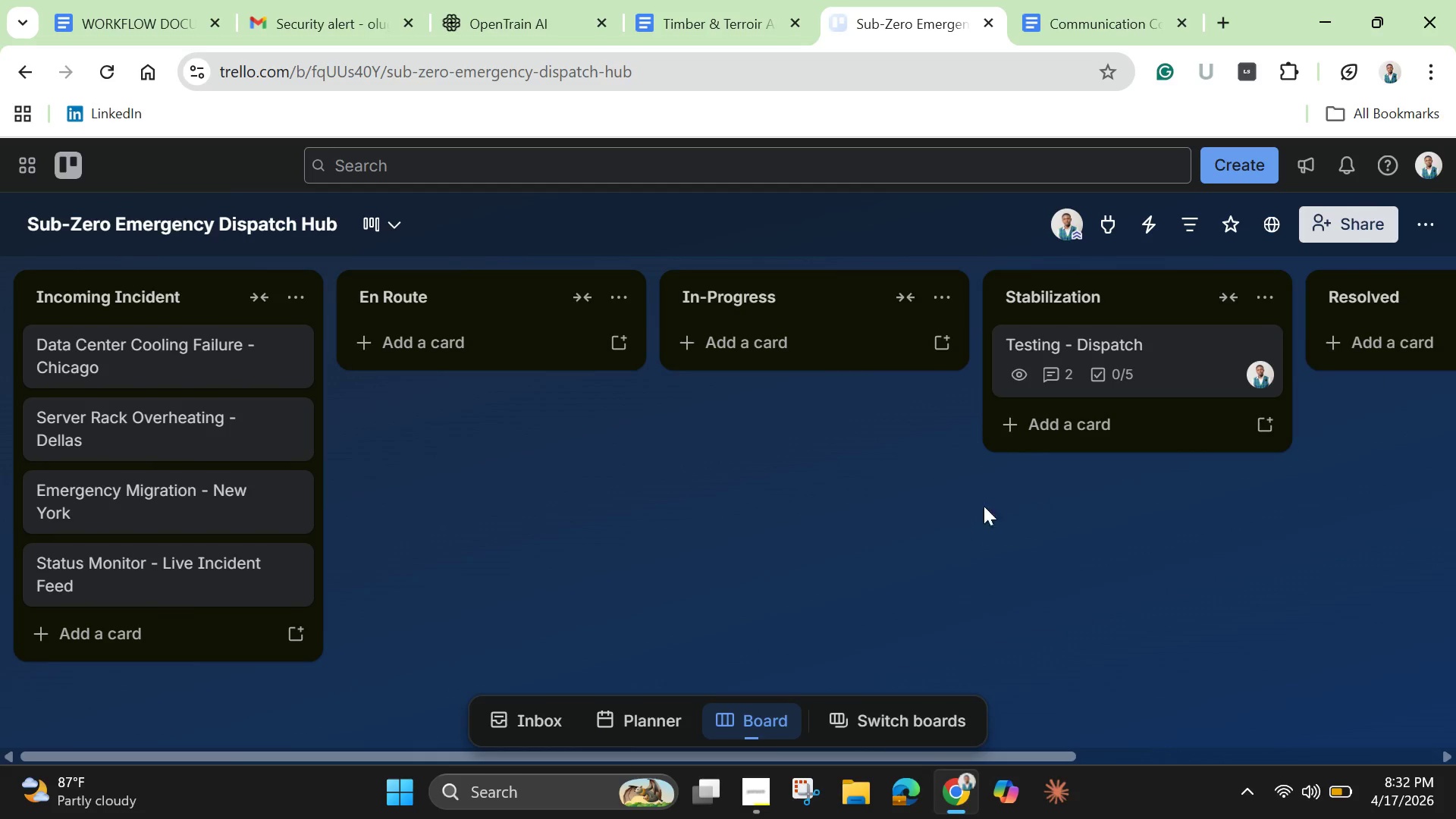 
wait(7.36)
 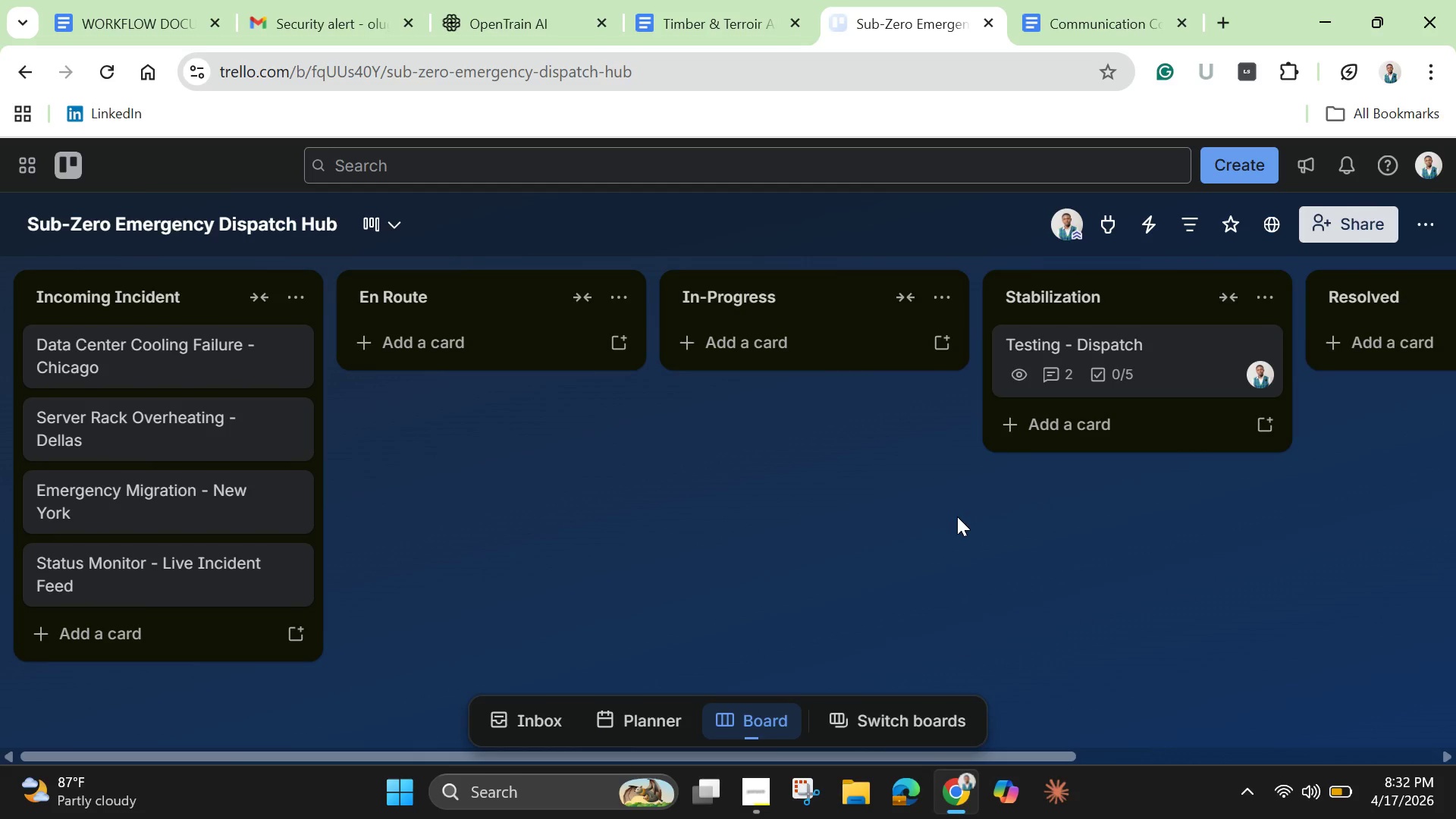 
left_click([1433, 222])
 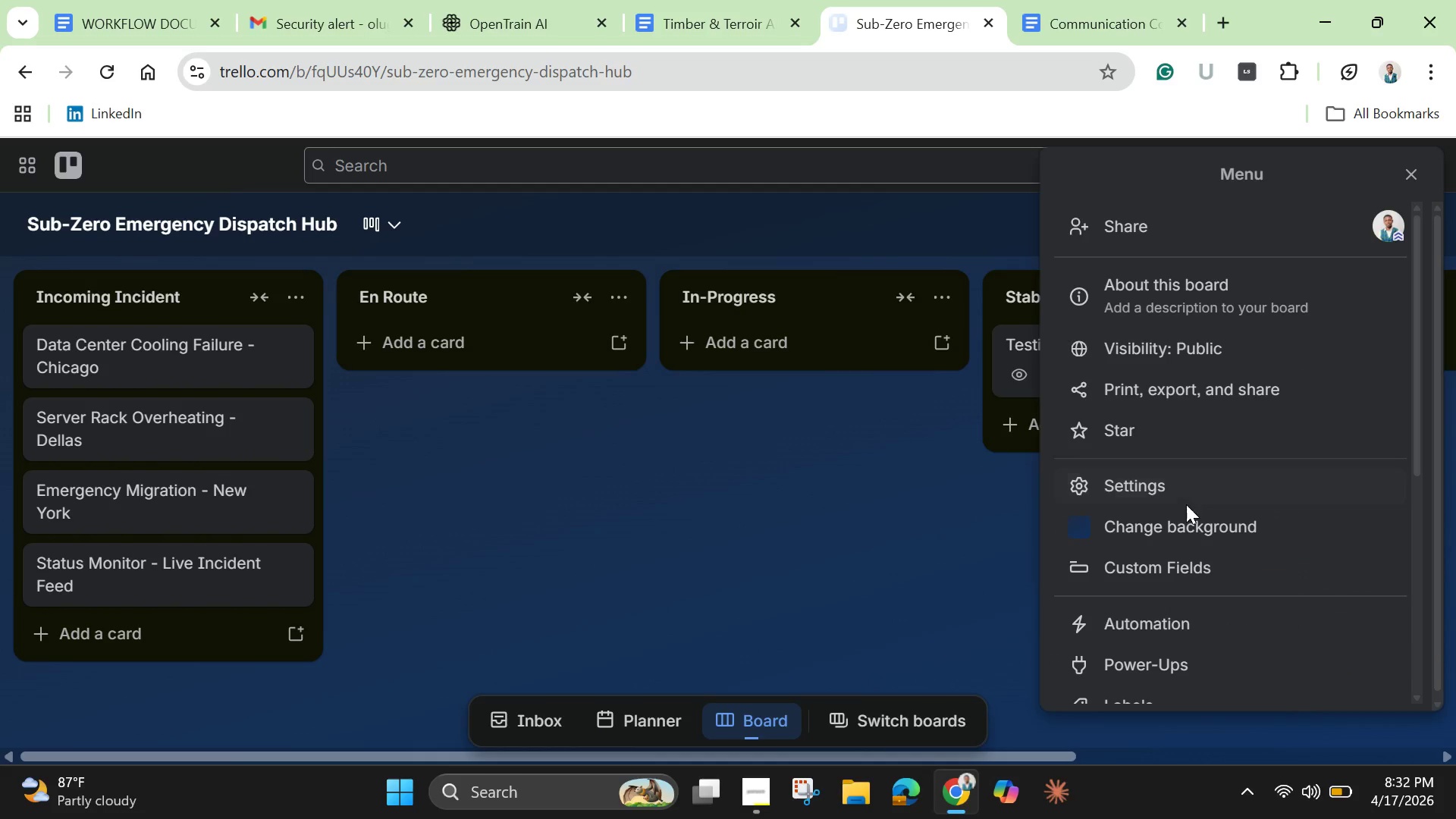 
left_click([1169, 513])
 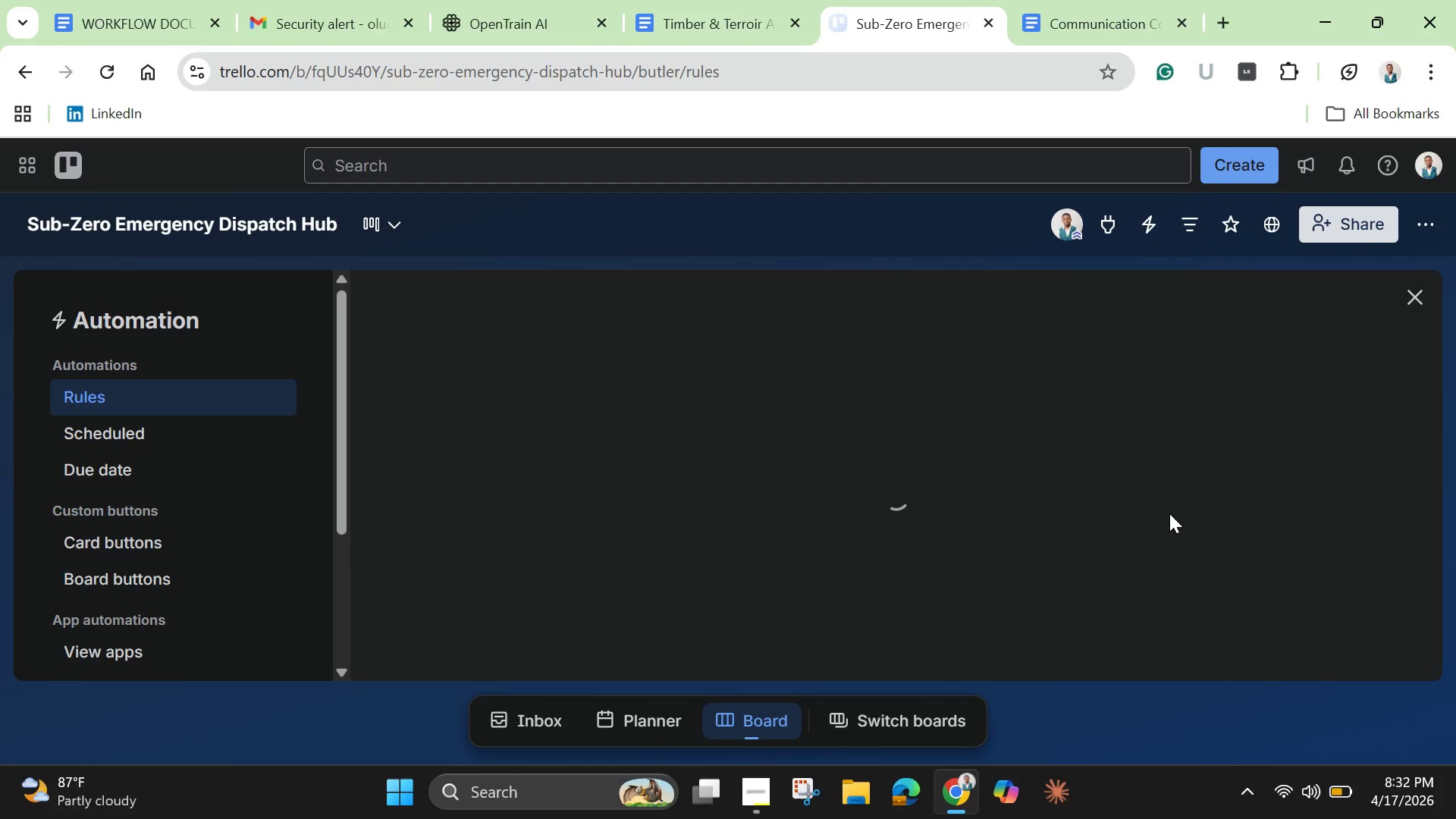 
scroll: coordinate [1186, 507], scroll_direction: down, amount: 1.0
 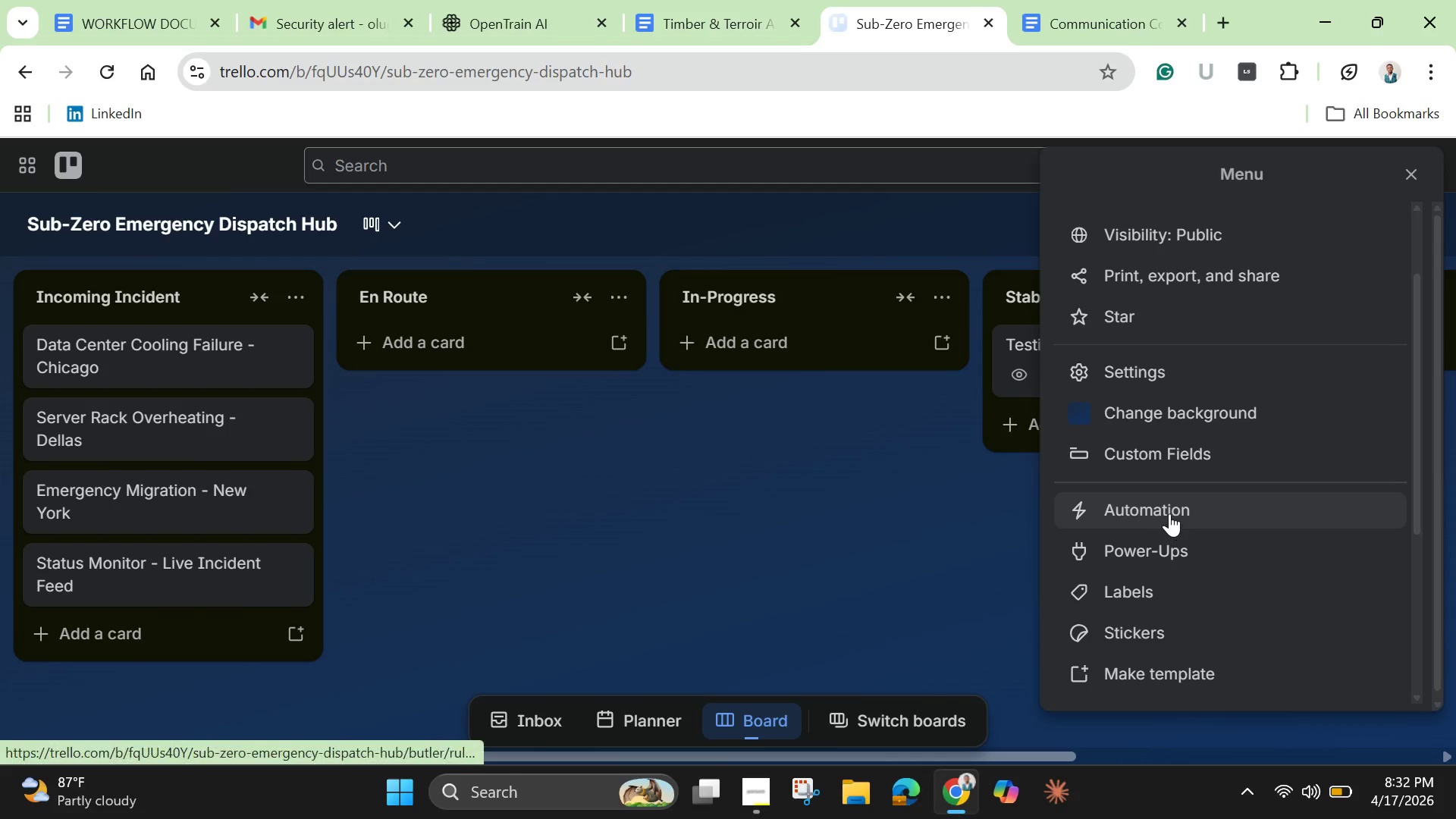 
wait(9.0)
 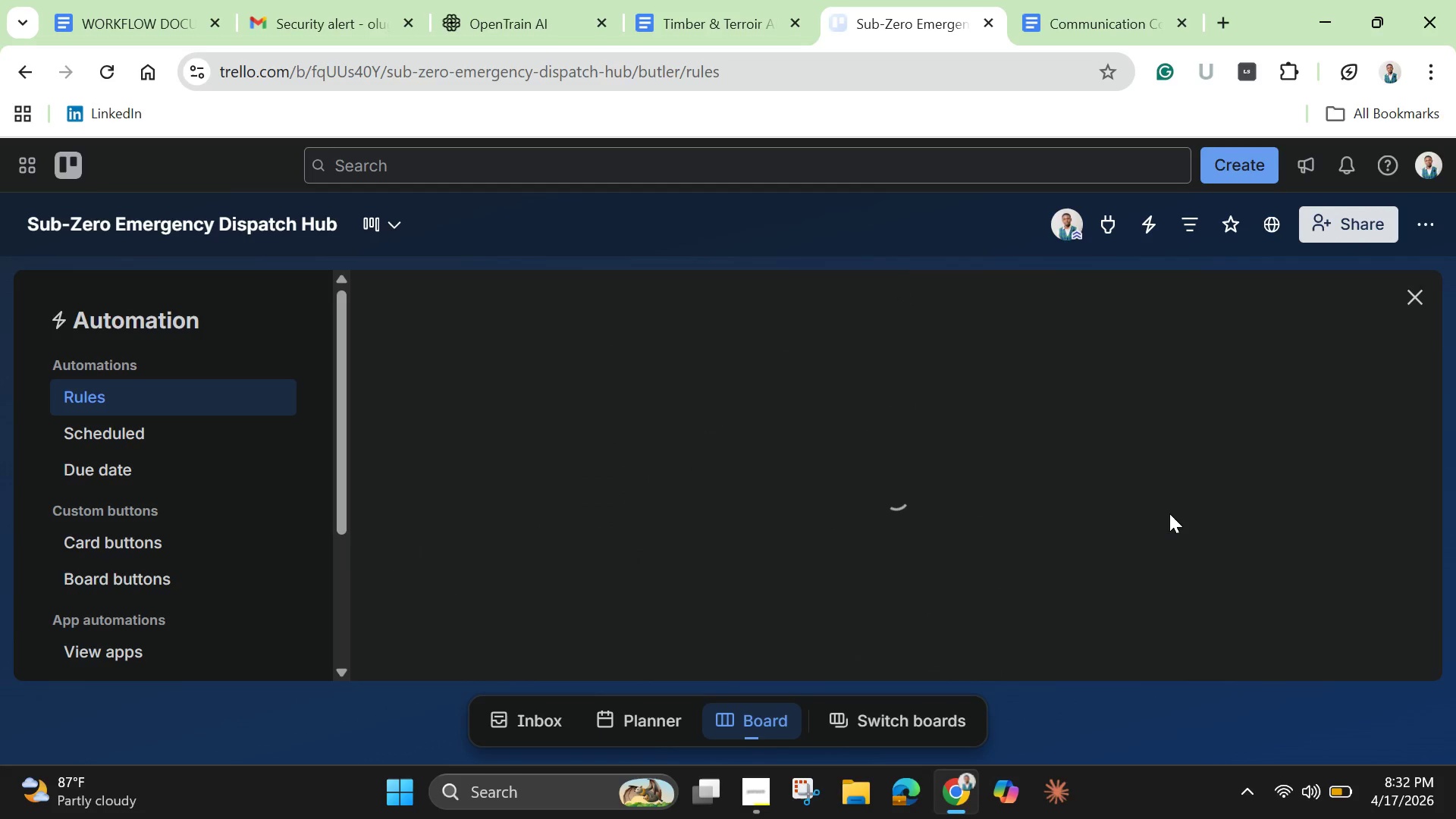 
left_click([1064, 344])
 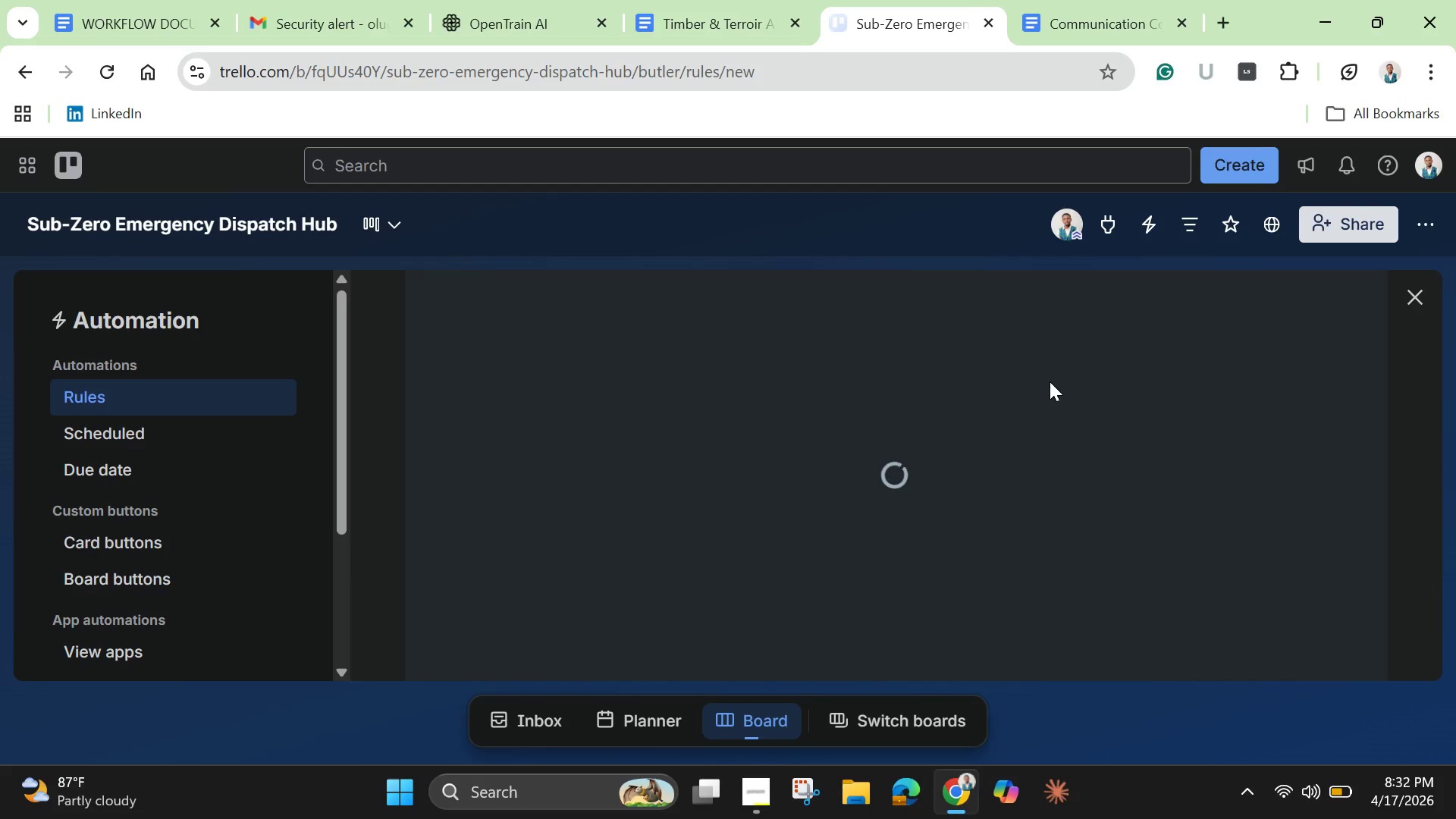 
mouse_move([1048, 398])
 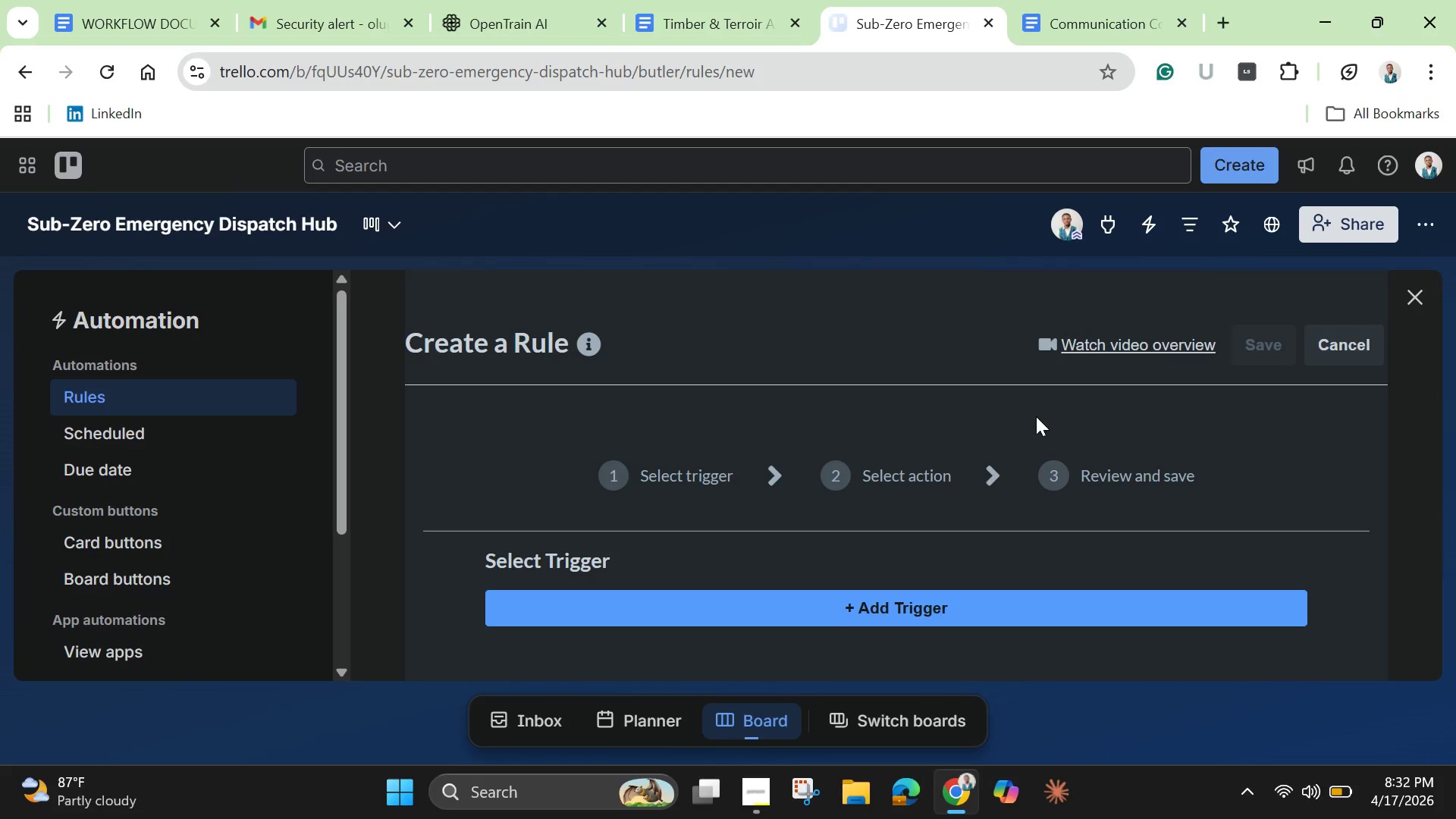 
scroll: coordinate [1020, 558], scroll_direction: down, amount: 1.0
 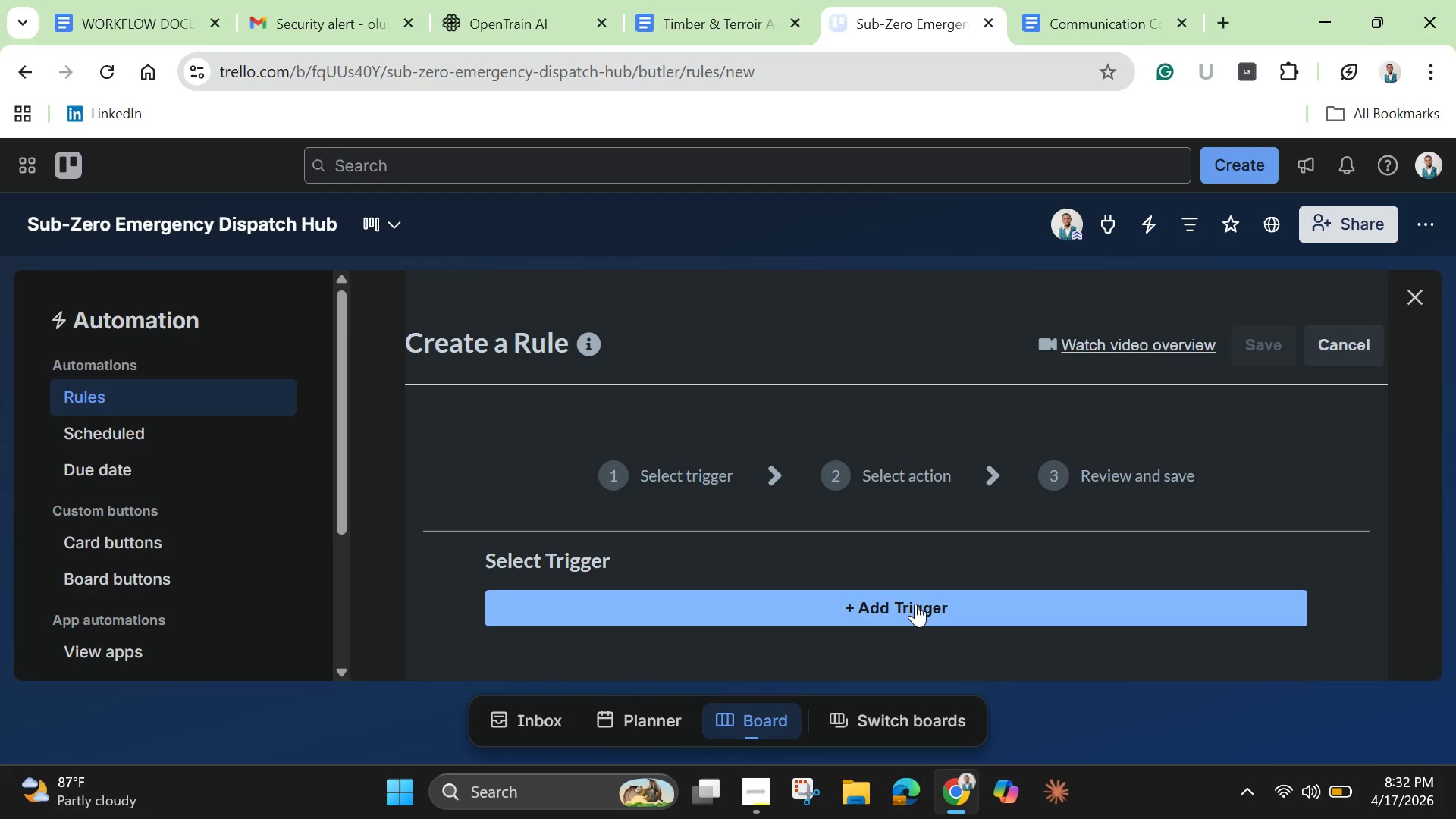 
left_click([915, 604])
 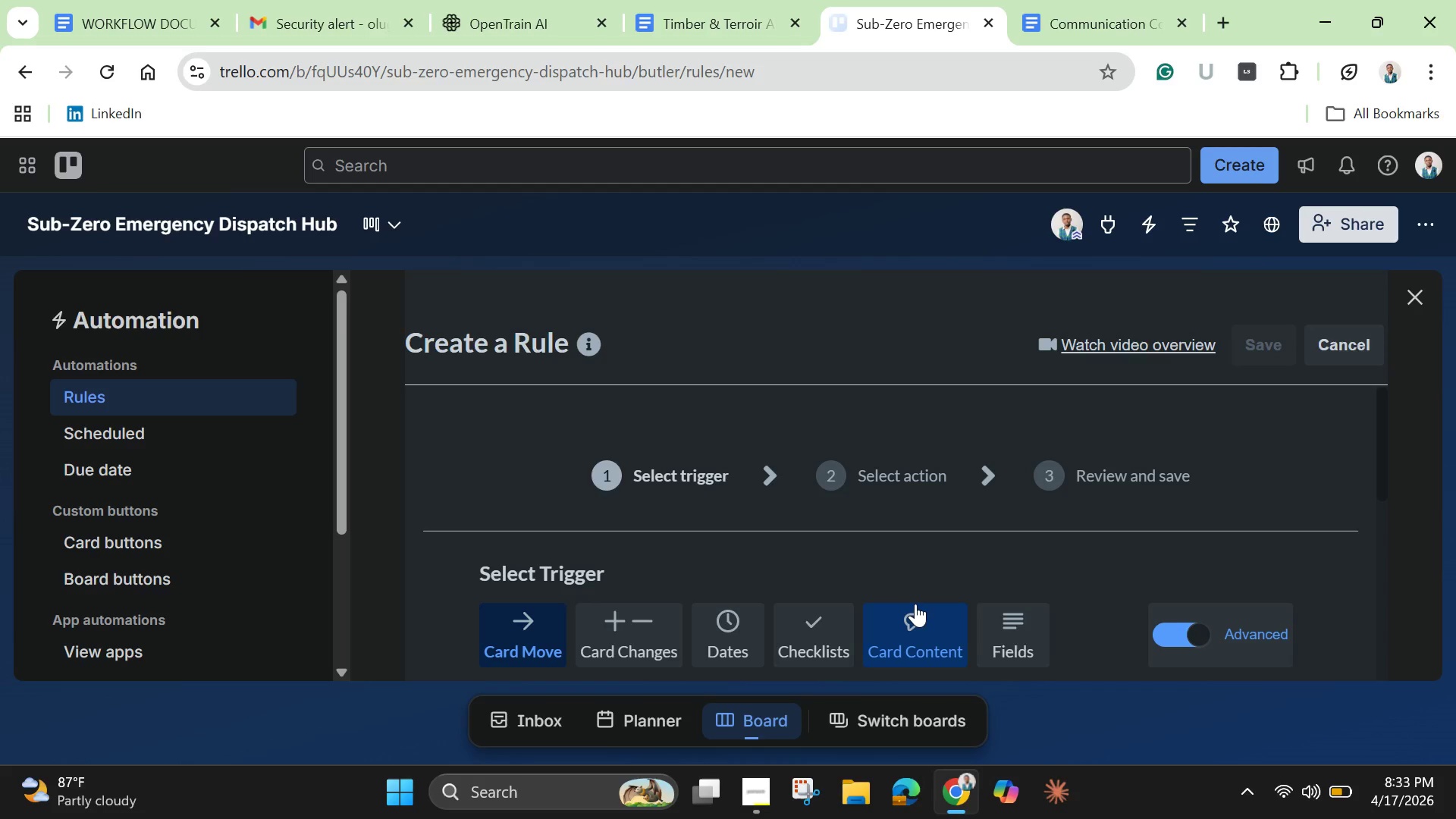 
wait(14.33)
 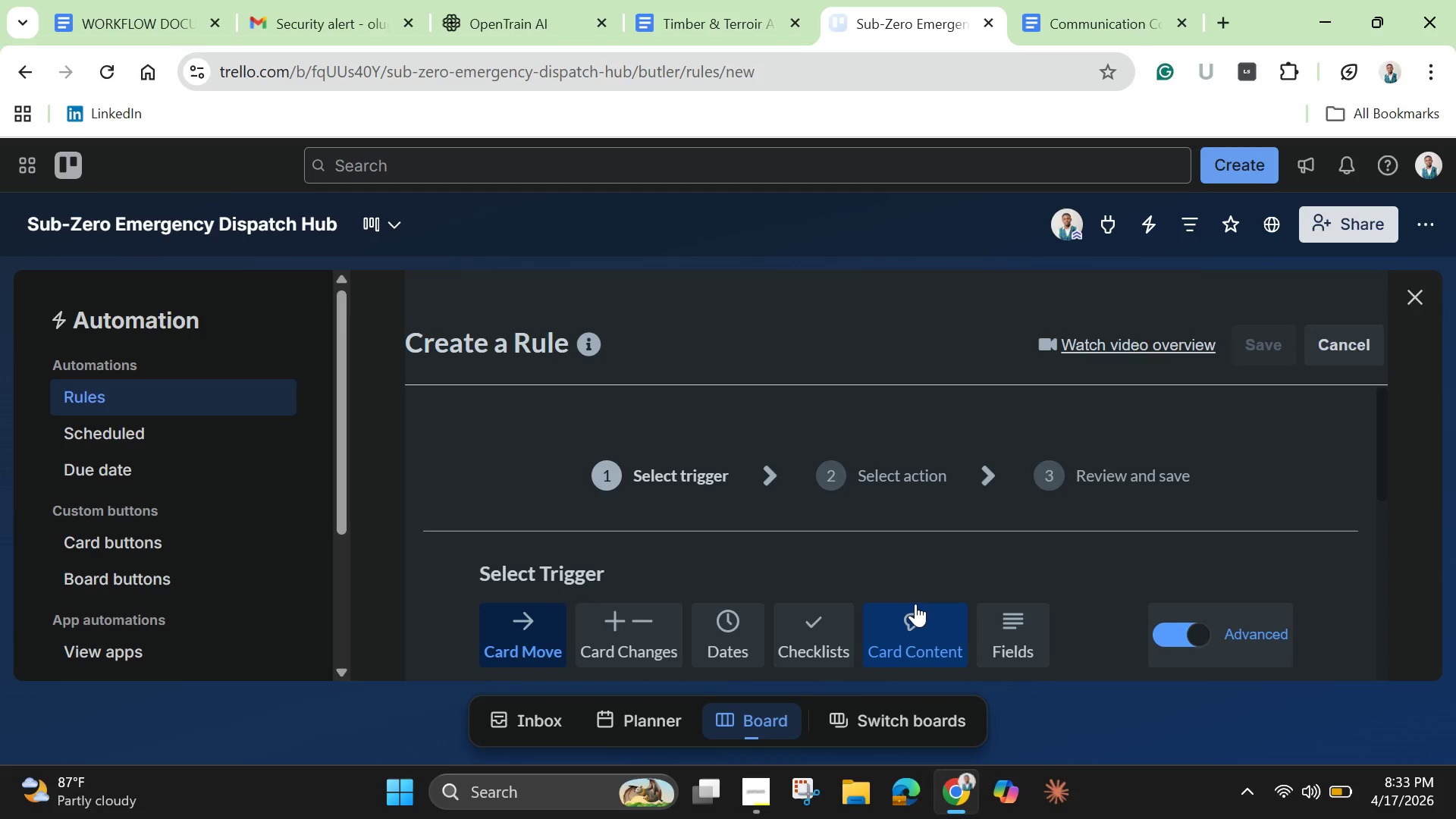 
scroll: coordinate [909, 617], scroll_direction: down, amount: 1.0
 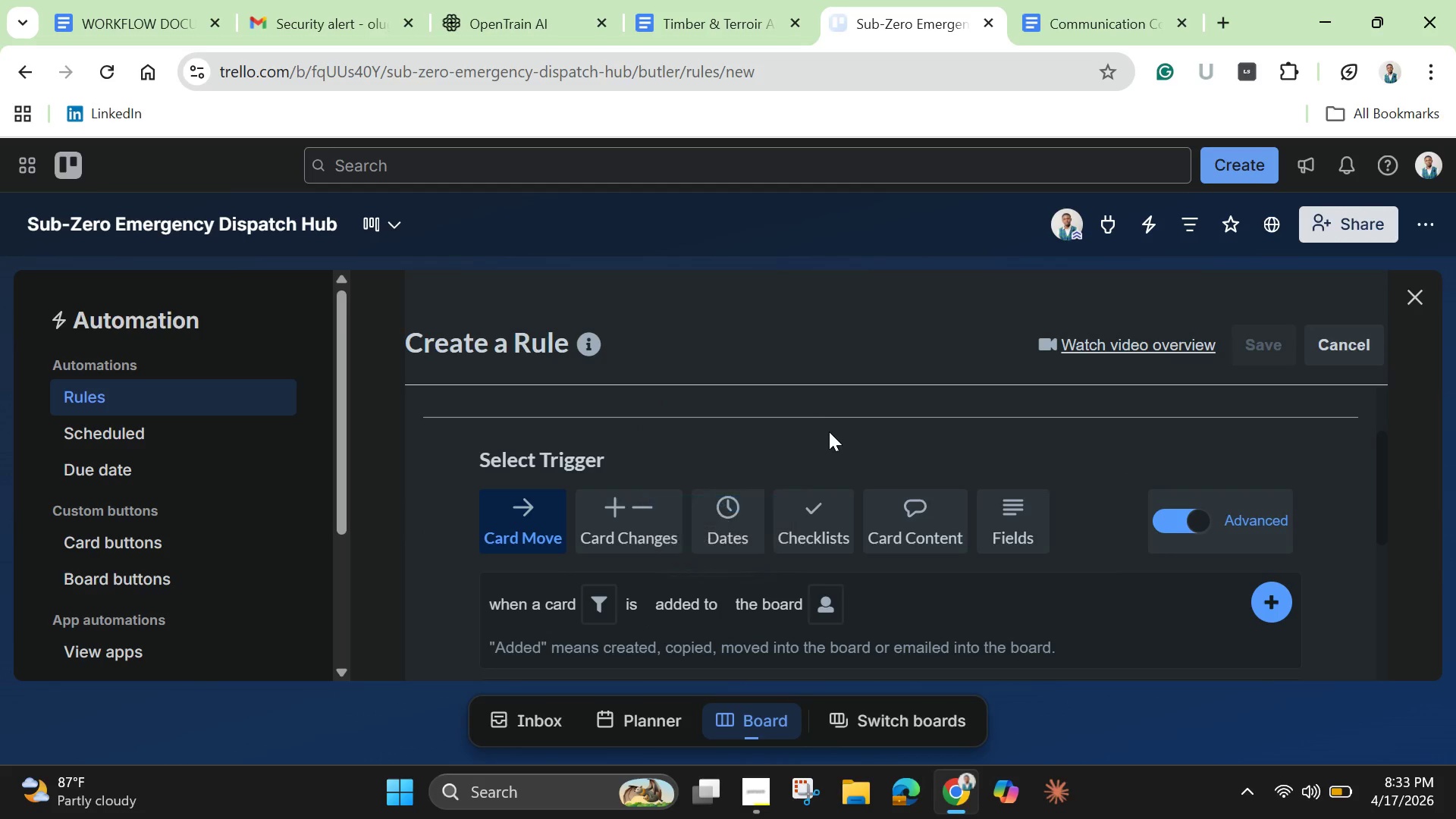 
left_click([728, 524])
 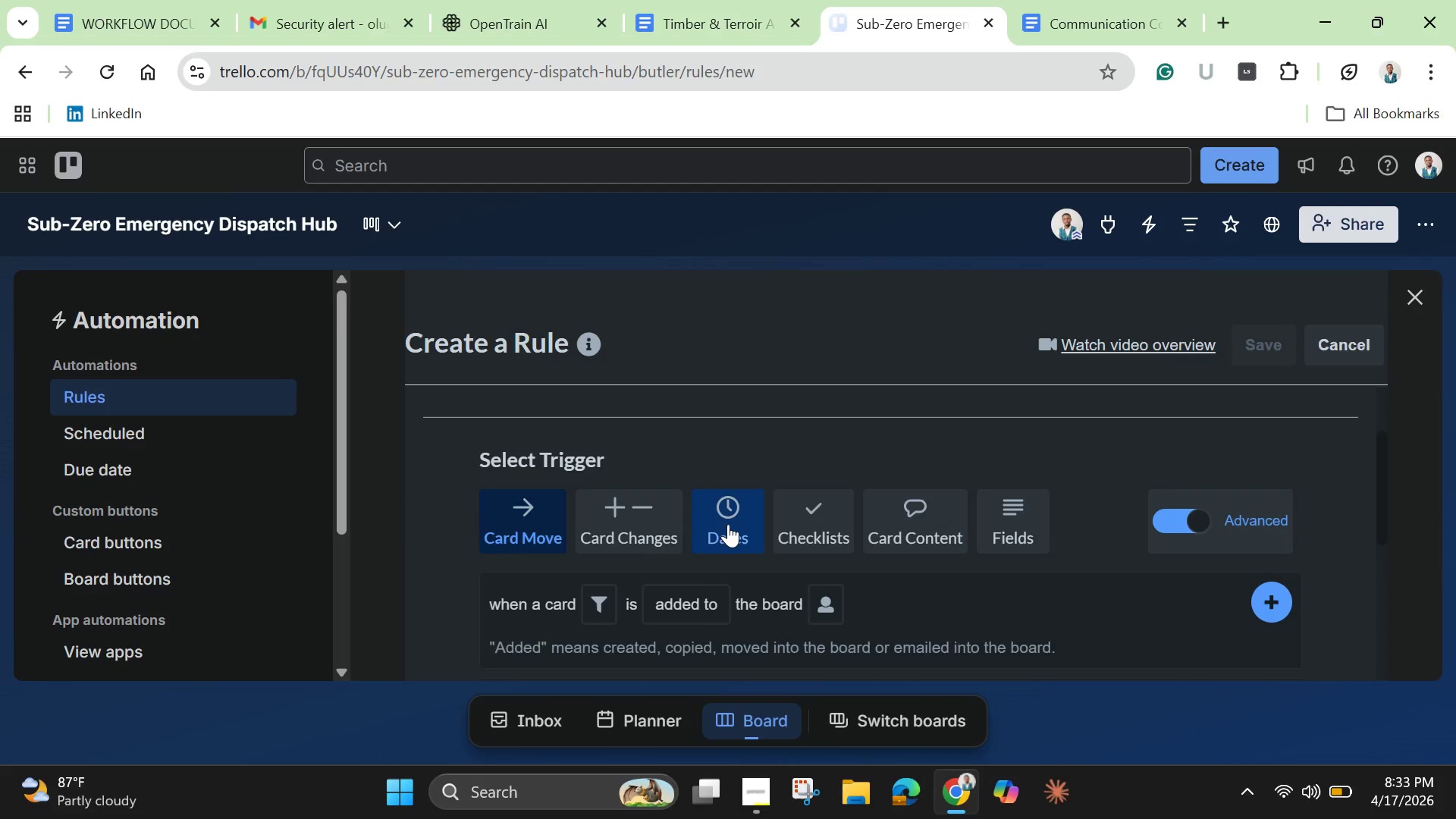 
mouse_move([722, 523])
 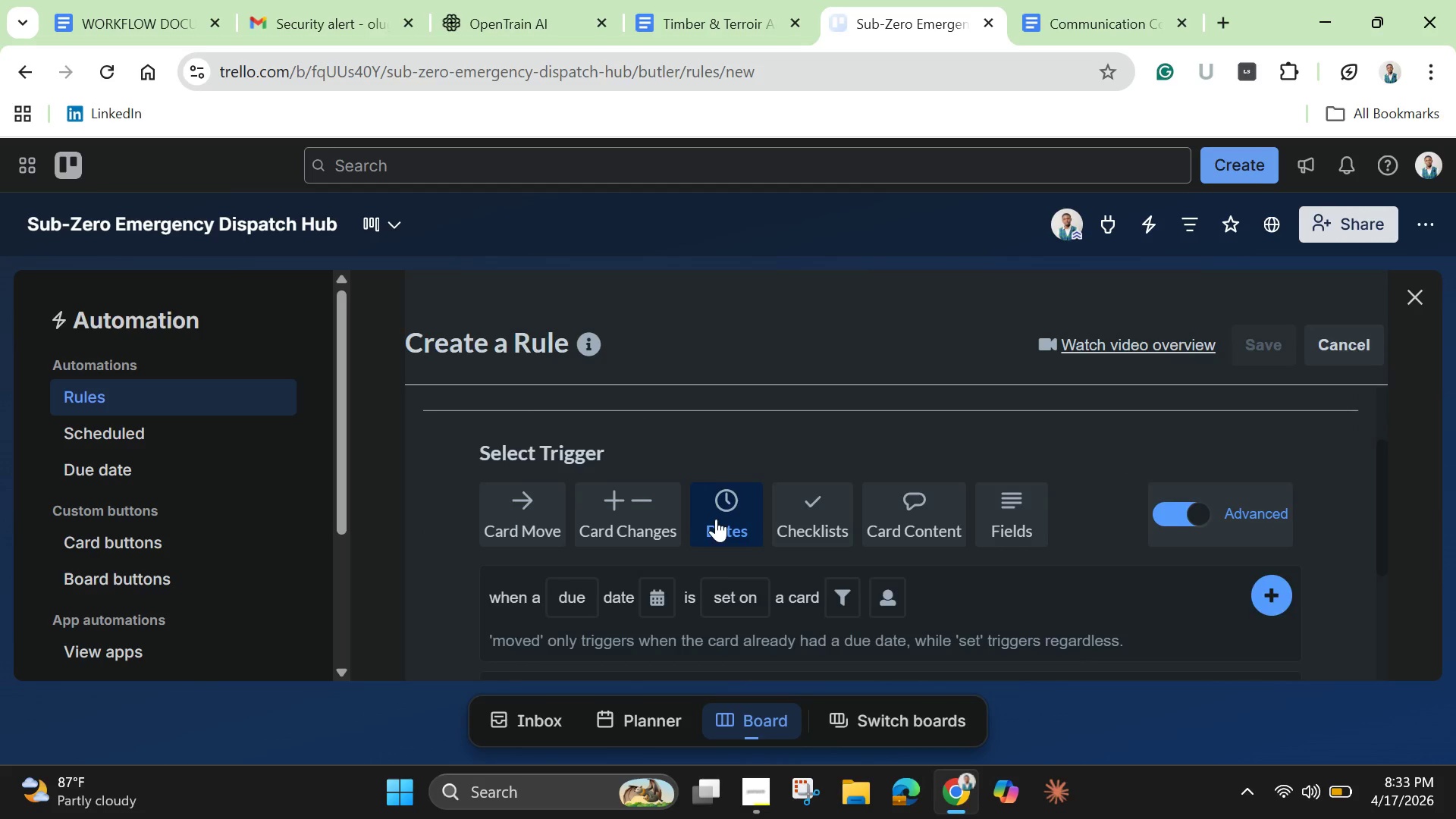 
scroll: coordinate [716, 519], scroll_direction: down, amount: 2.0
 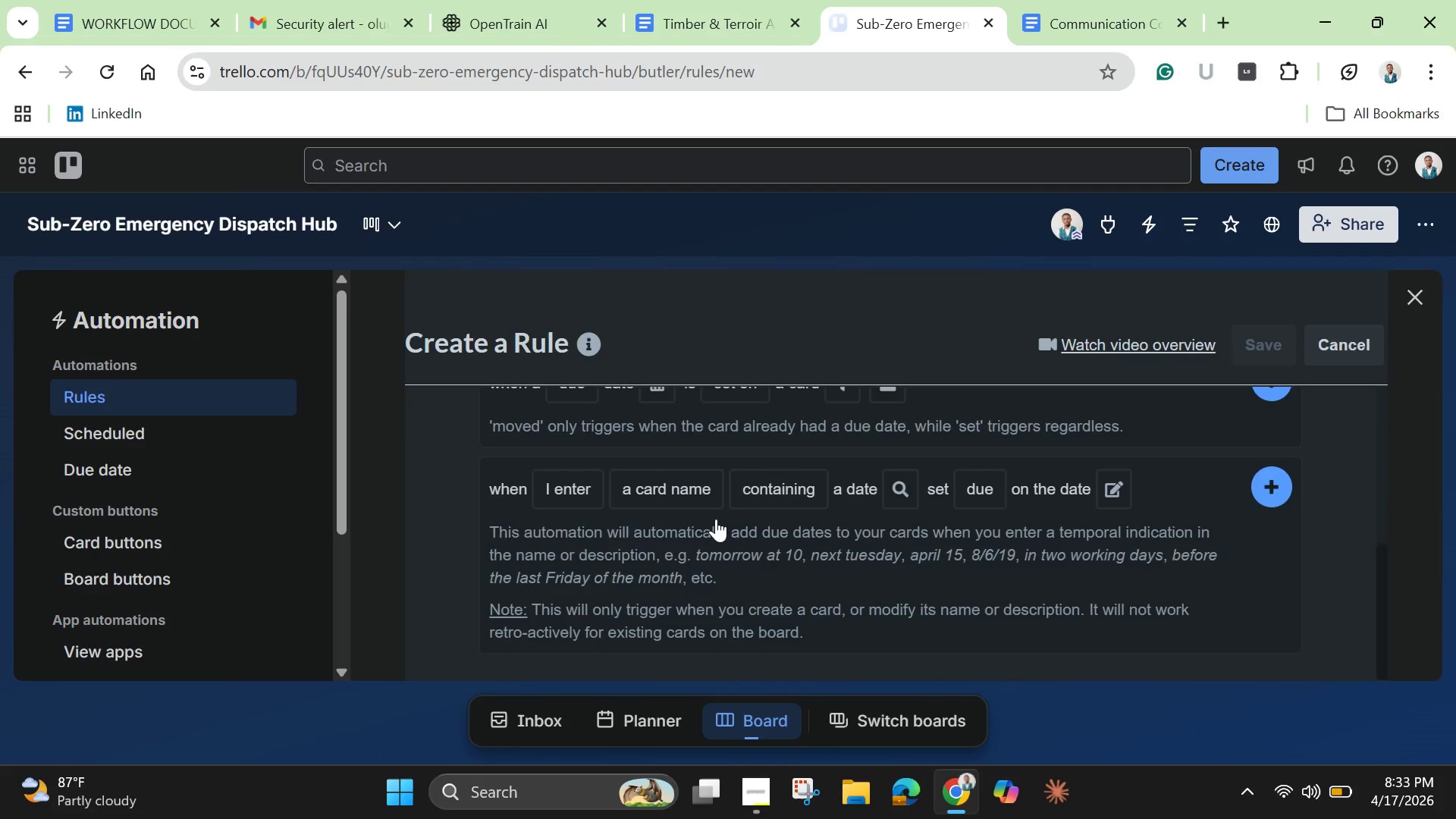 
scroll: coordinate [716, 519], scroll_direction: up, amount: 1.0
 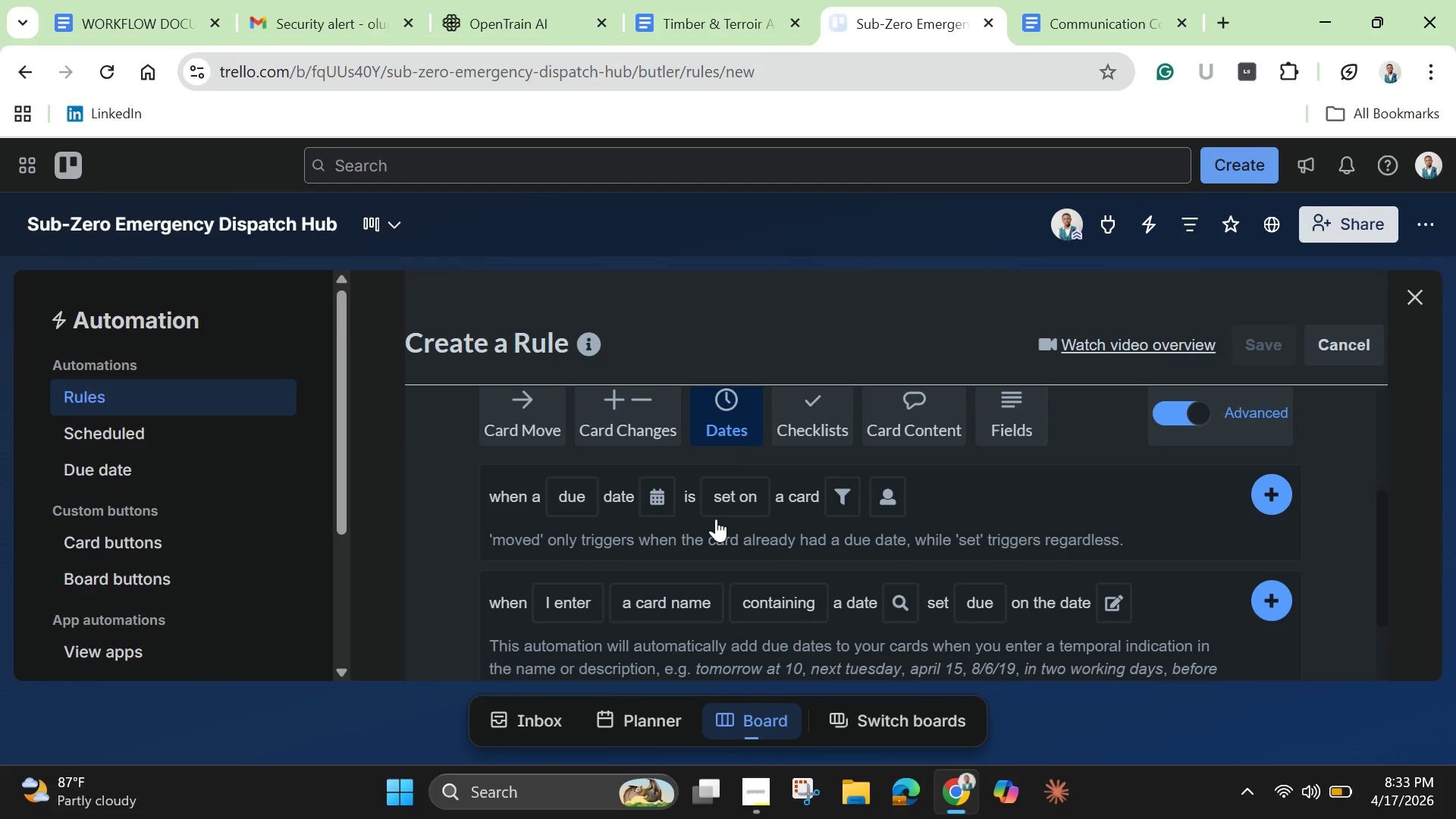 
scroll: coordinate [716, 519], scroll_direction: down, amount: 3.0
 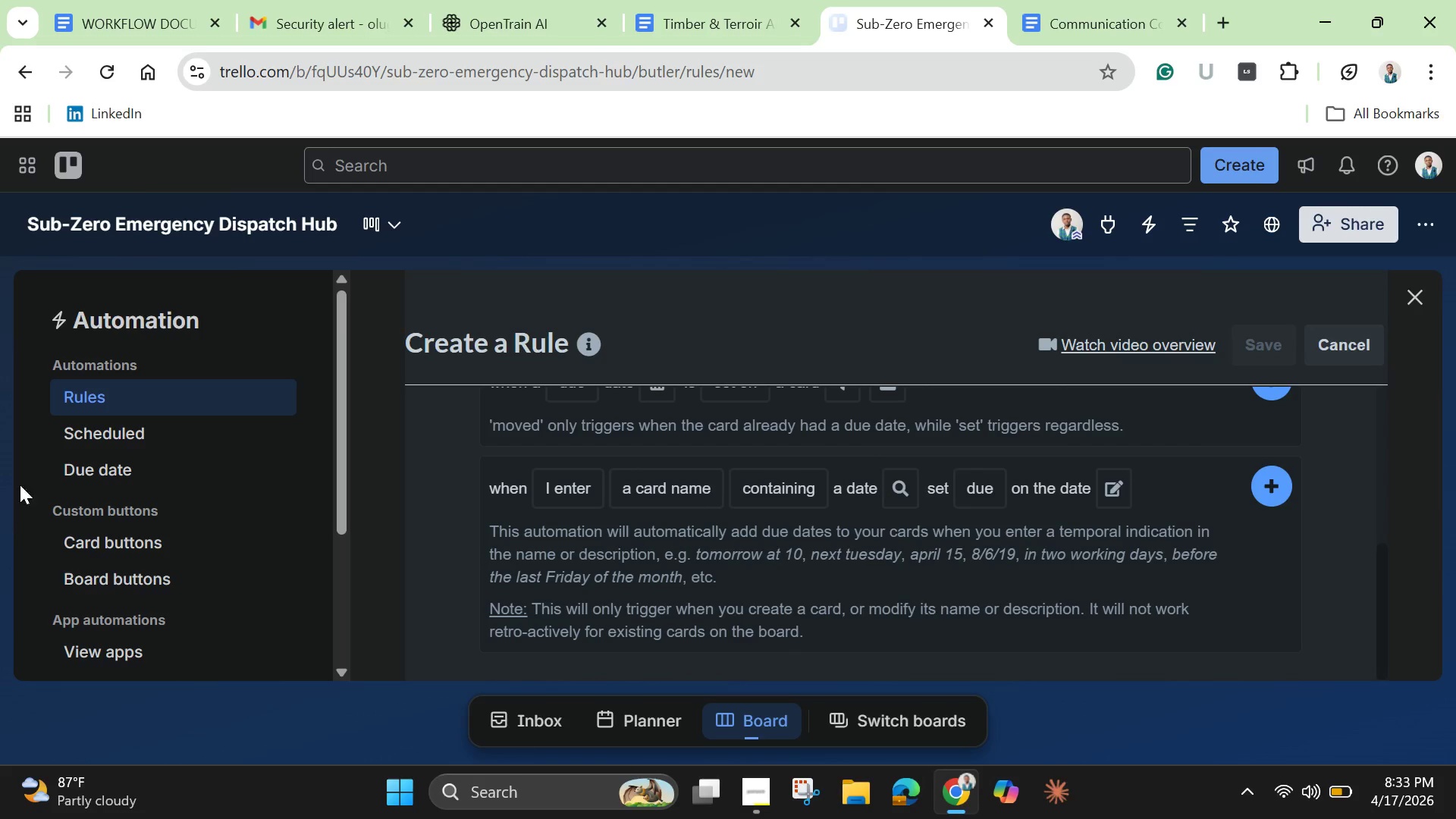 
left_click([78, 463])
 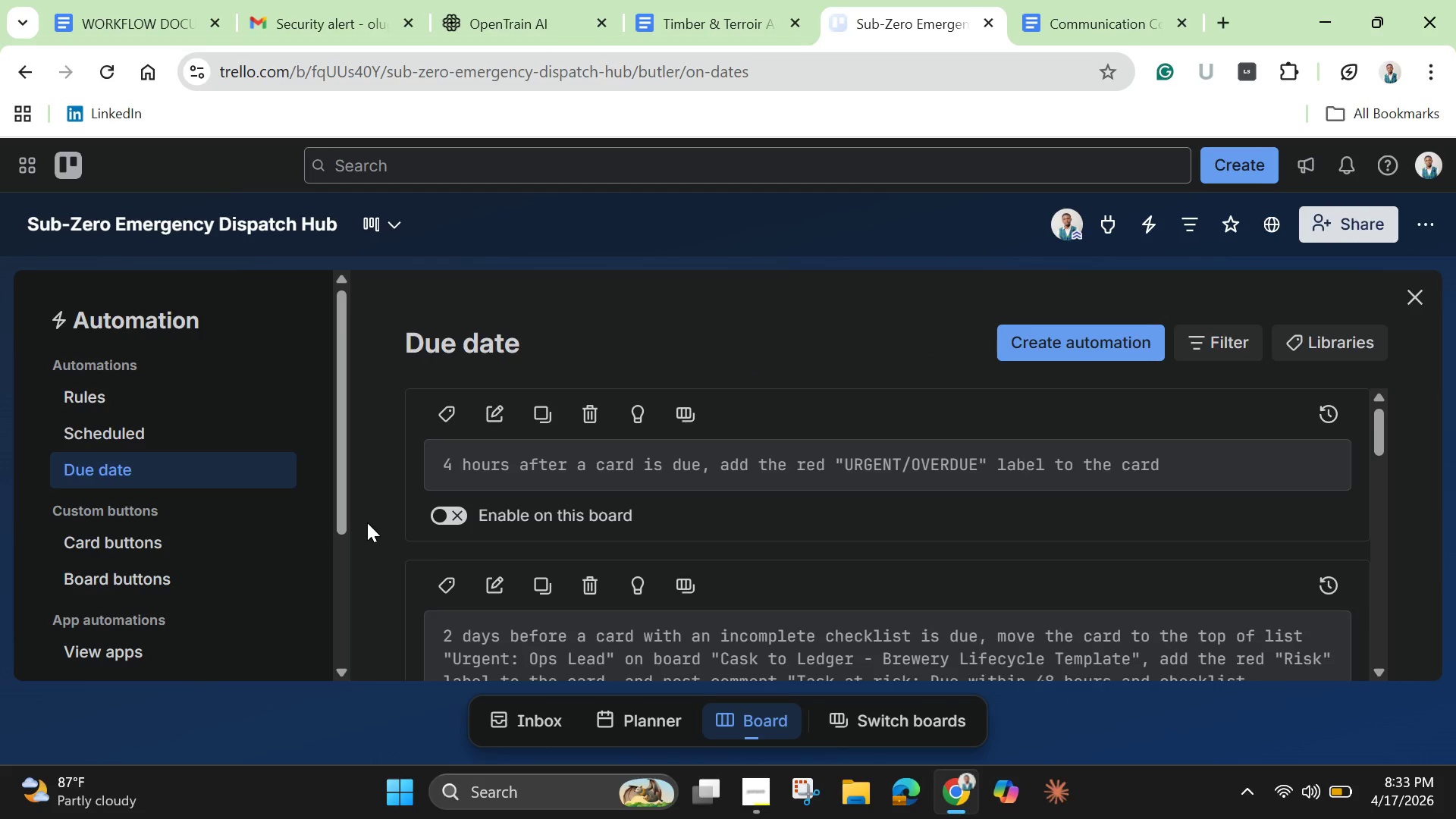 
left_click([1100, 346])
 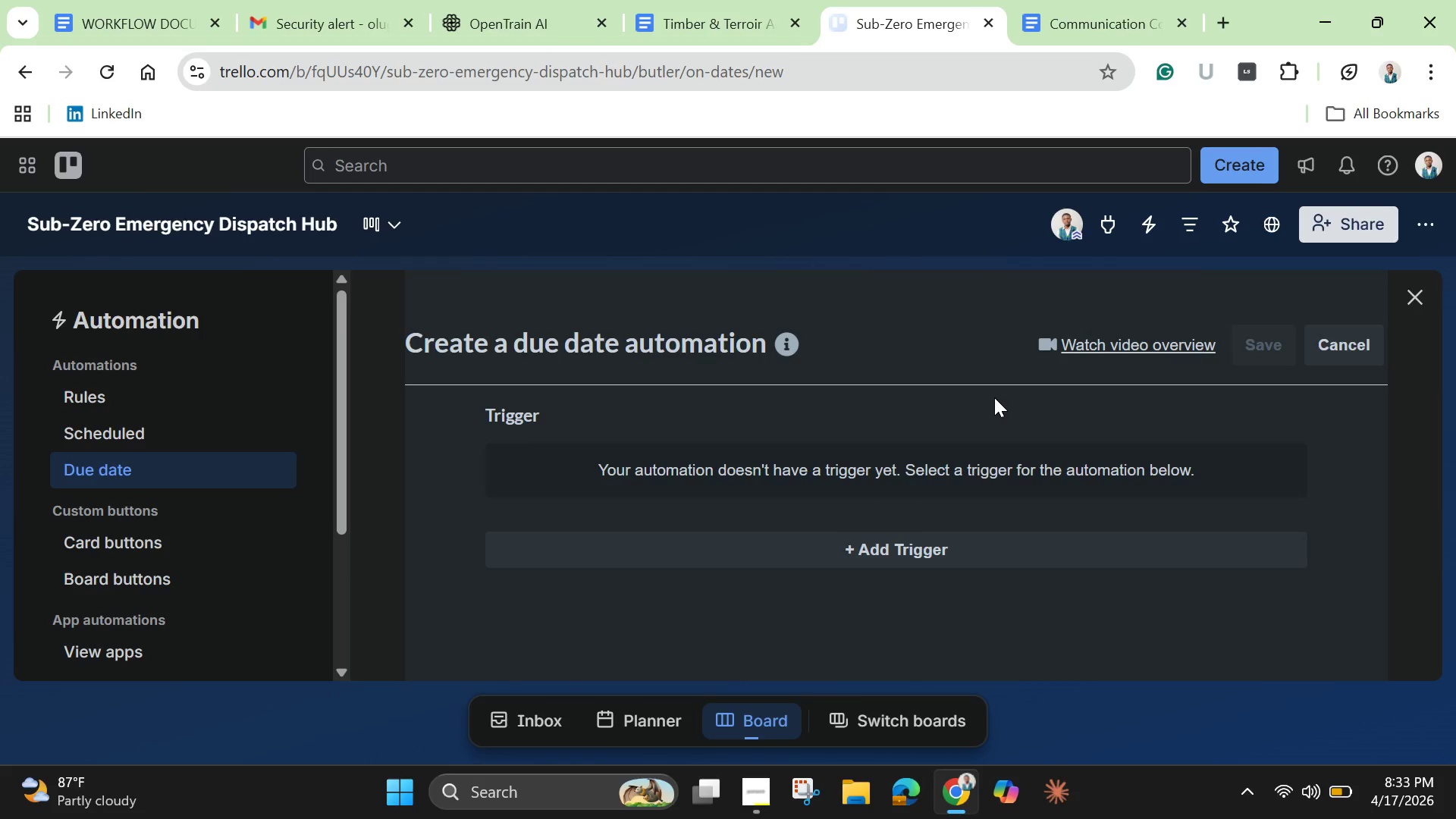 
wait(9.83)
 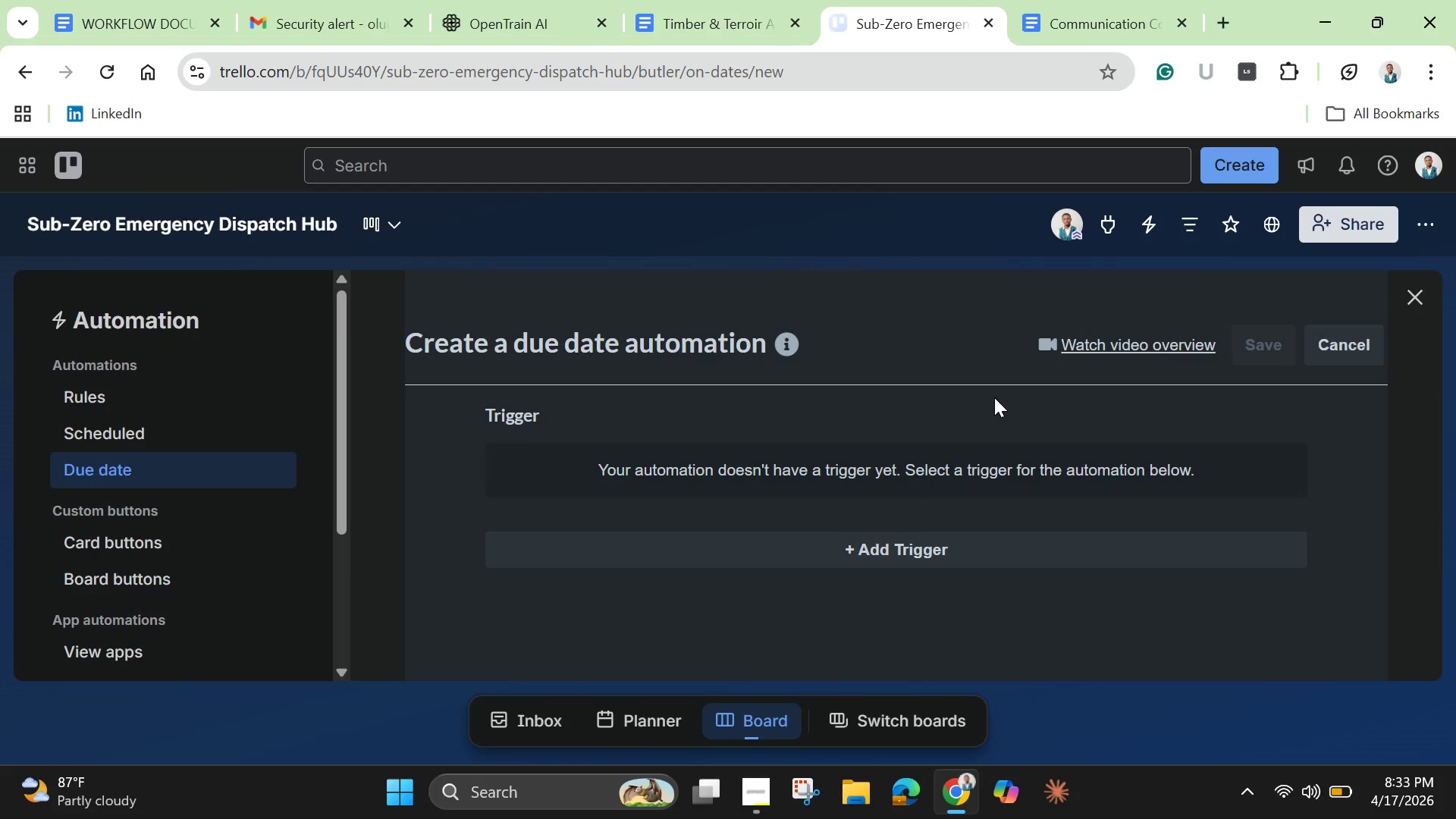 
left_click([883, 554])
 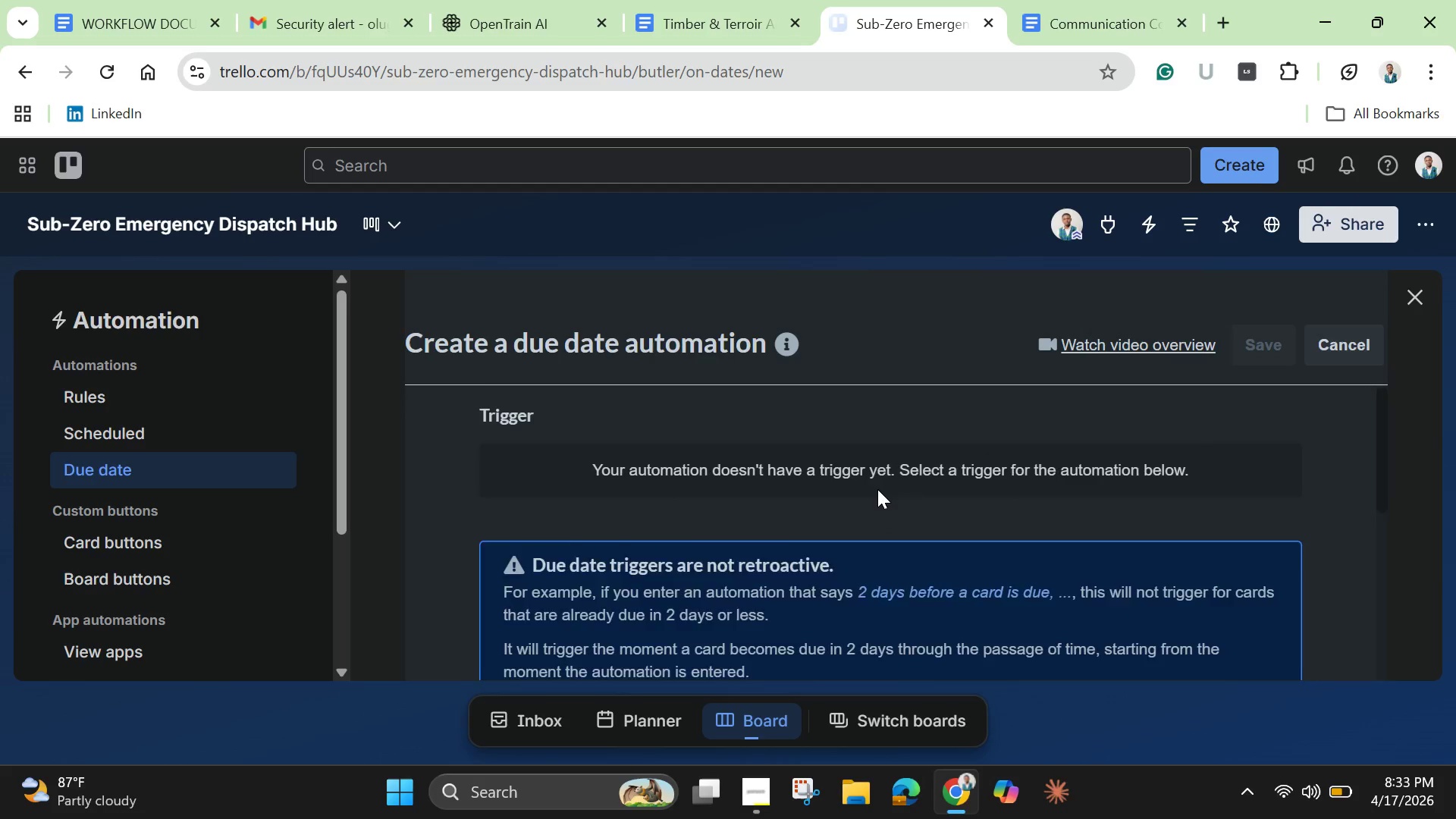 
scroll: coordinate [877, 480], scroll_direction: down, amount: 5.0
 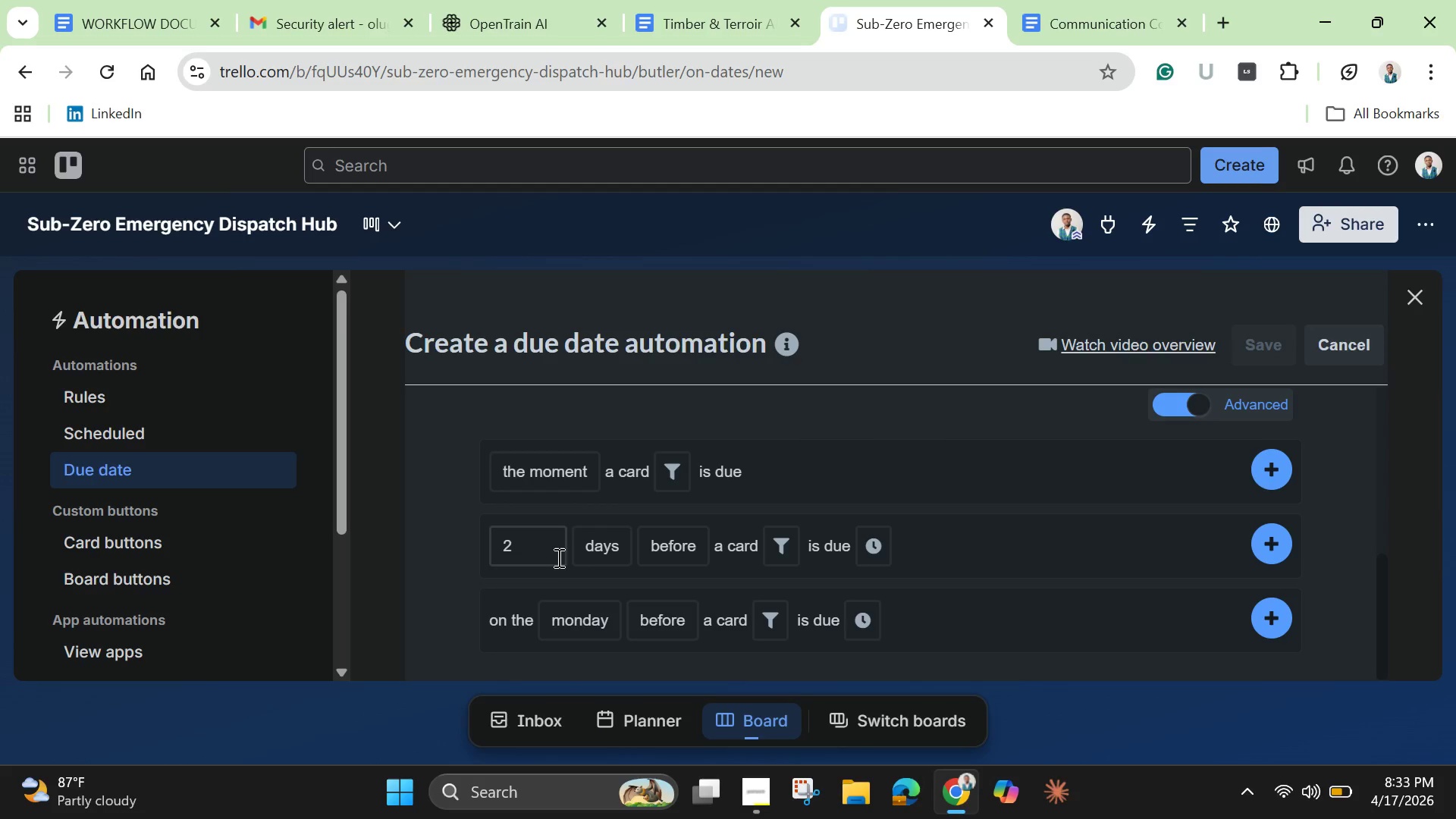 
wait(5.34)
 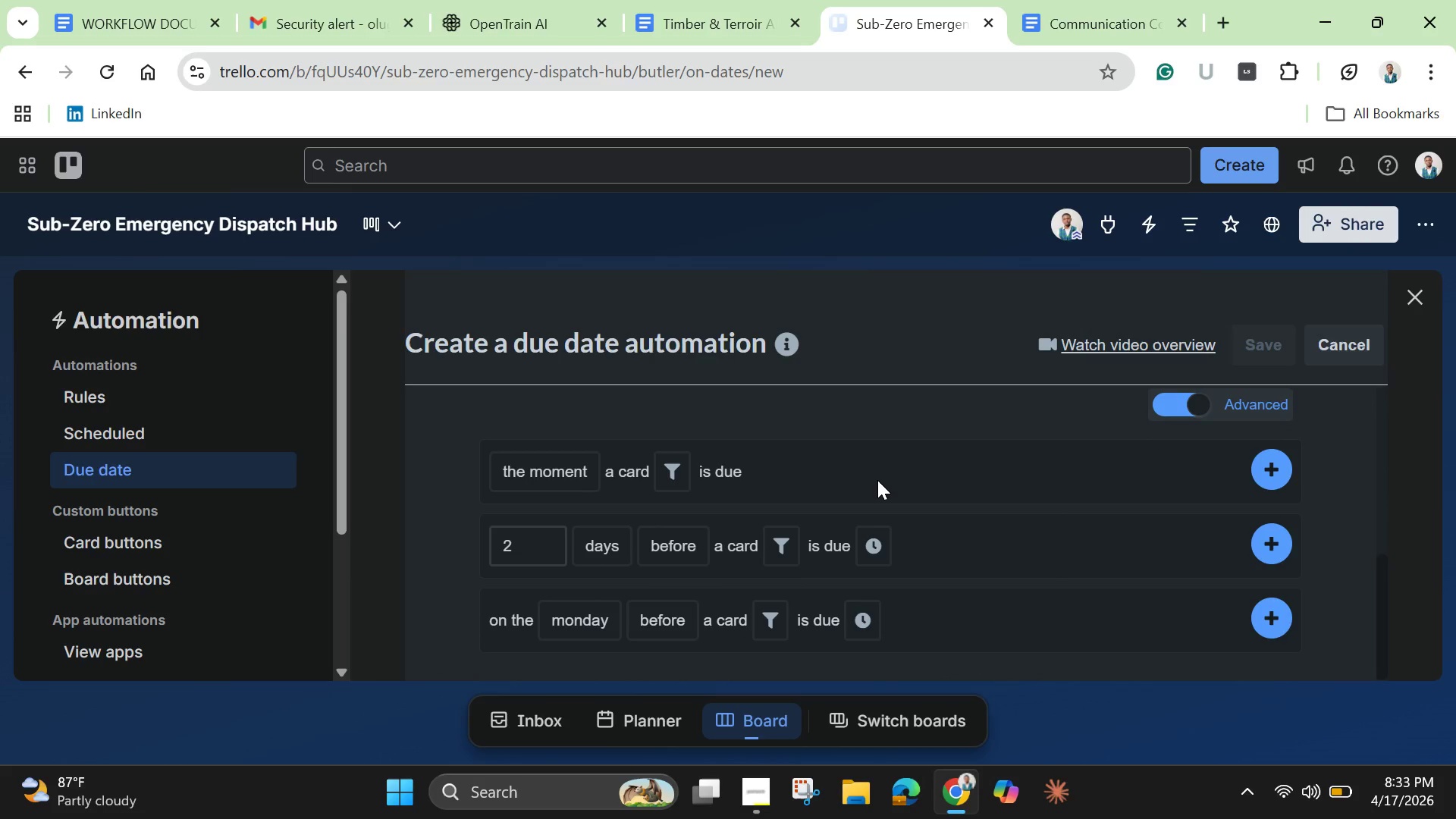 
scroll: coordinate [557, 556], scroll_direction: down, amount: 3.0
 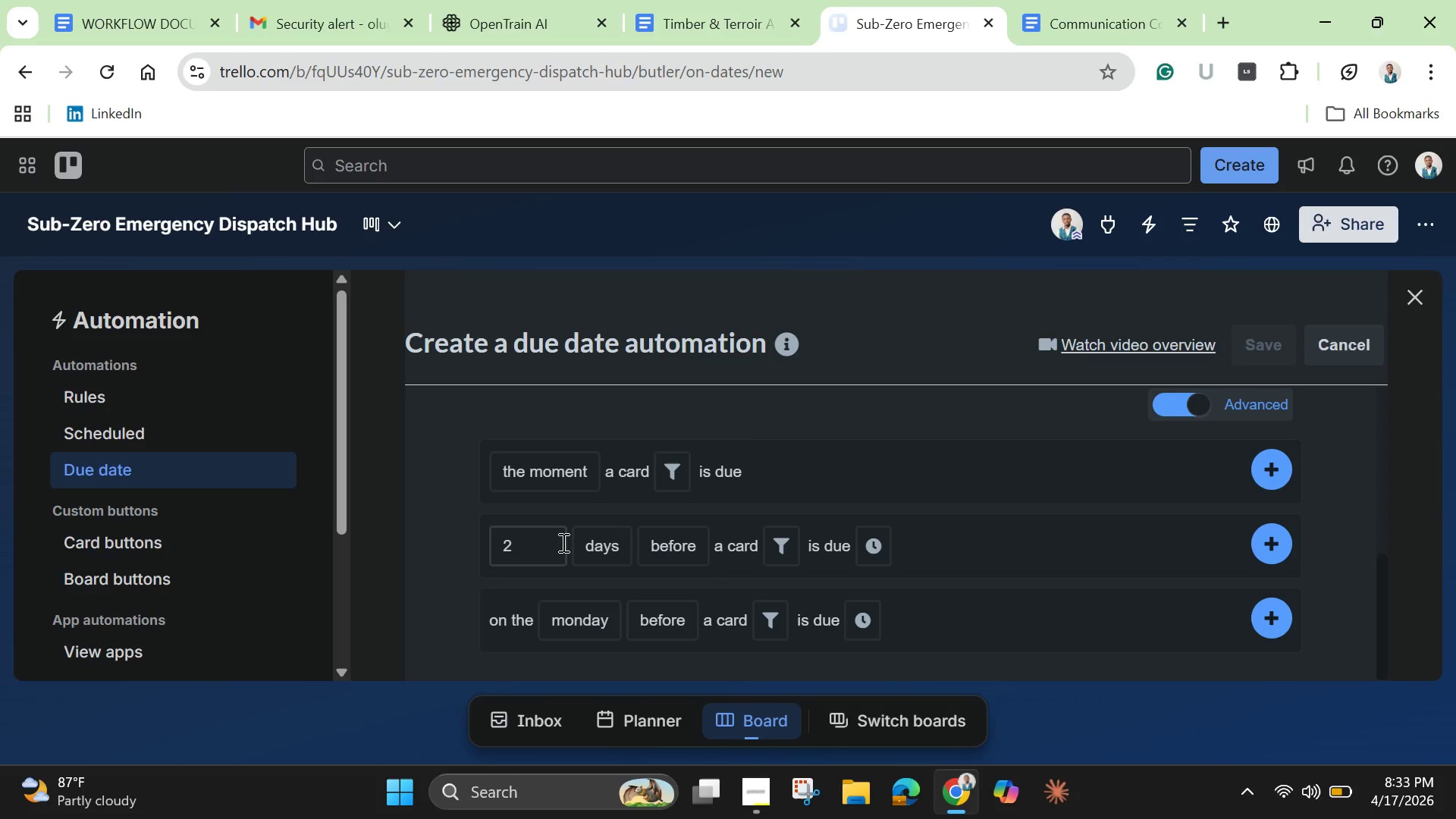 
wait(16.17)
 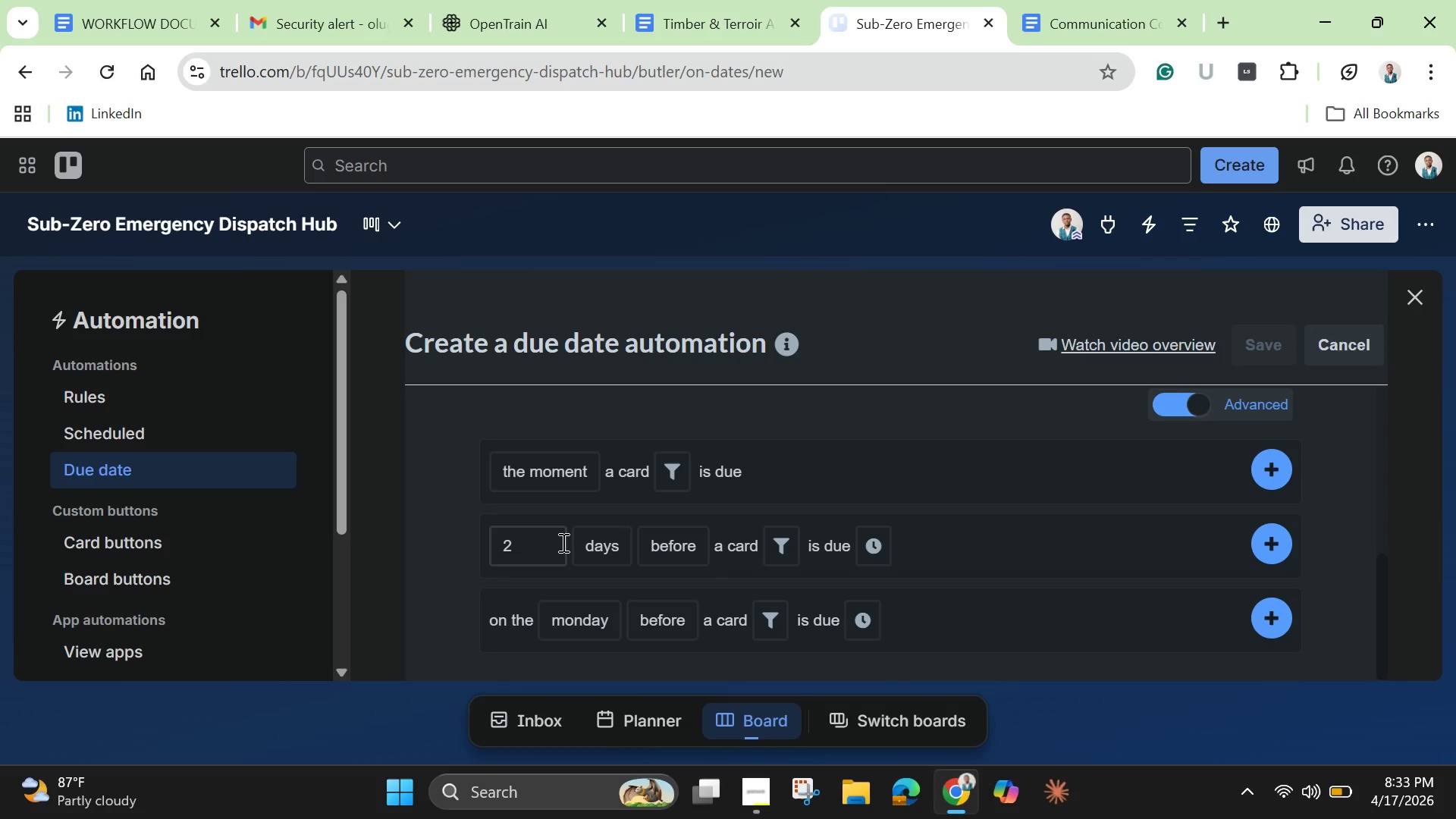 
left_click([617, 542])
 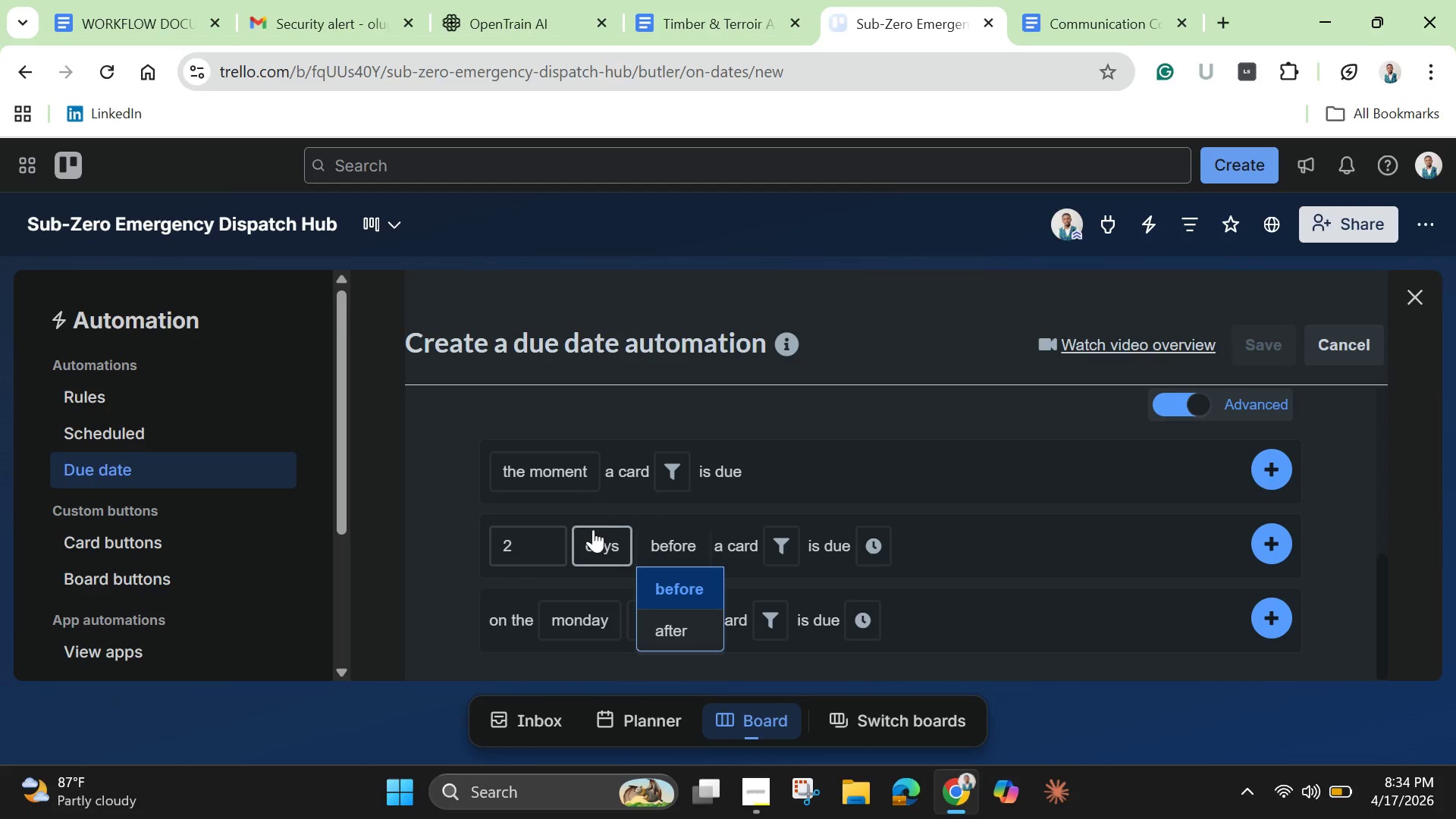 
left_click([593, 529])
 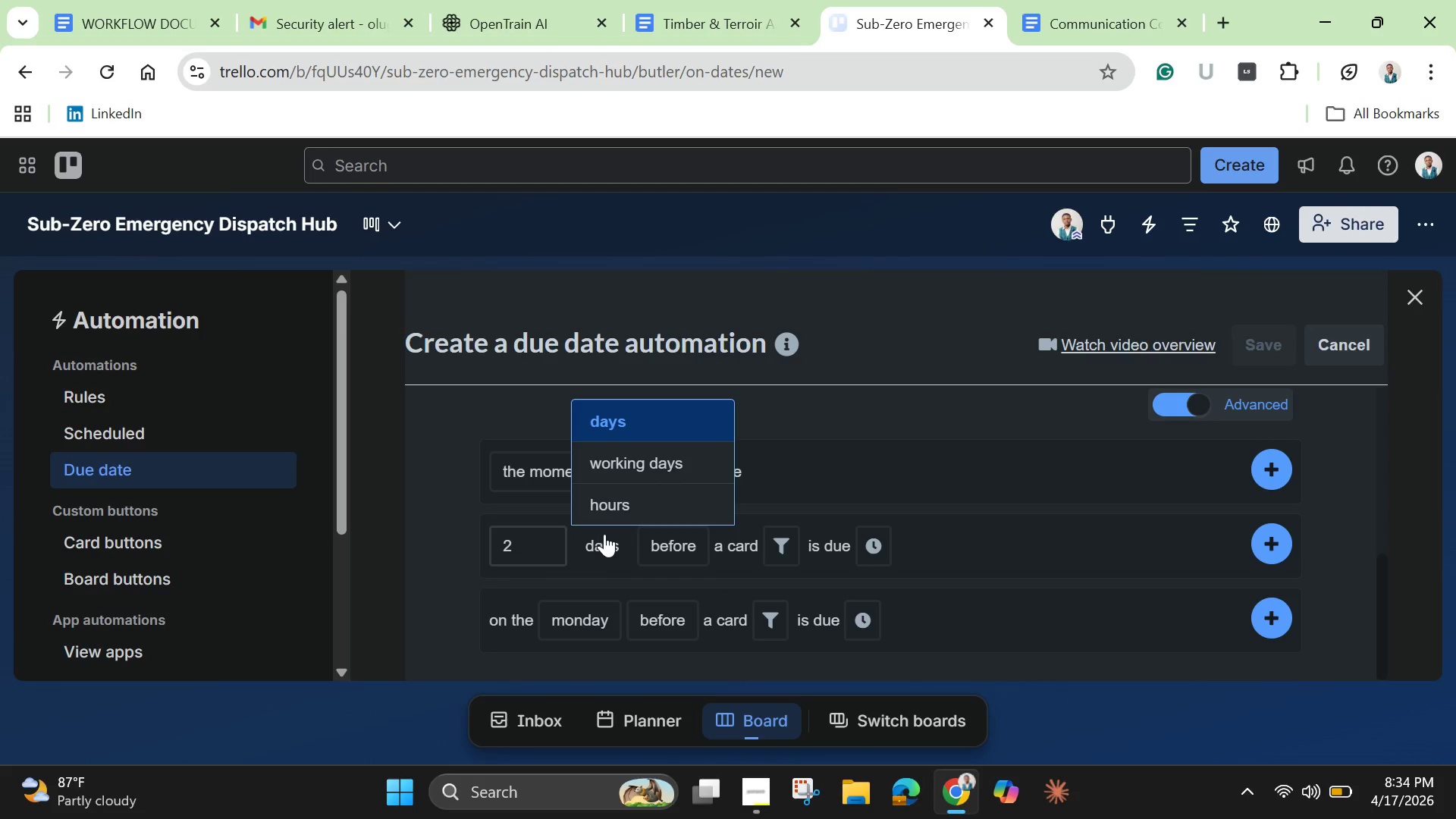 
left_click([683, 547])
 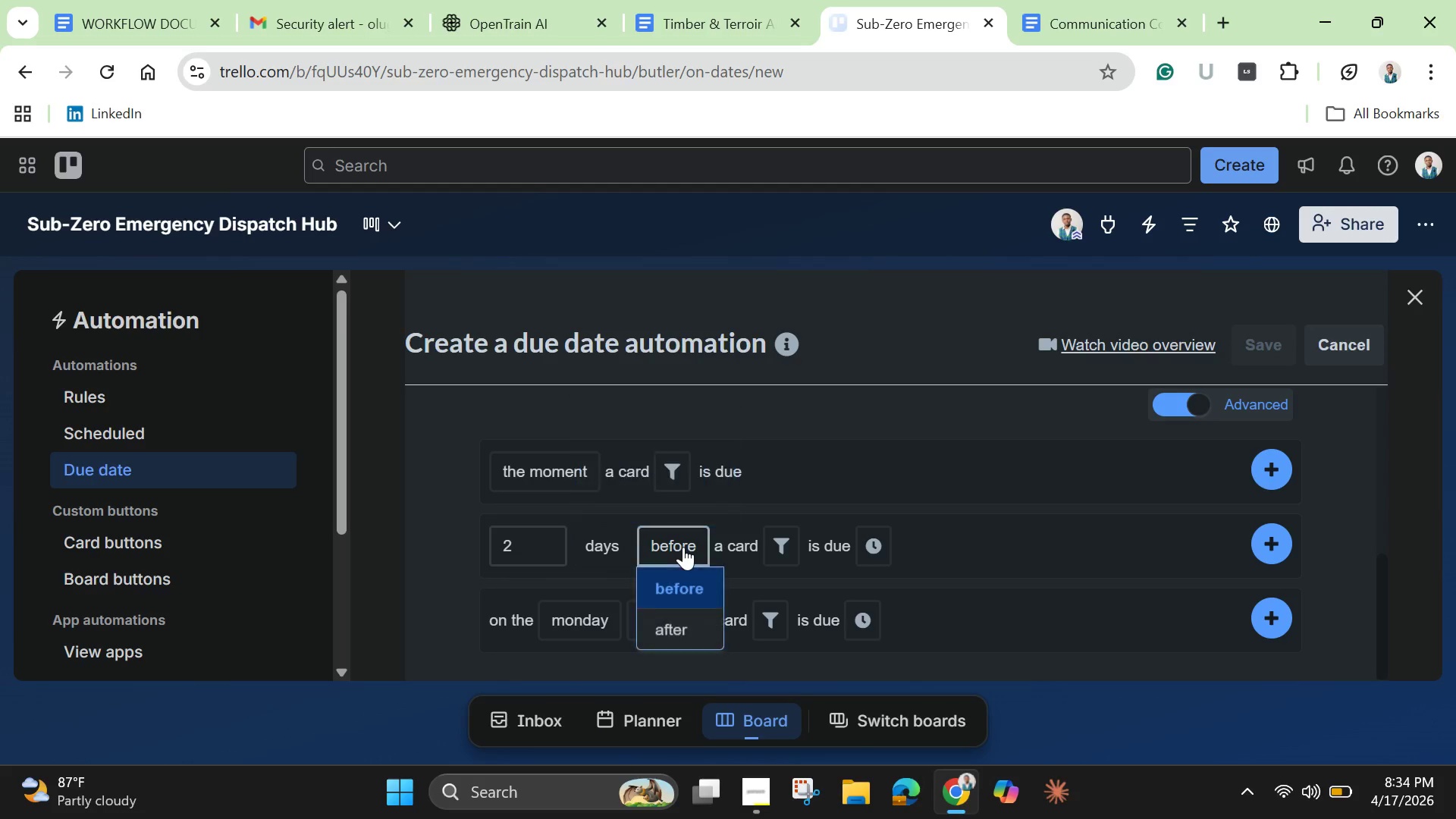 
mouse_move([661, 538])
 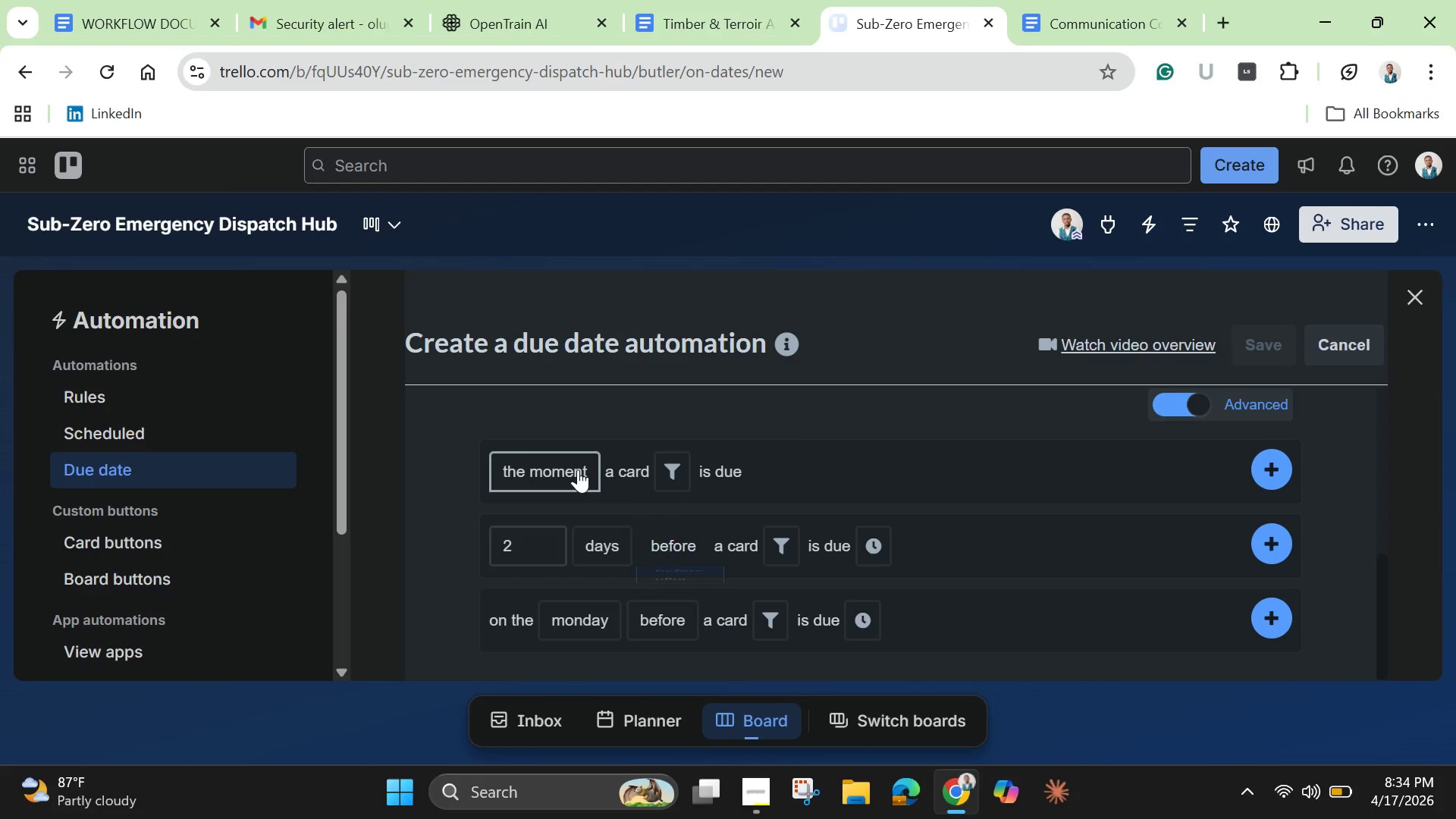 
left_click([578, 469])
 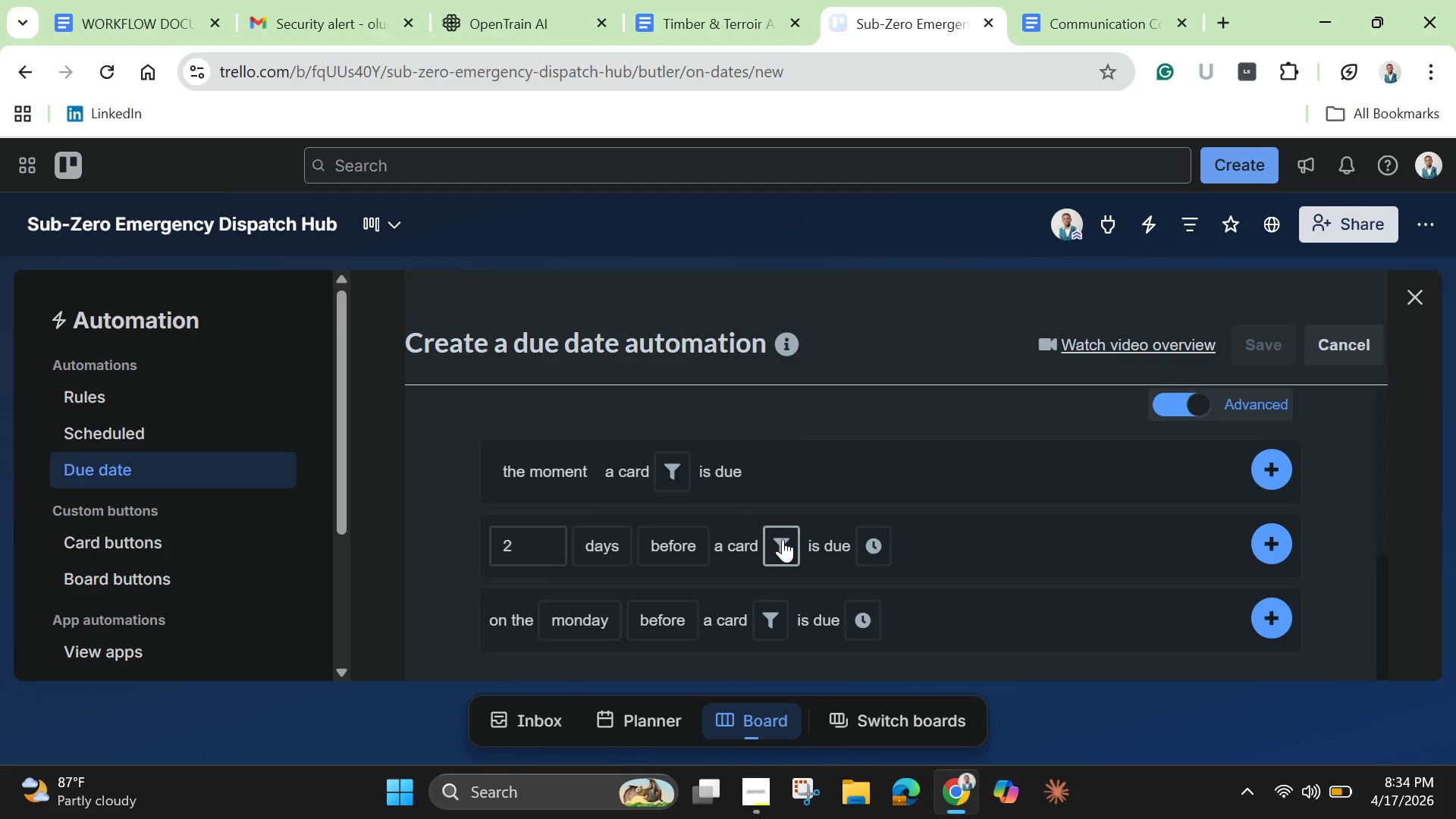 
wait(10.08)
 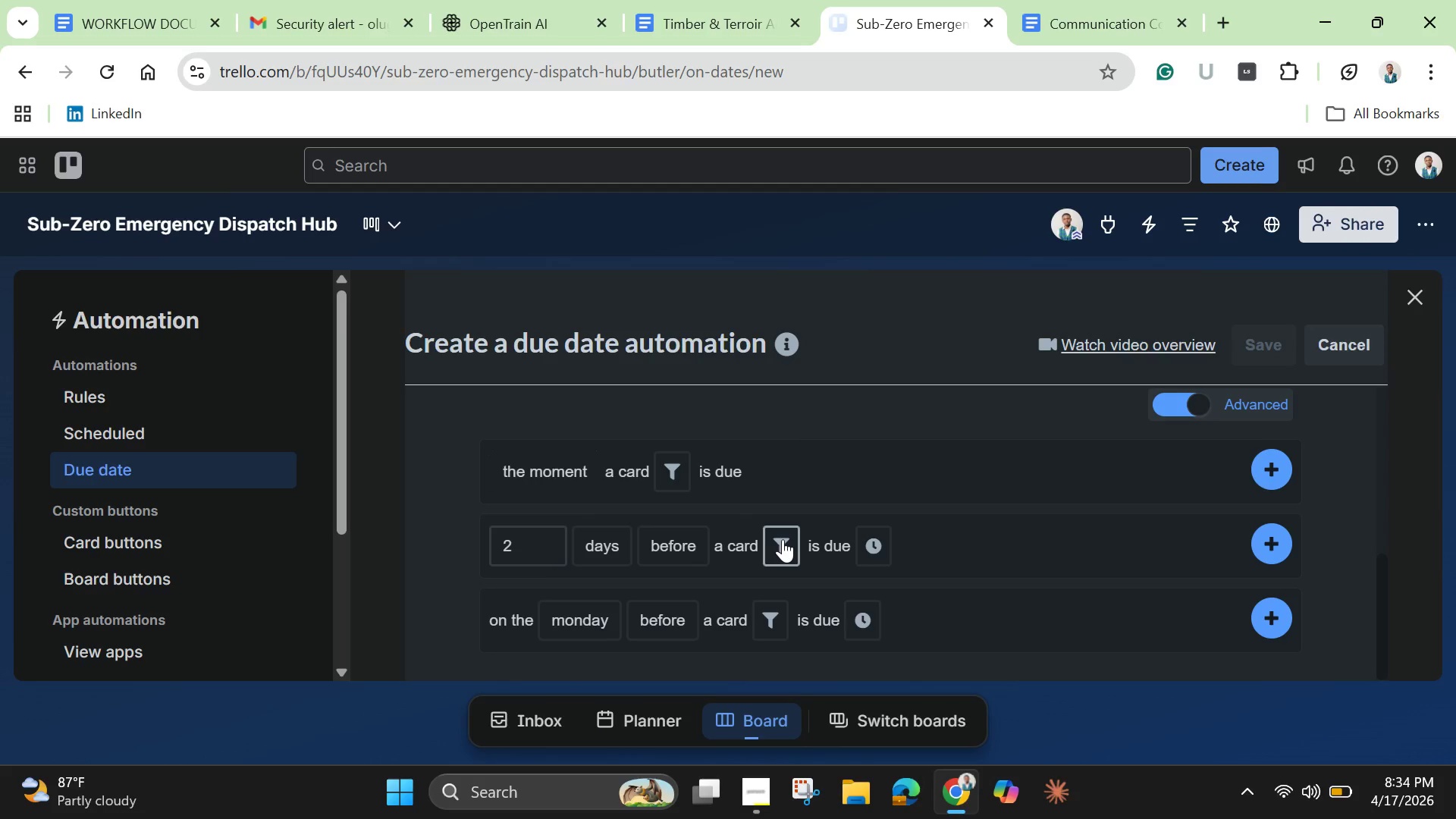 
left_click([101, 389])
 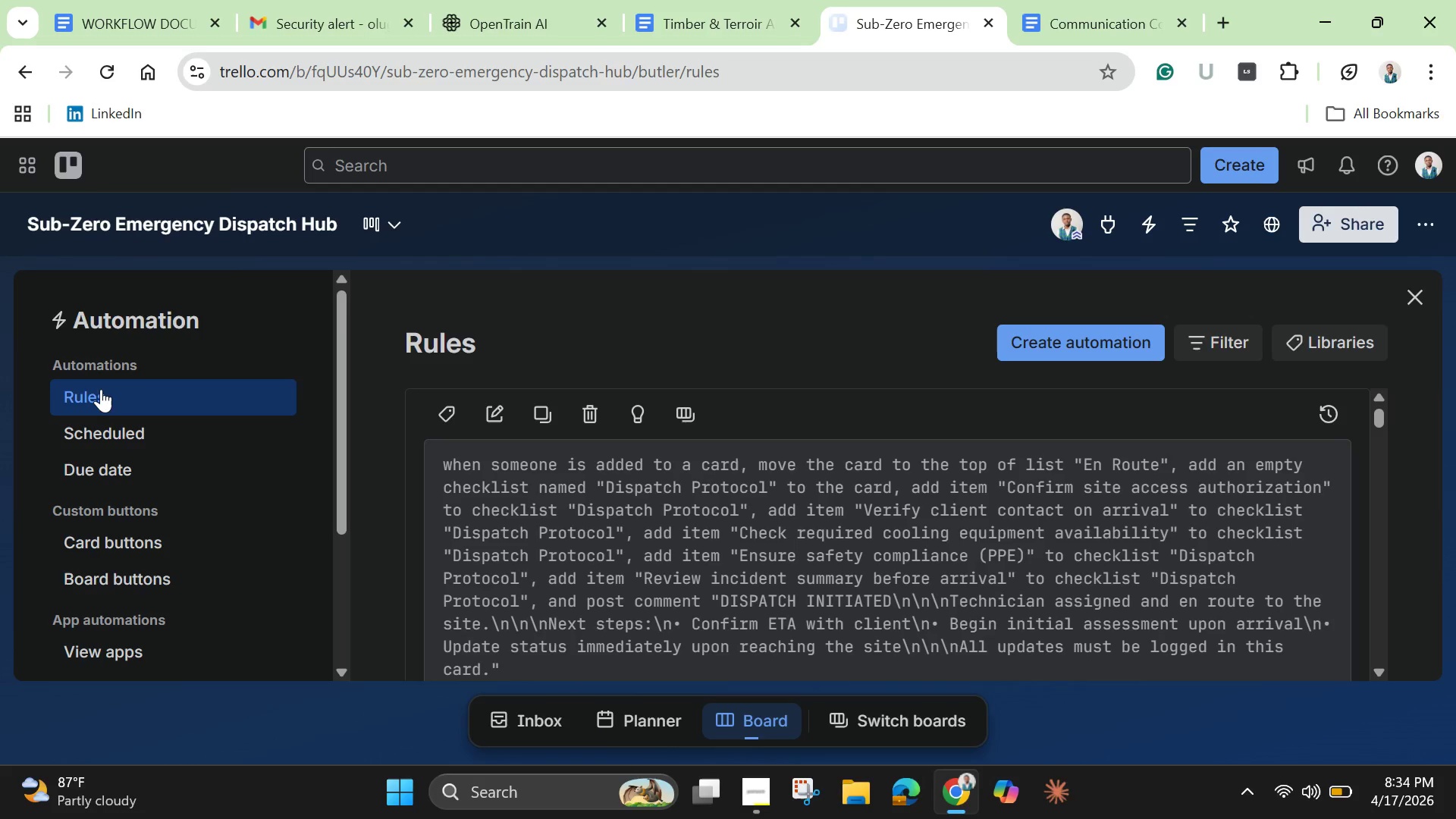 
wait(13.19)
 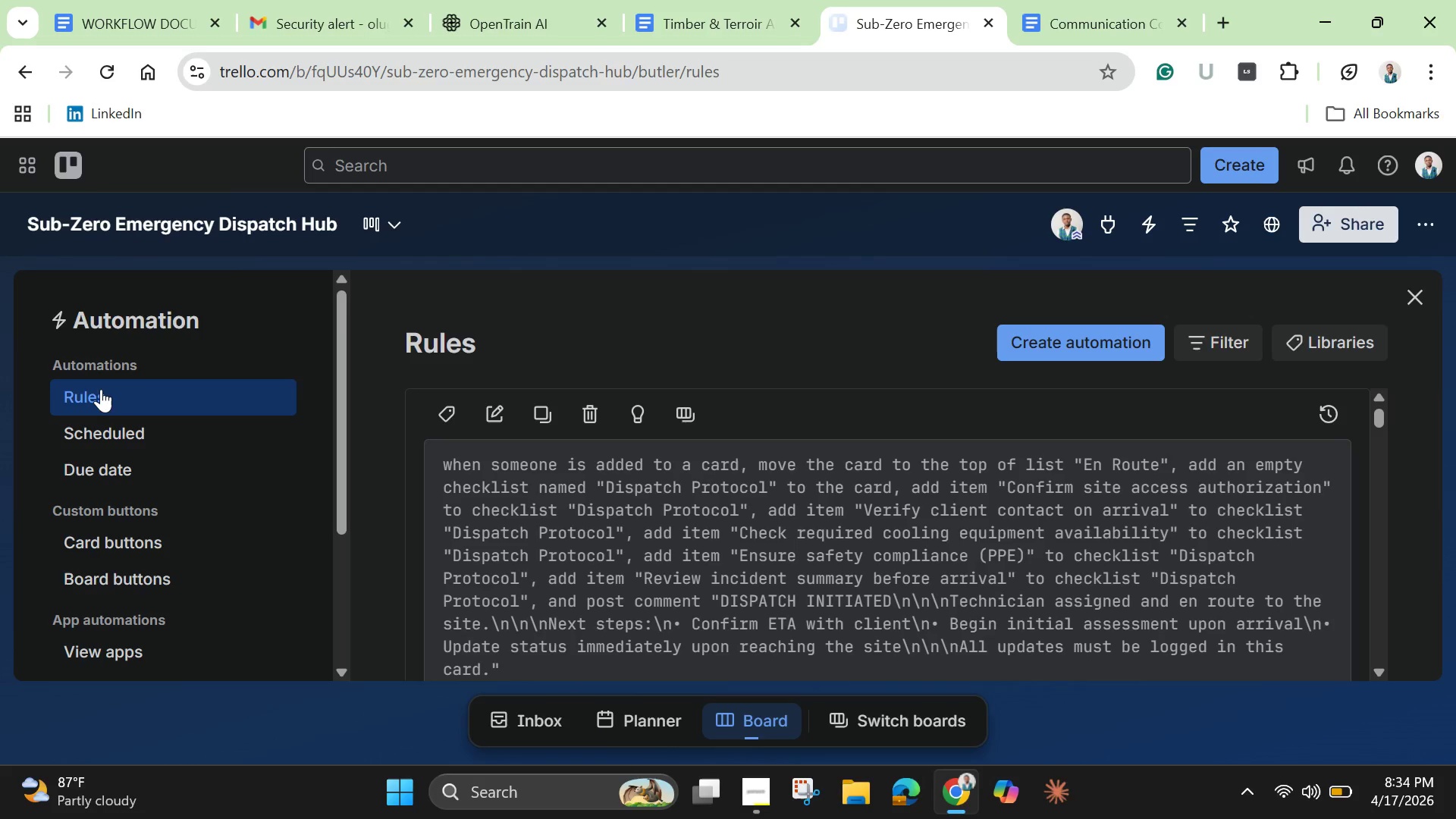 
left_click([1127, 347])
 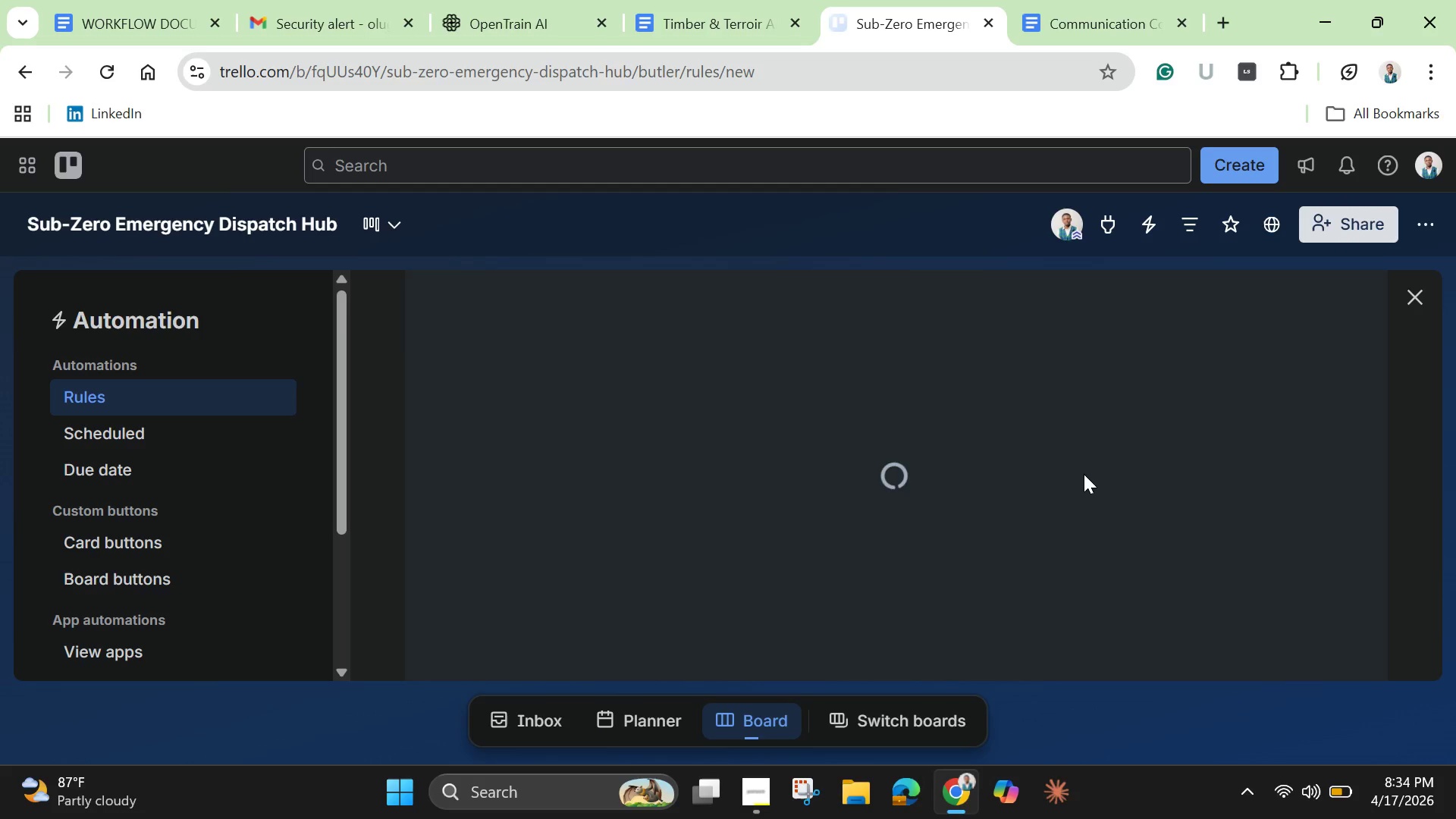 
wait(5.59)
 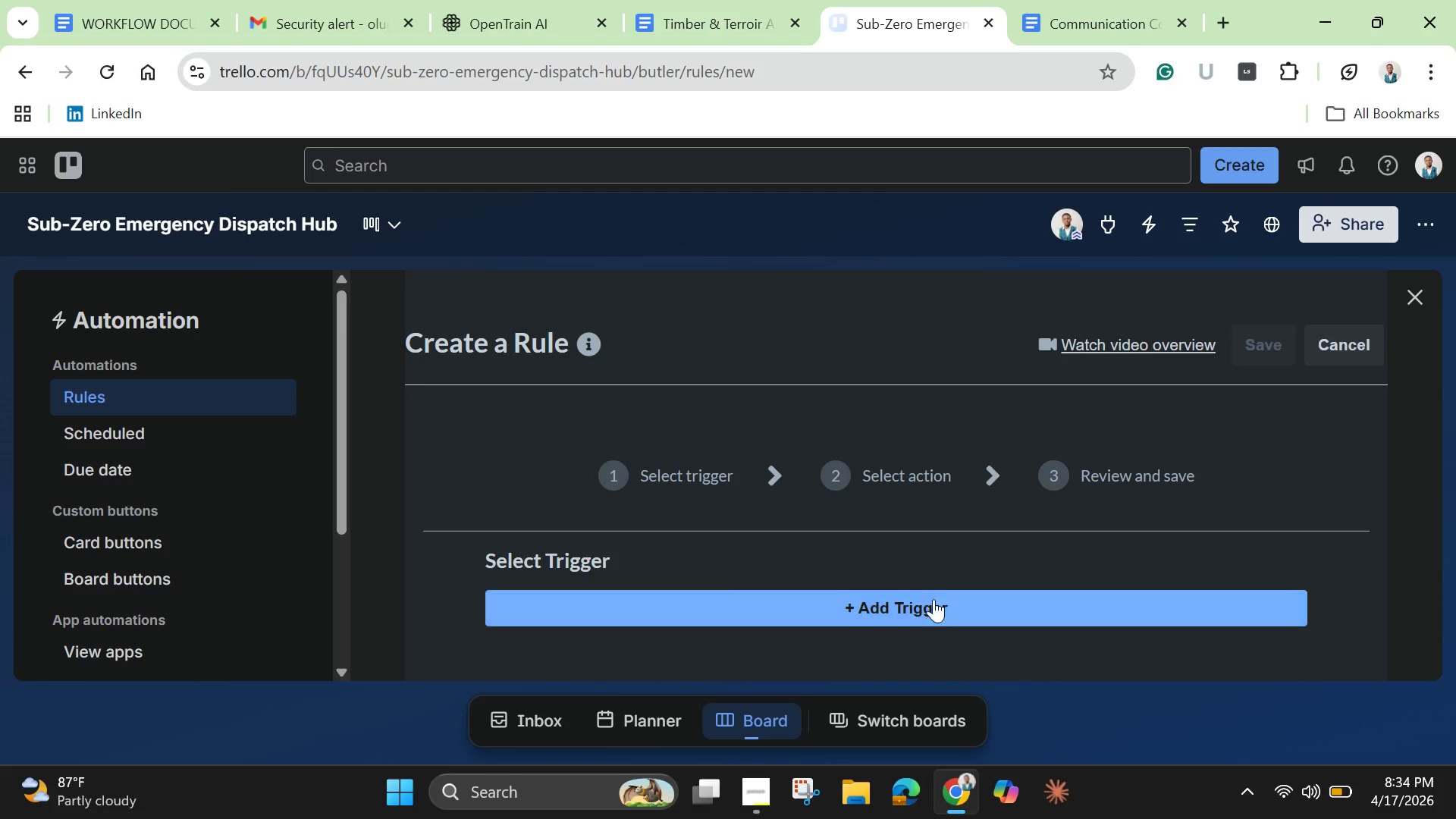 
left_click([924, 606])
 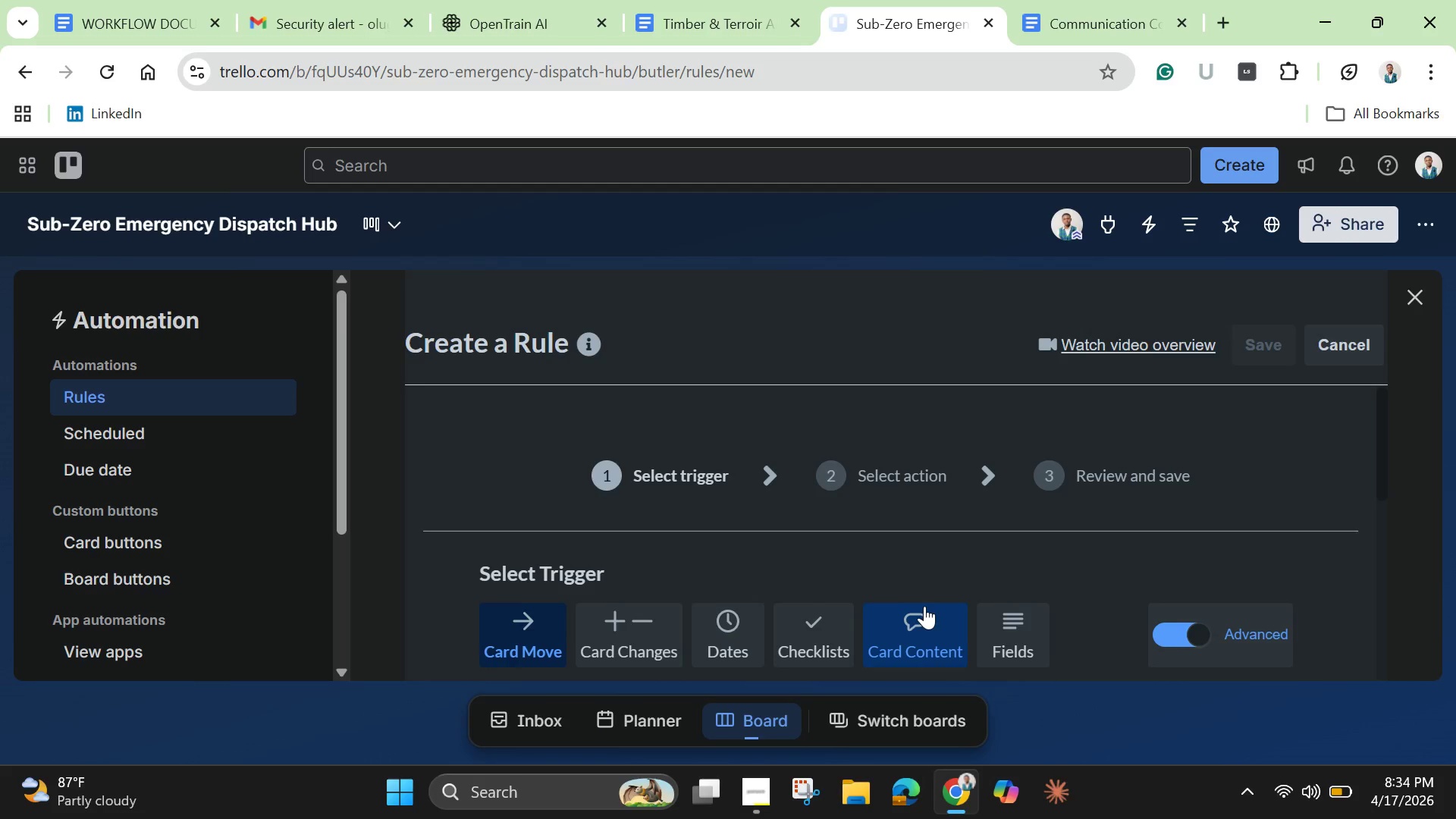 
scroll: coordinate [924, 598], scroll_direction: down, amount: 7.0
 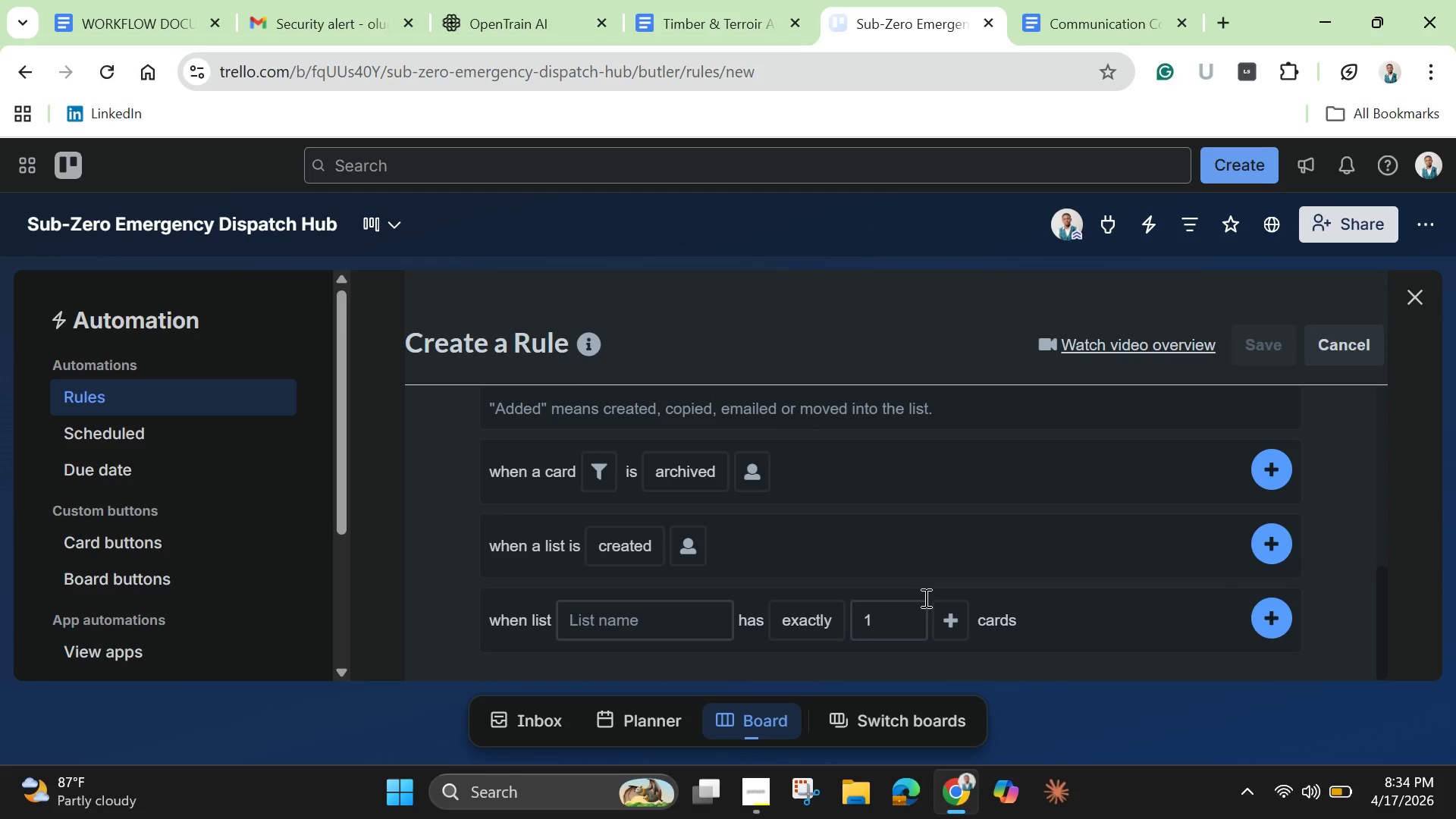 
scroll: coordinate [905, 565], scroll_direction: up, amount: 3.0
 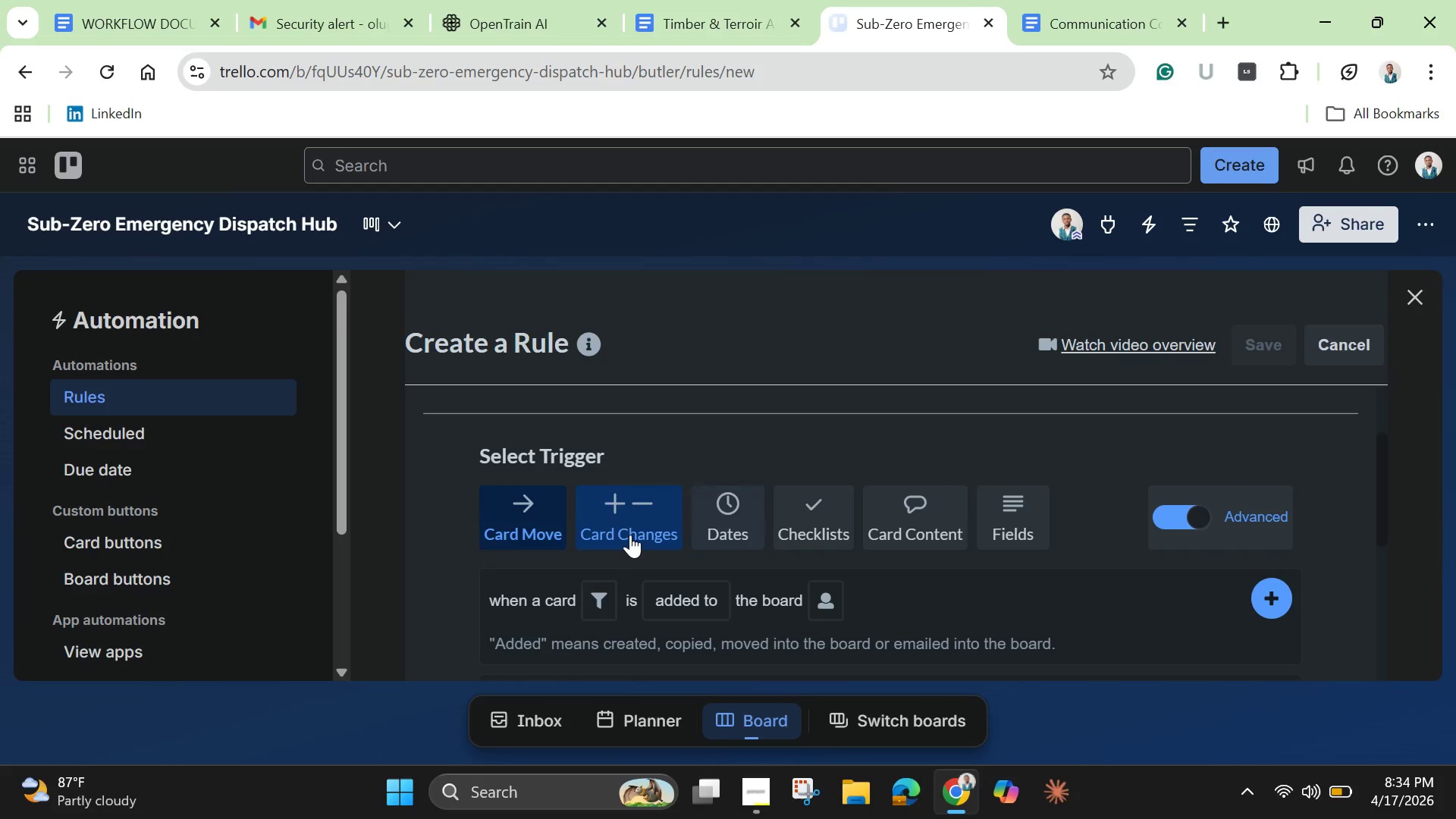 
left_click([629, 529])
 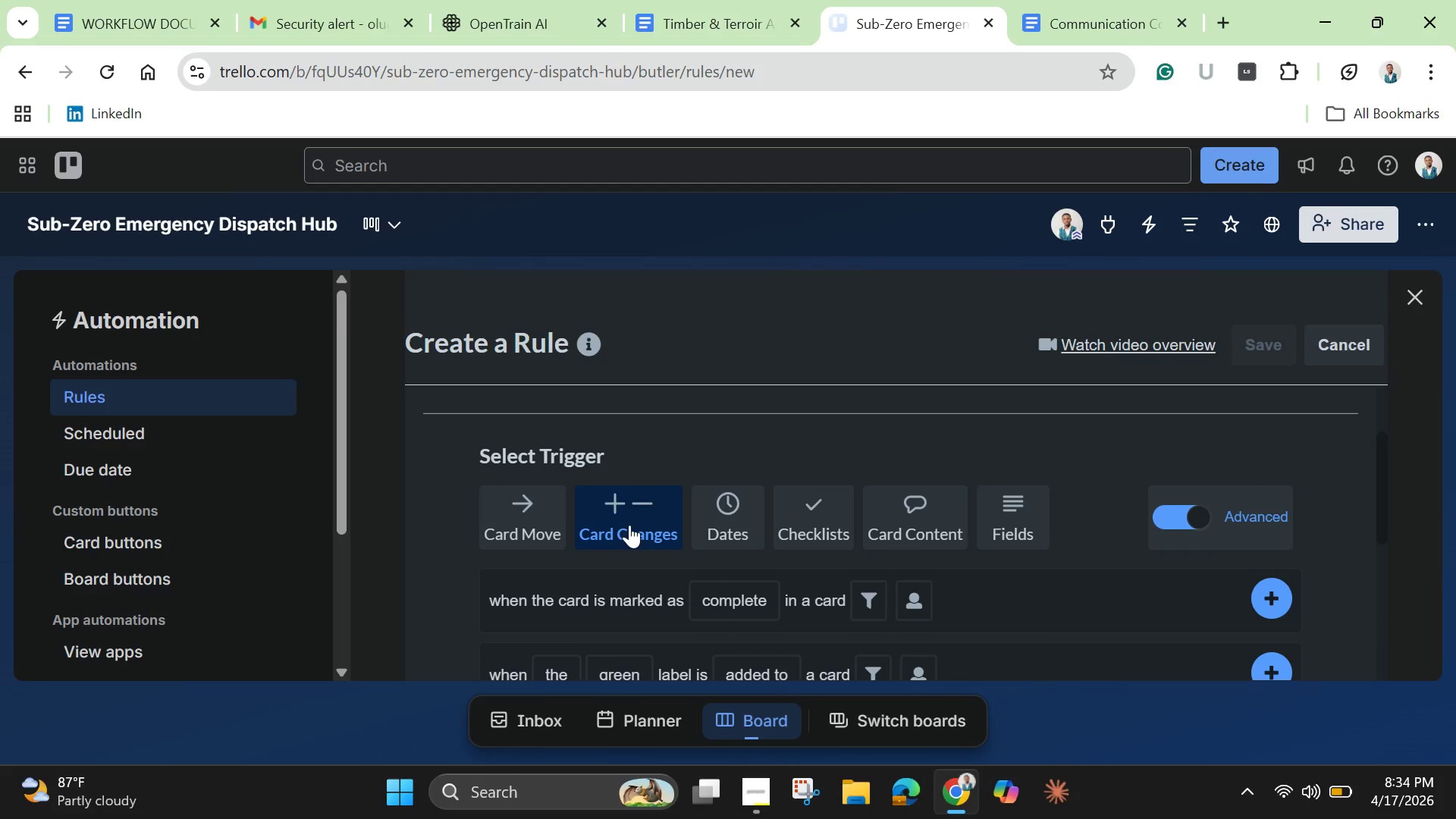 
scroll: coordinate [629, 525], scroll_direction: down, amount: 1.0
 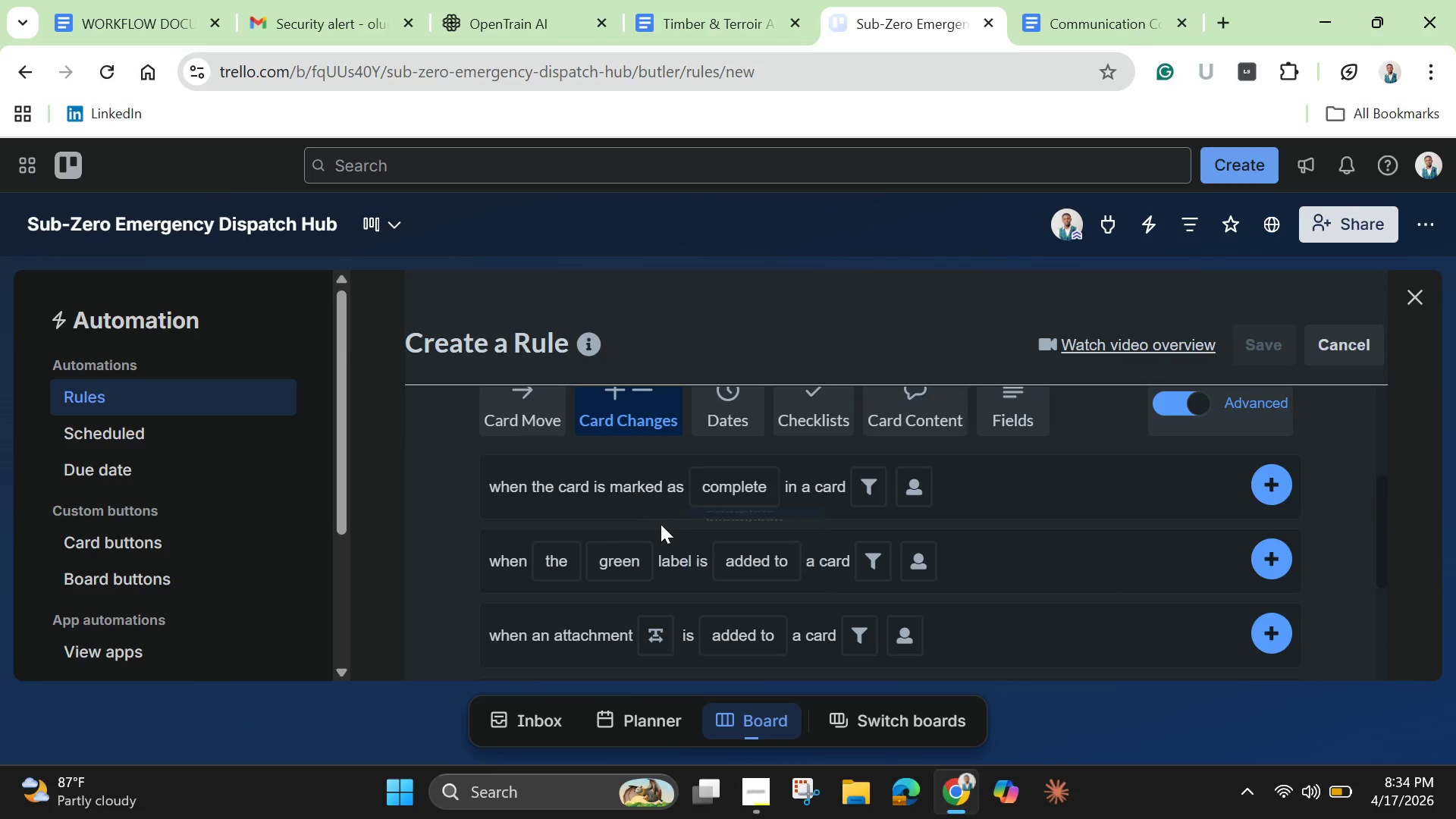 
mouse_move([731, 525])
 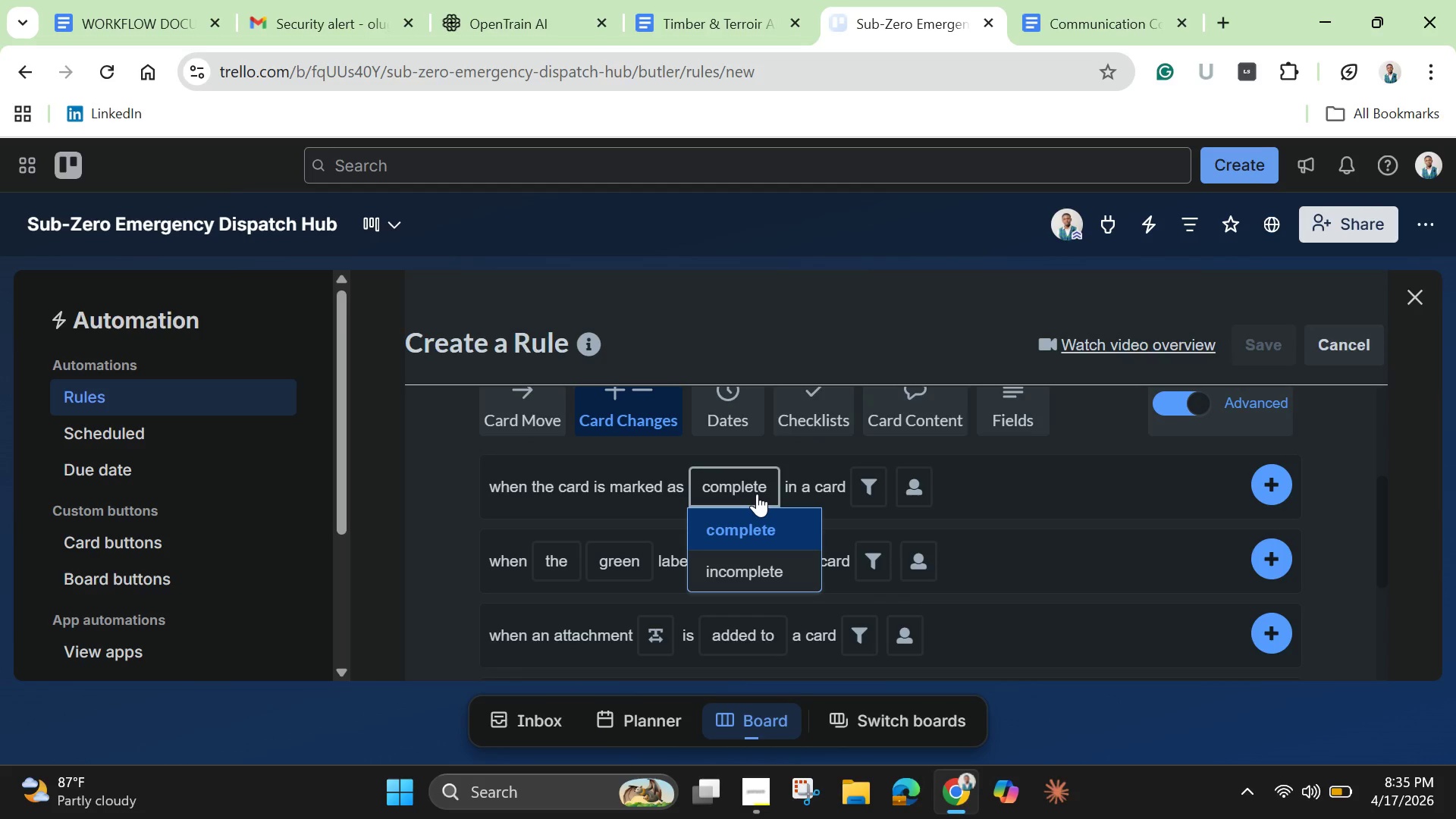 
scroll: coordinate [756, 504], scroll_direction: down, amount: 1.0
 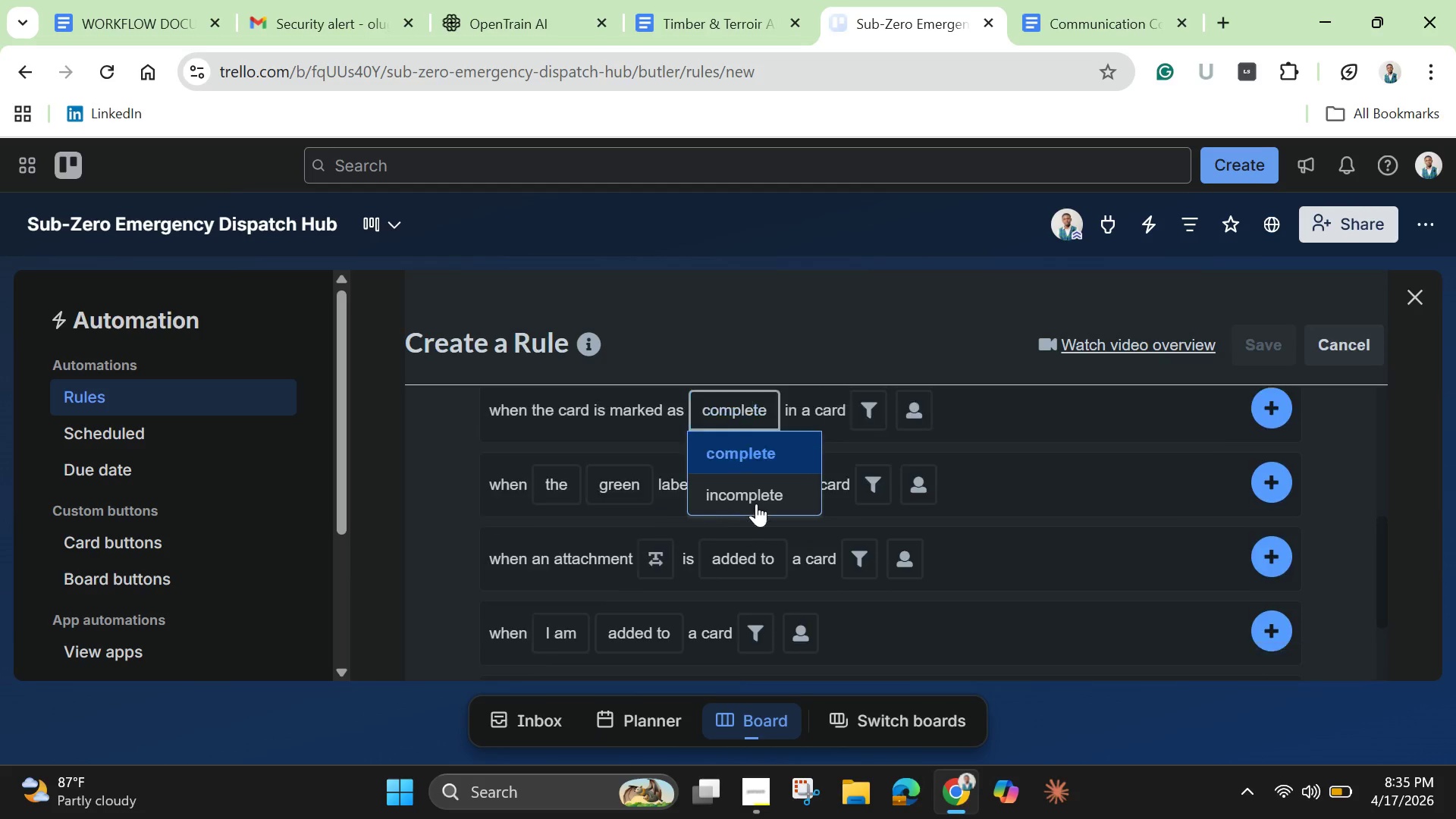 
scroll: coordinate [756, 504], scroll_direction: up, amount: 1.0
 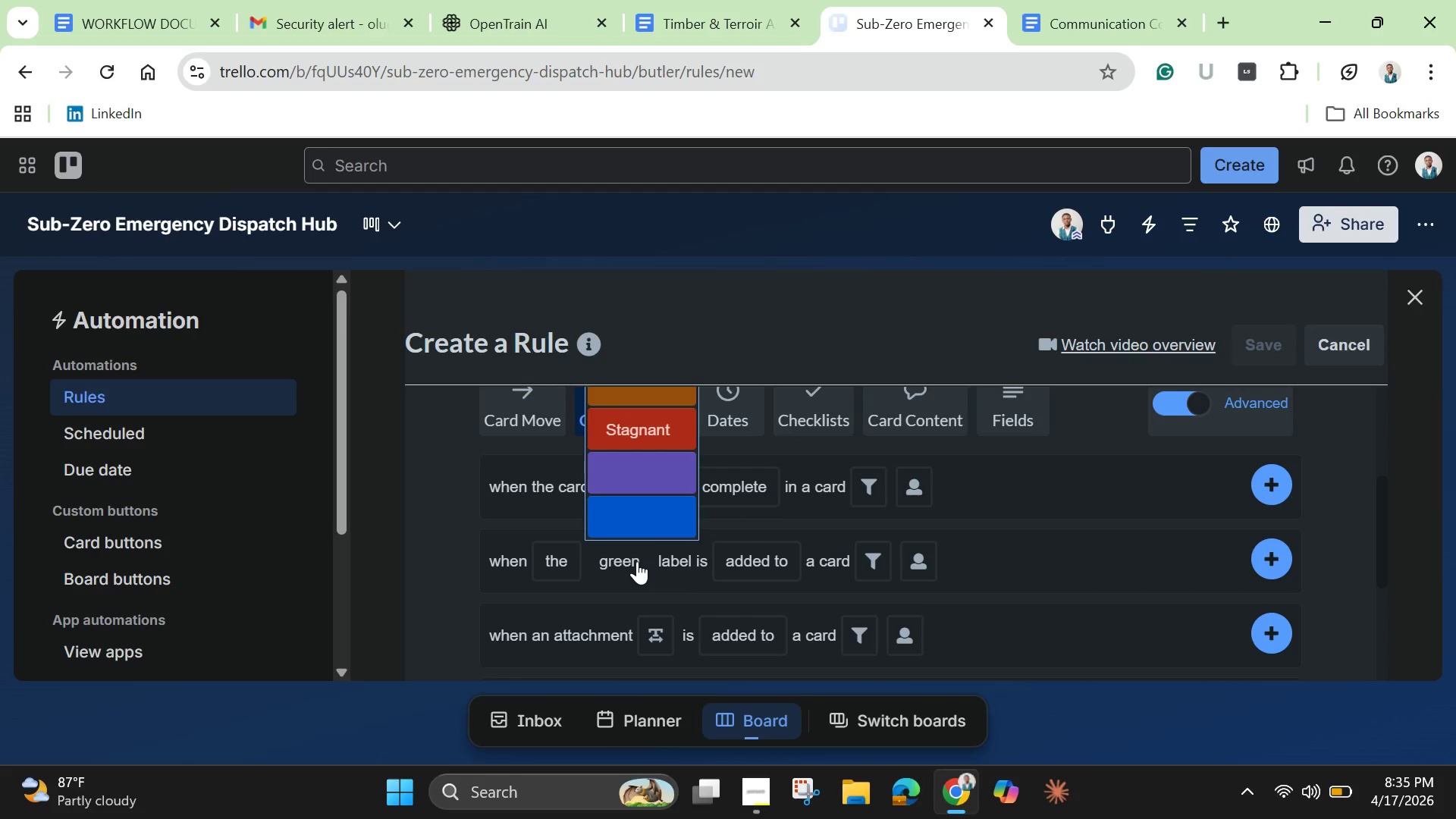 
scroll: coordinate [622, 549], scroll_direction: down, amount: 6.0
 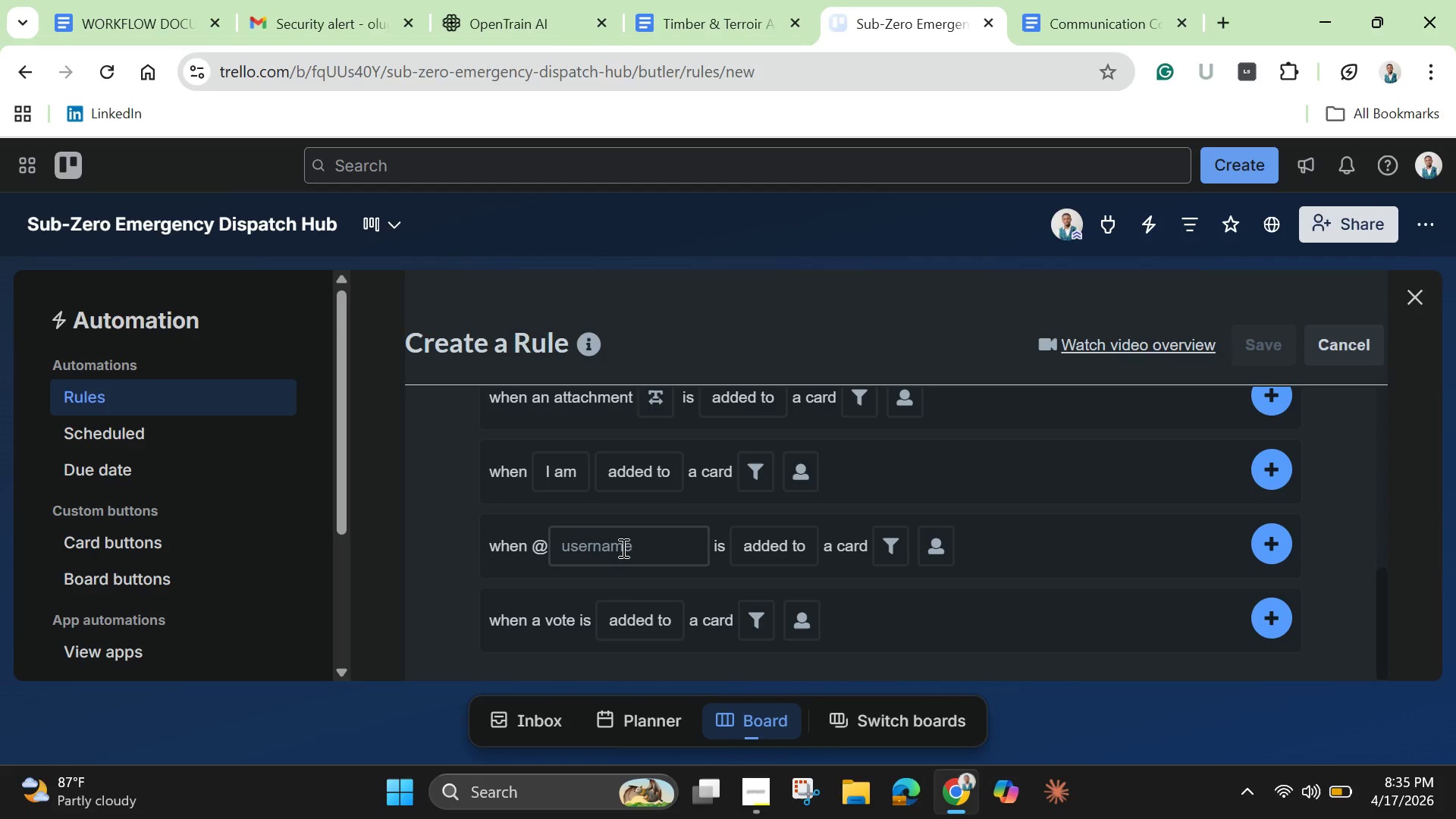 
scroll: coordinate [632, 531], scroll_direction: up, amount: 2.0
 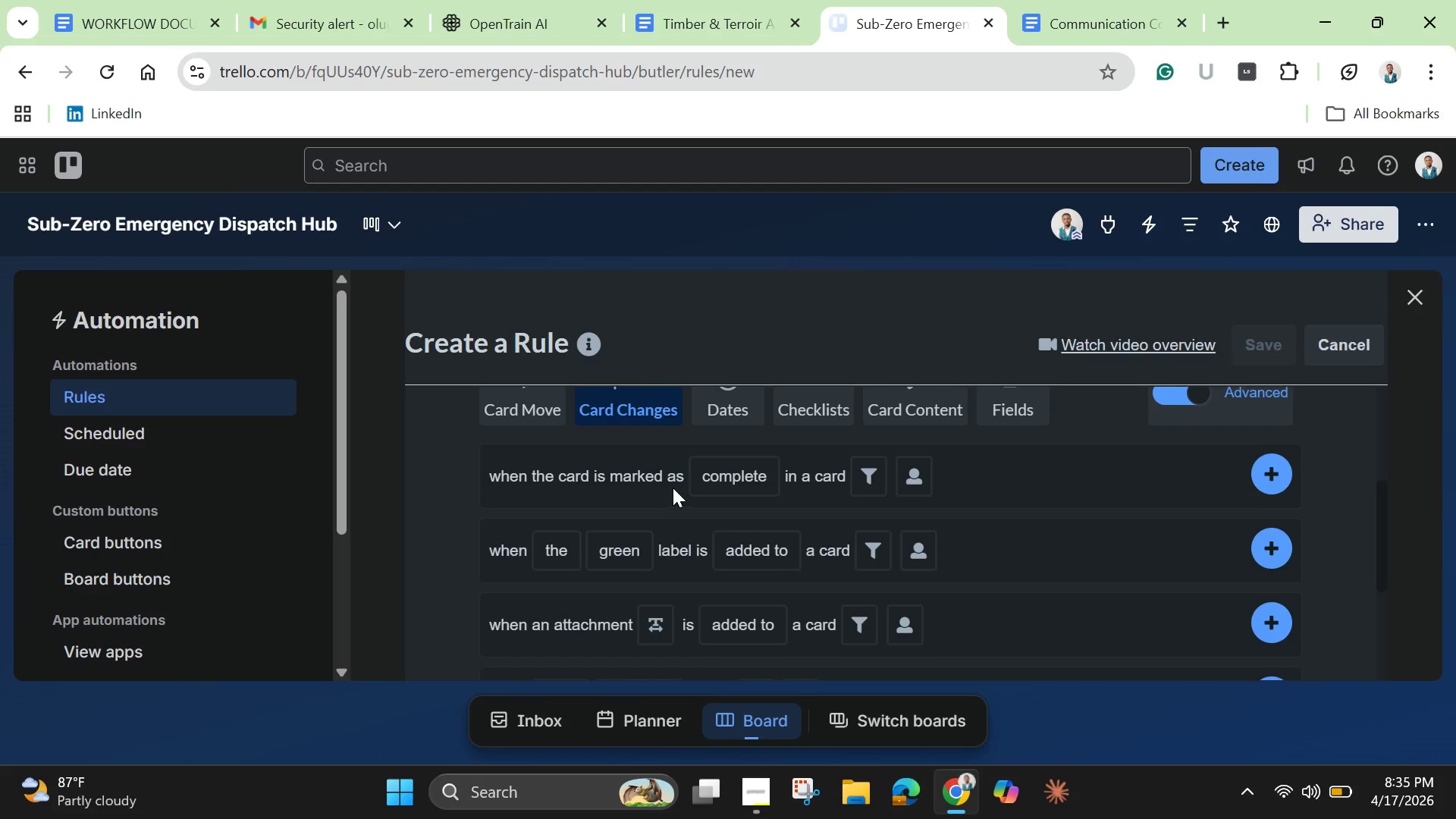 
left_click([732, 509])
 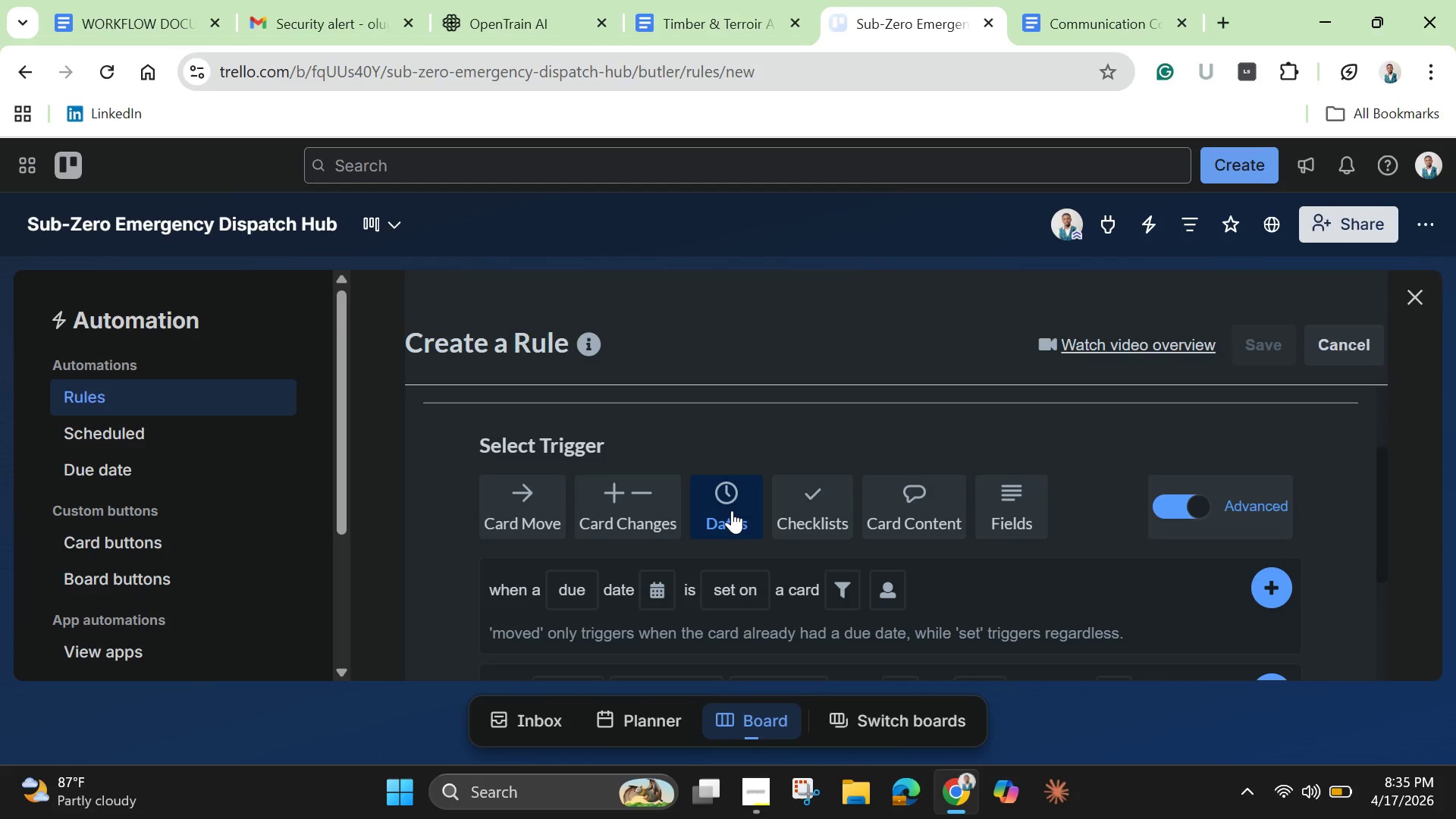 
scroll: coordinate [674, 486], scroll_direction: up, amount: 1.0
 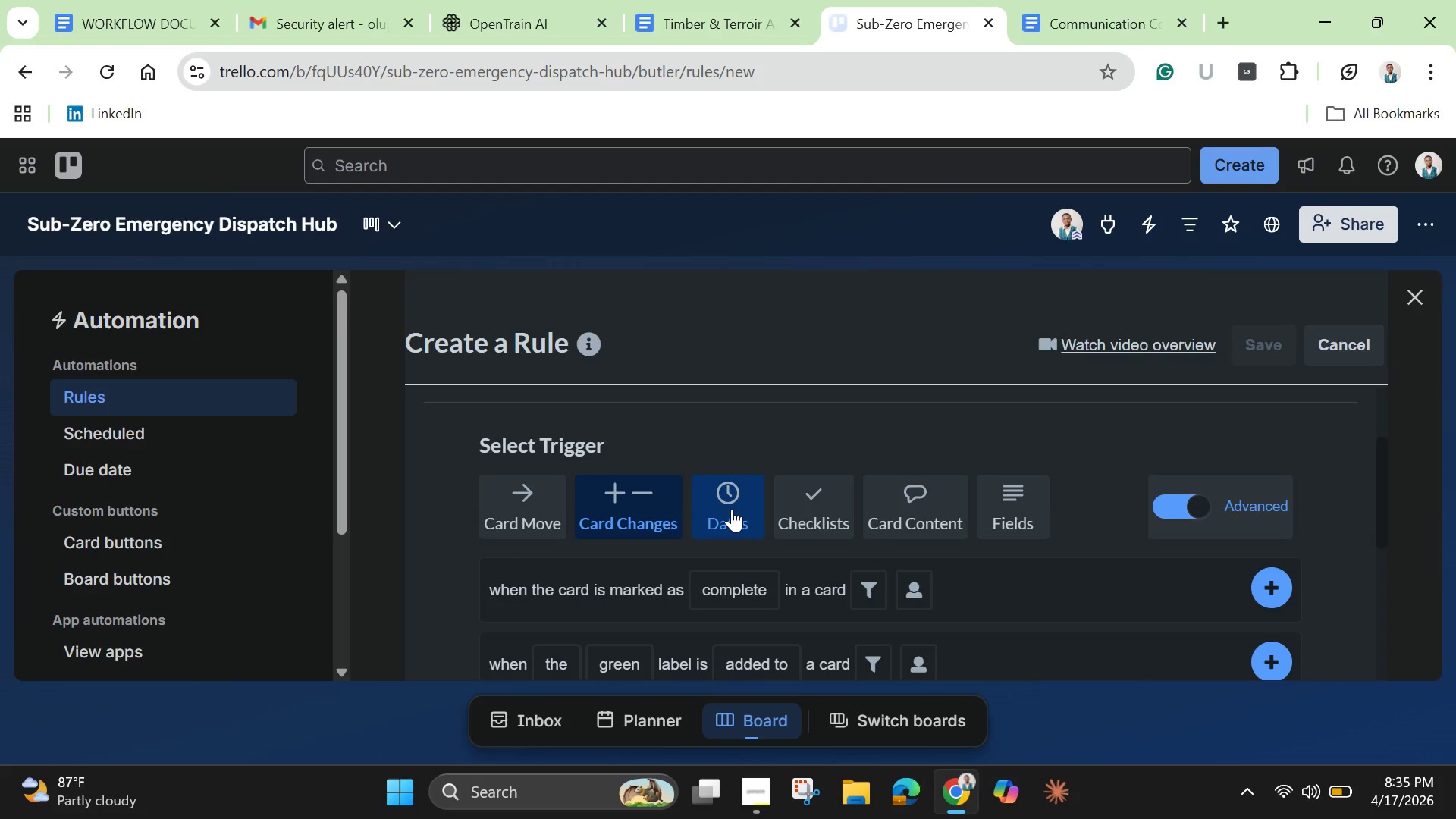 
scroll: coordinate [643, 600], scroll_direction: down, amount: 2.0
 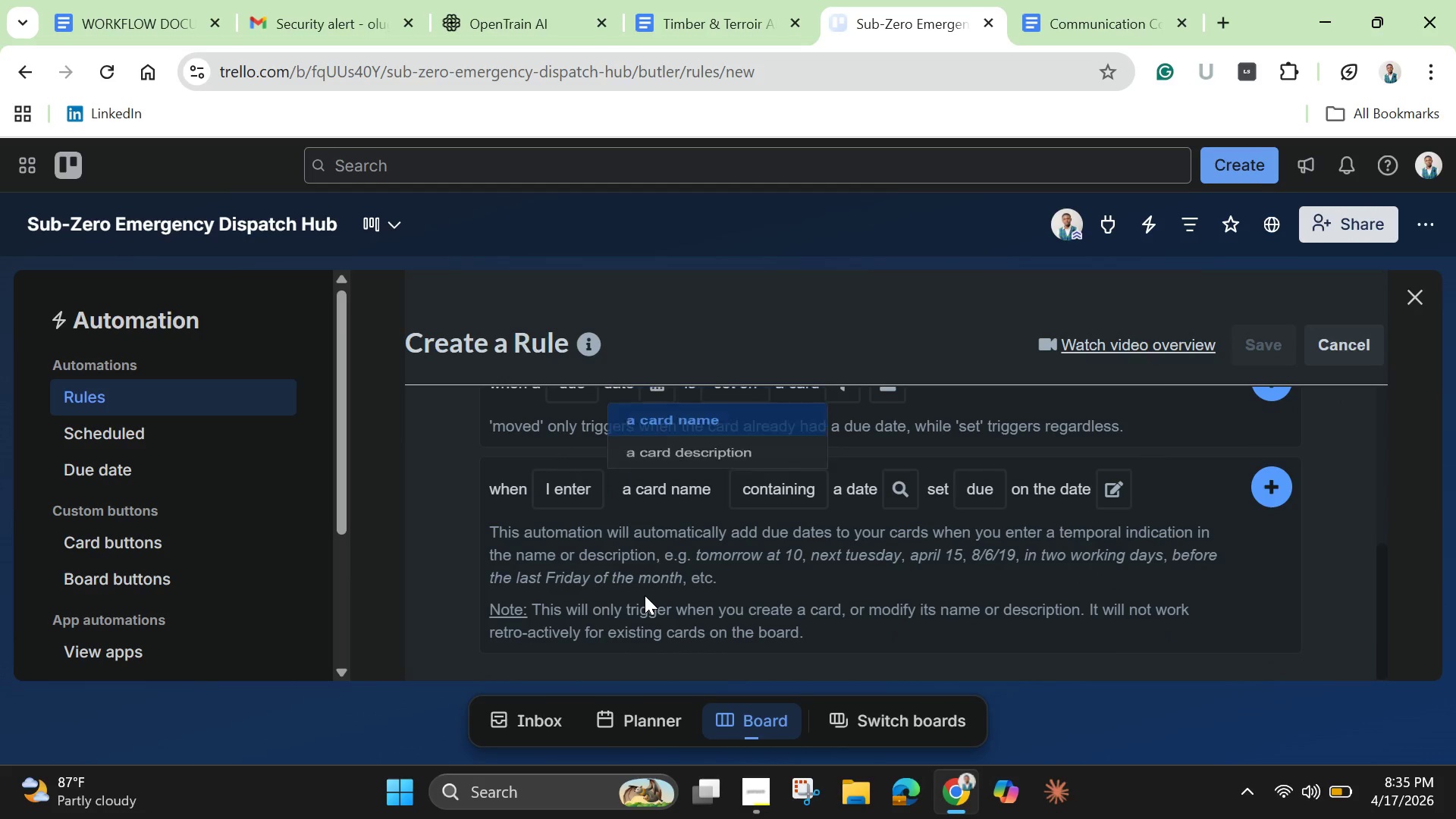 
scroll: coordinate [670, 571], scroll_direction: up, amount: 1.0
 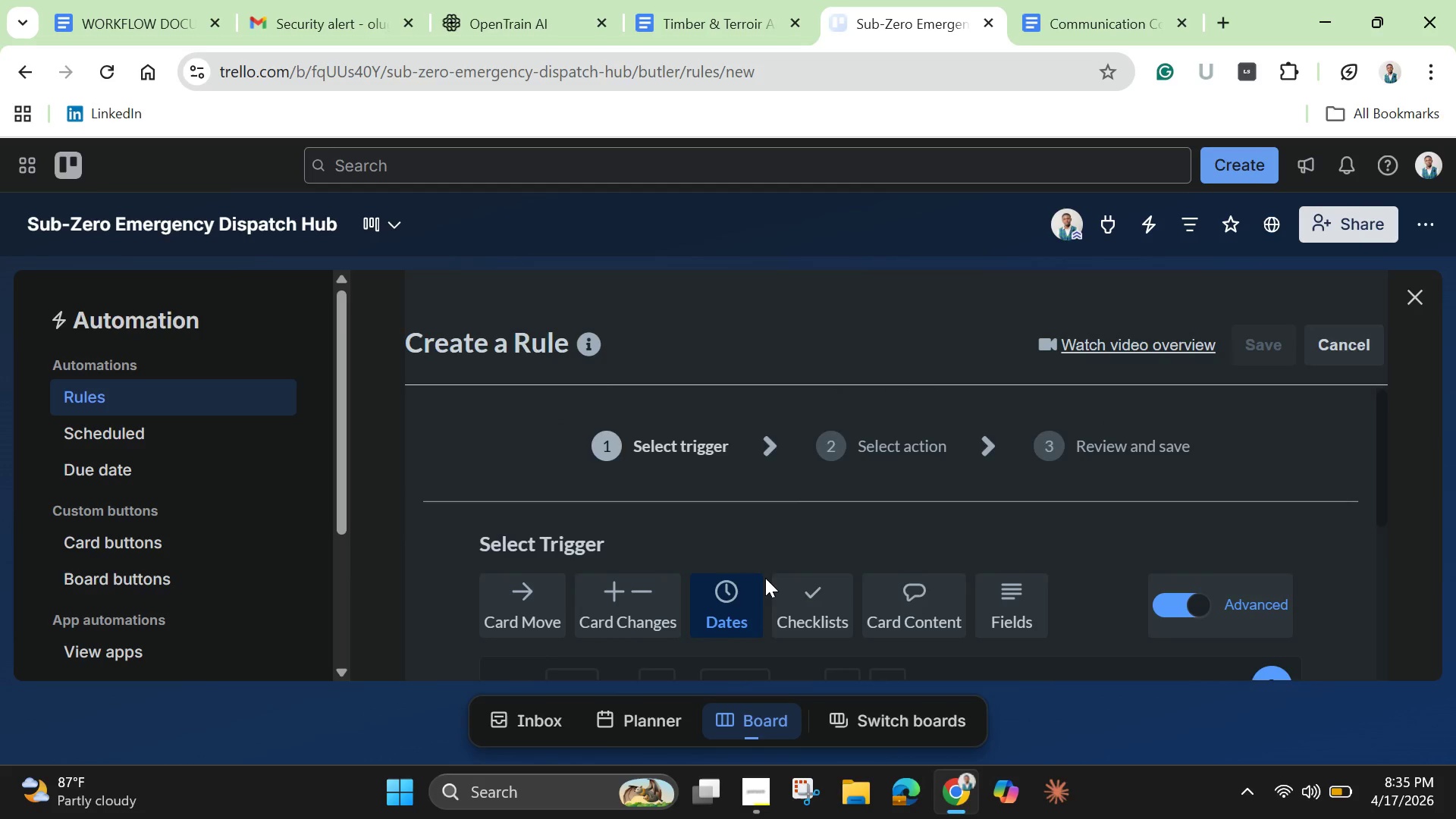 
scroll: coordinate [765, 578], scroll_direction: down, amount: 1.0
 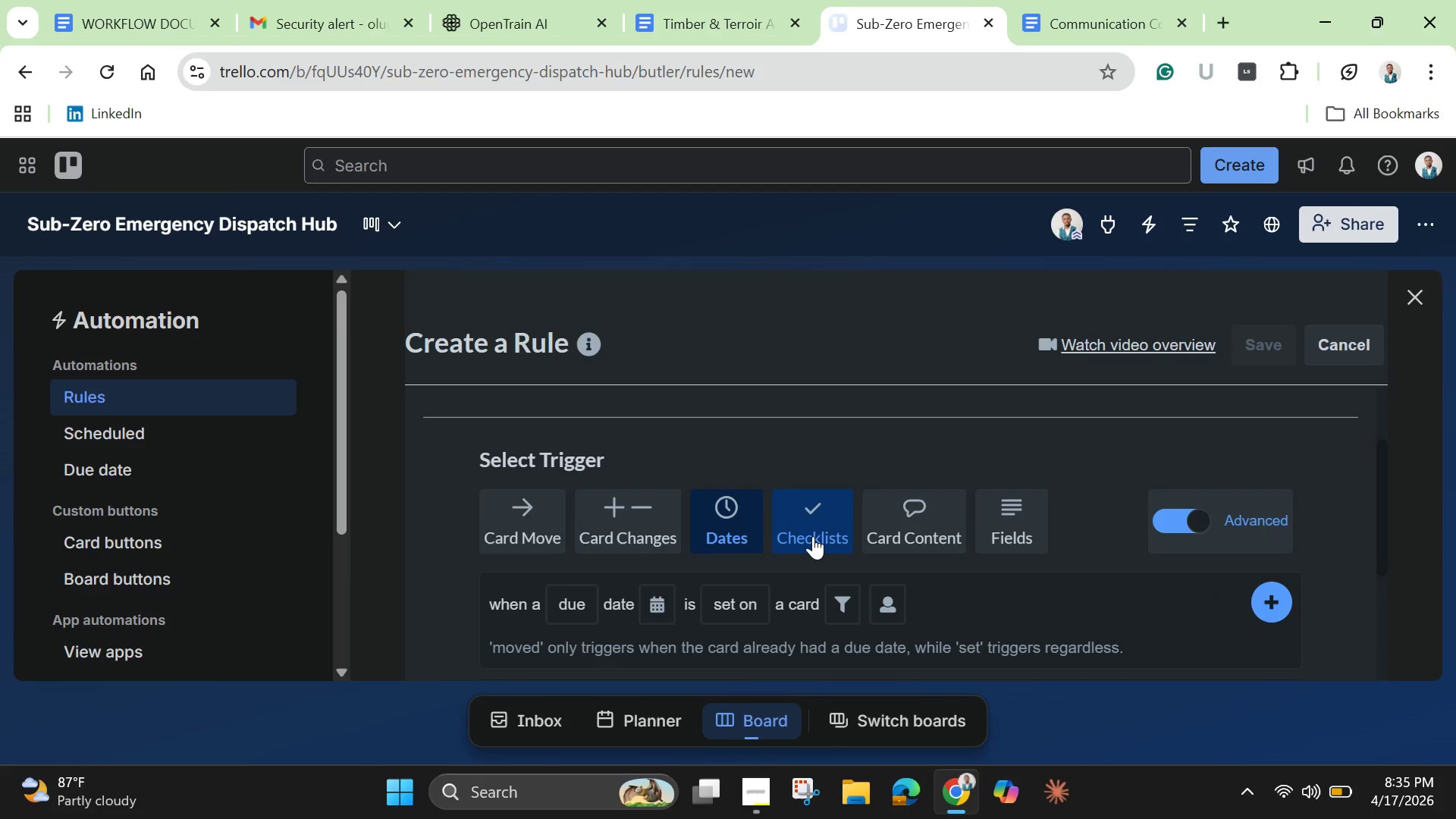 
left_click([816, 535])
 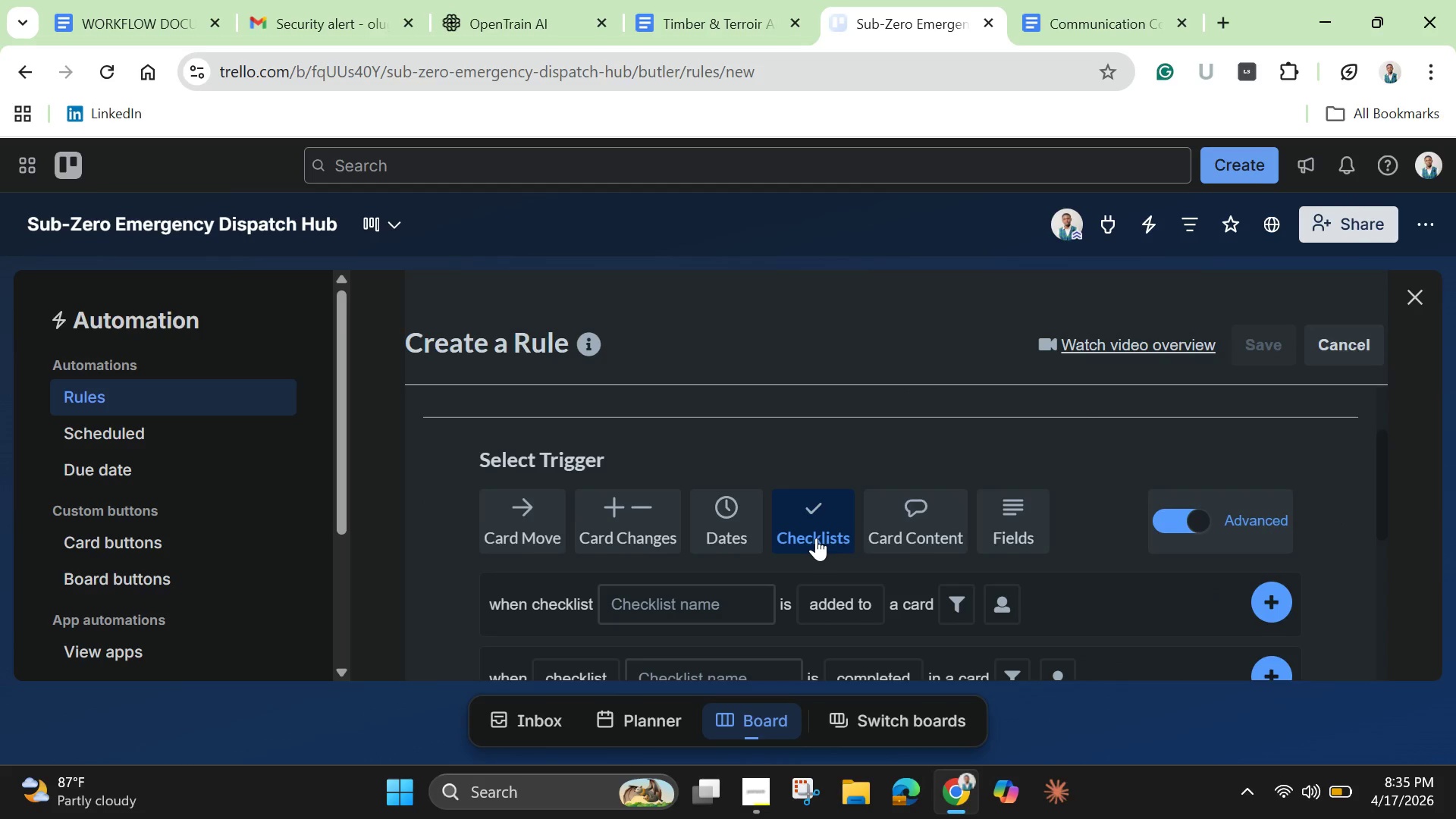 
scroll: coordinate [816, 538], scroll_direction: down, amount: 1.0
 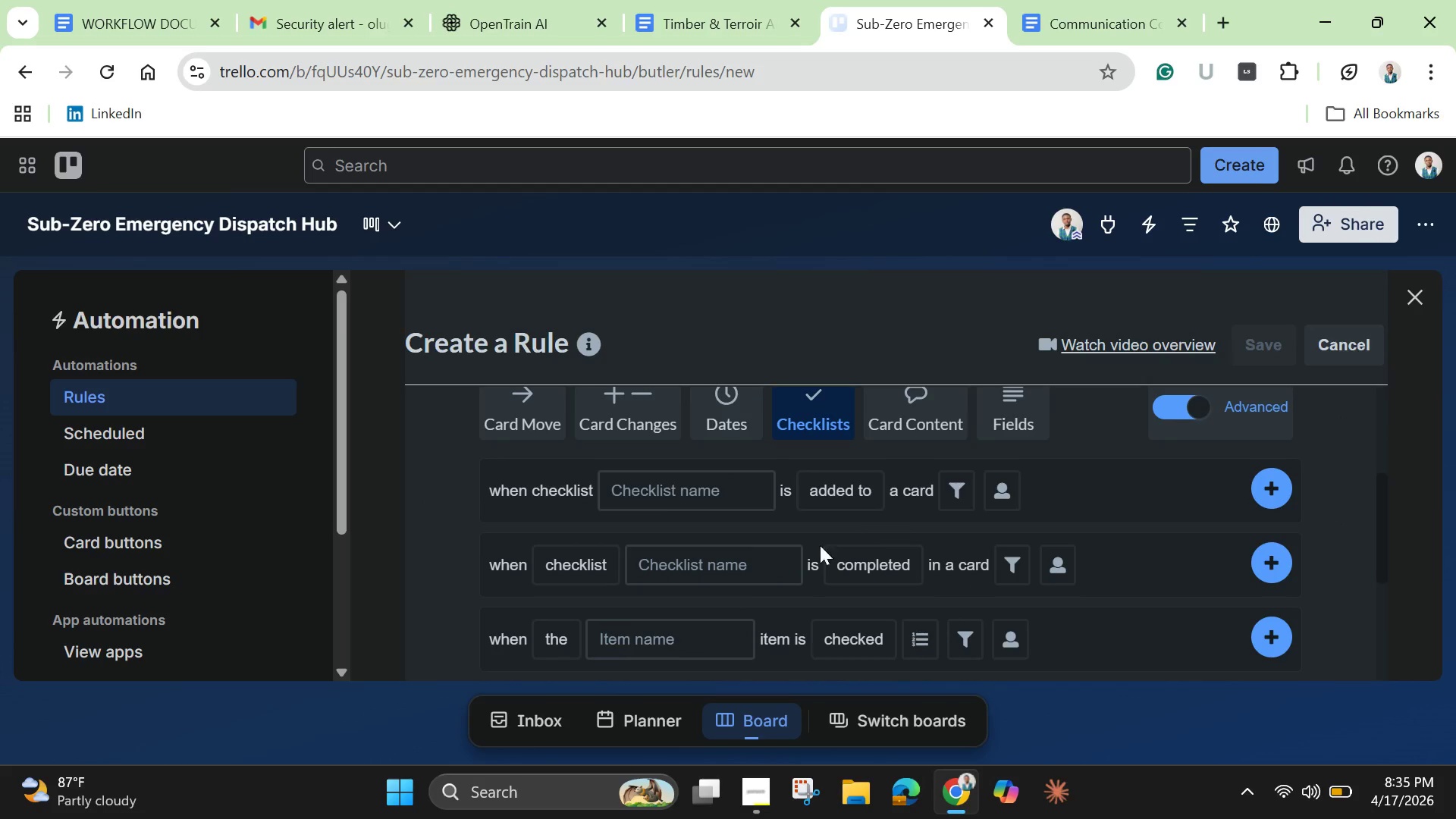 
wait(5.25)
 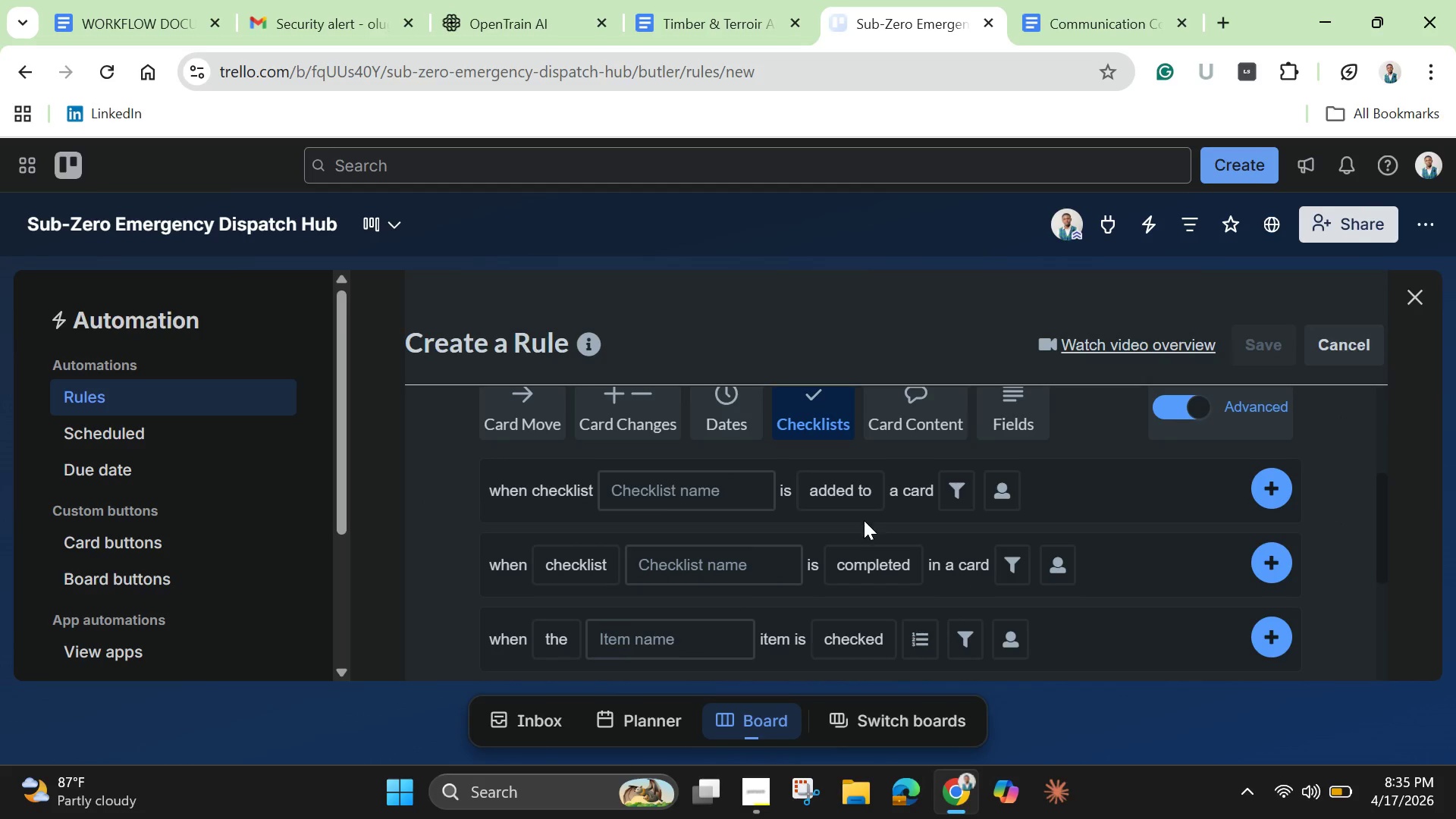 
scroll: coordinate [644, 592], scroll_direction: down, amount: 3.0
 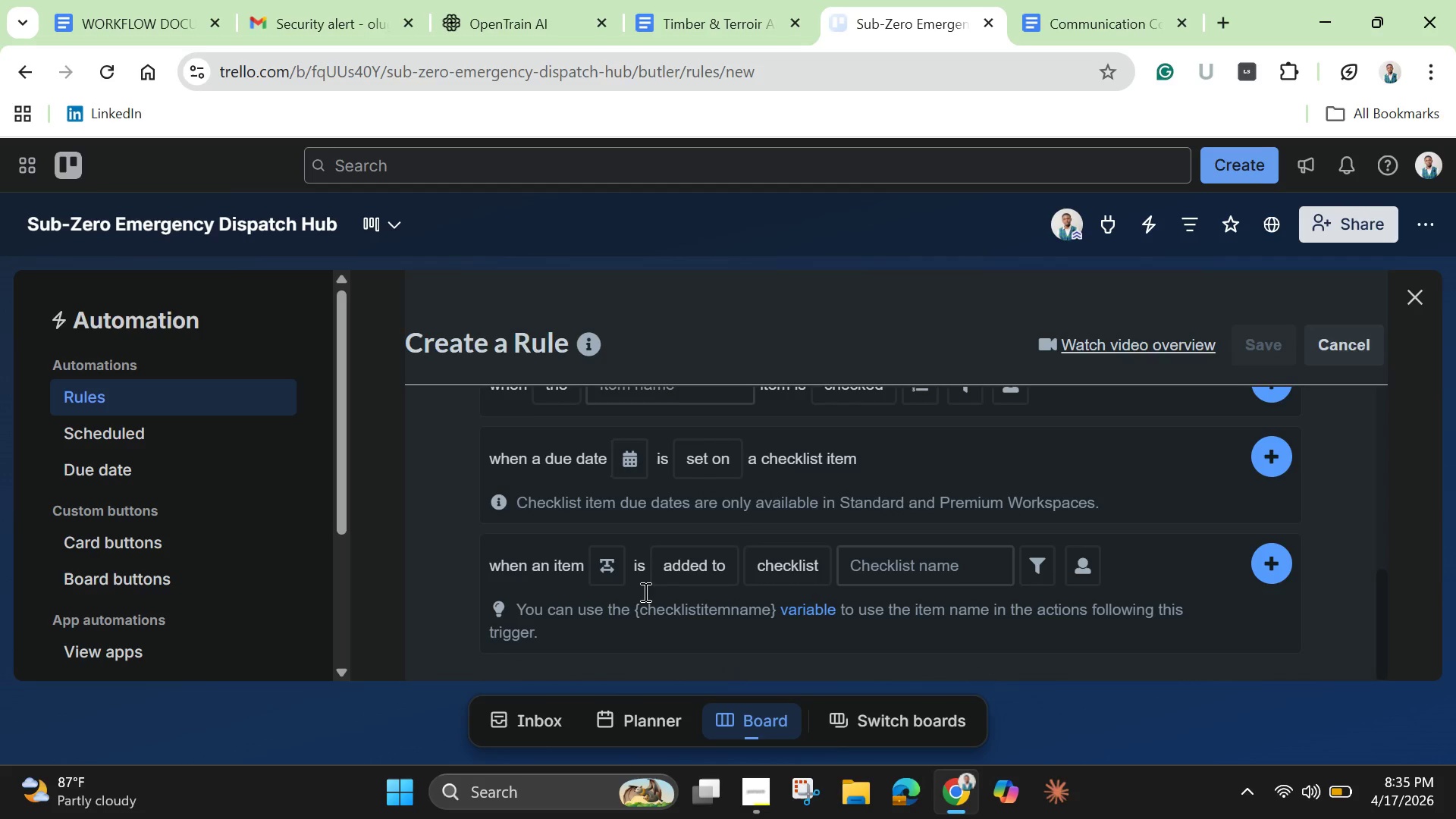 
scroll: coordinate [671, 570], scroll_direction: up, amount: 1.0
 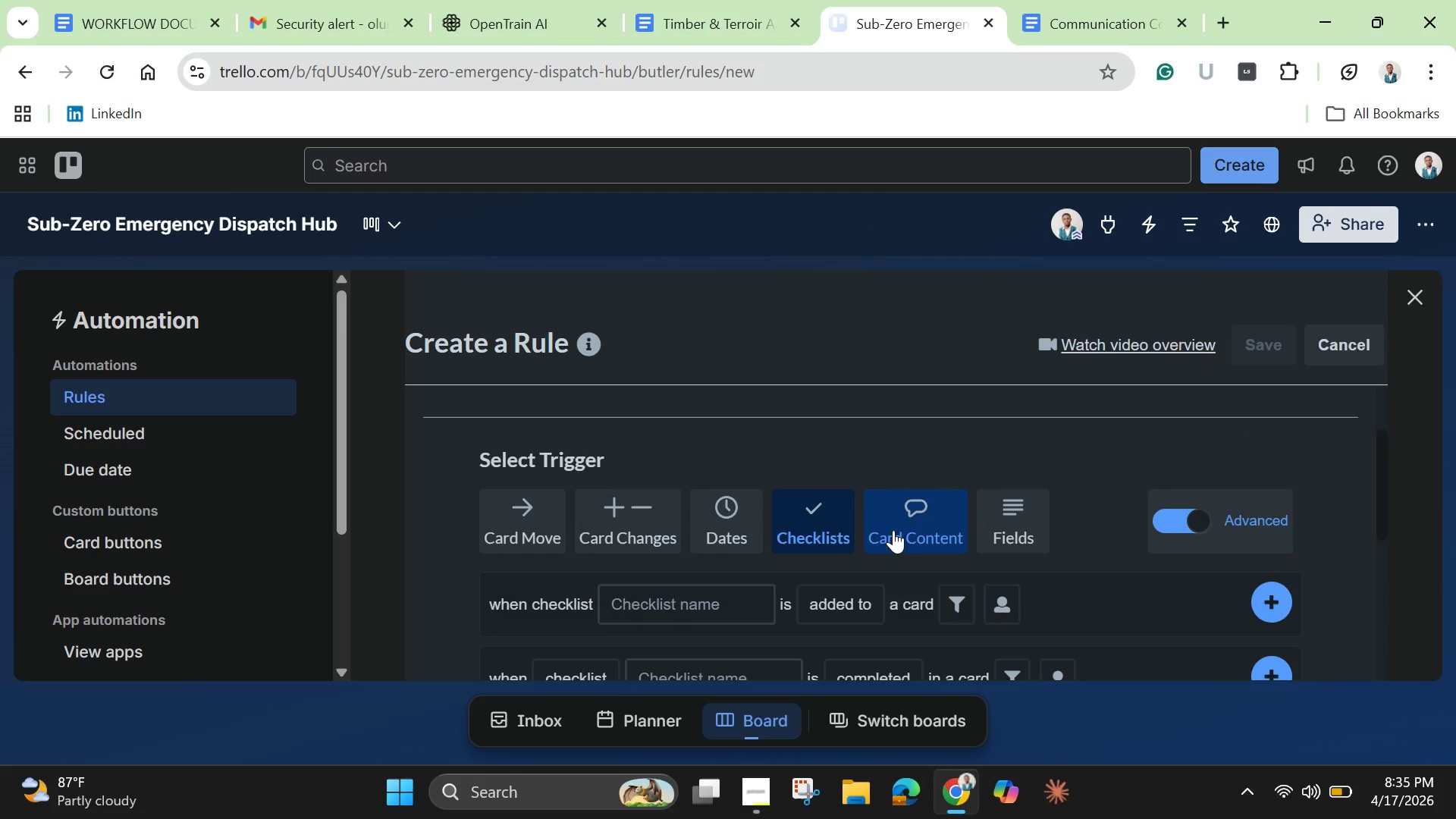 
left_click([895, 529])
 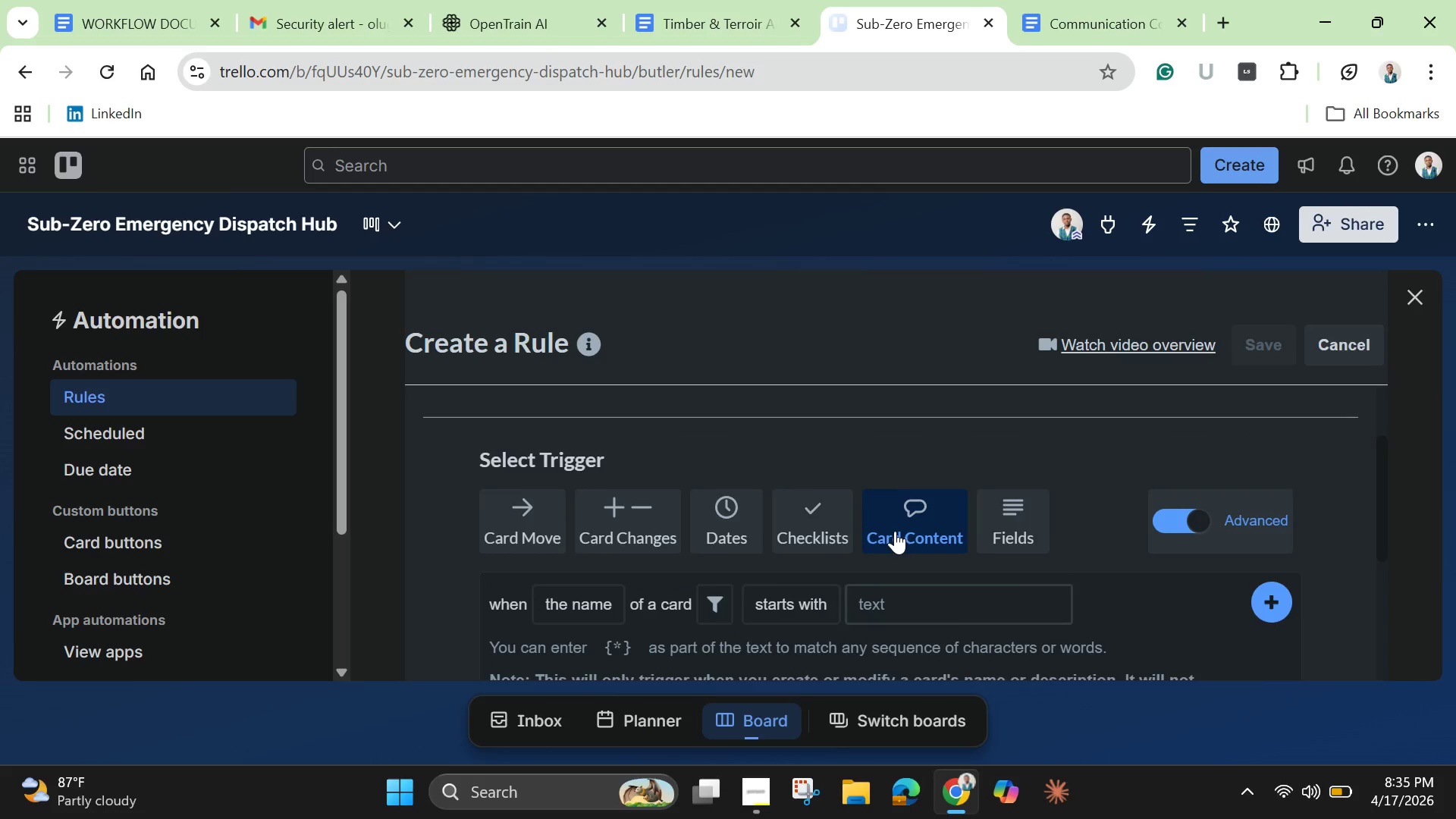 
scroll: coordinate [708, 548], scroll_direction: down, amount: 3.0
 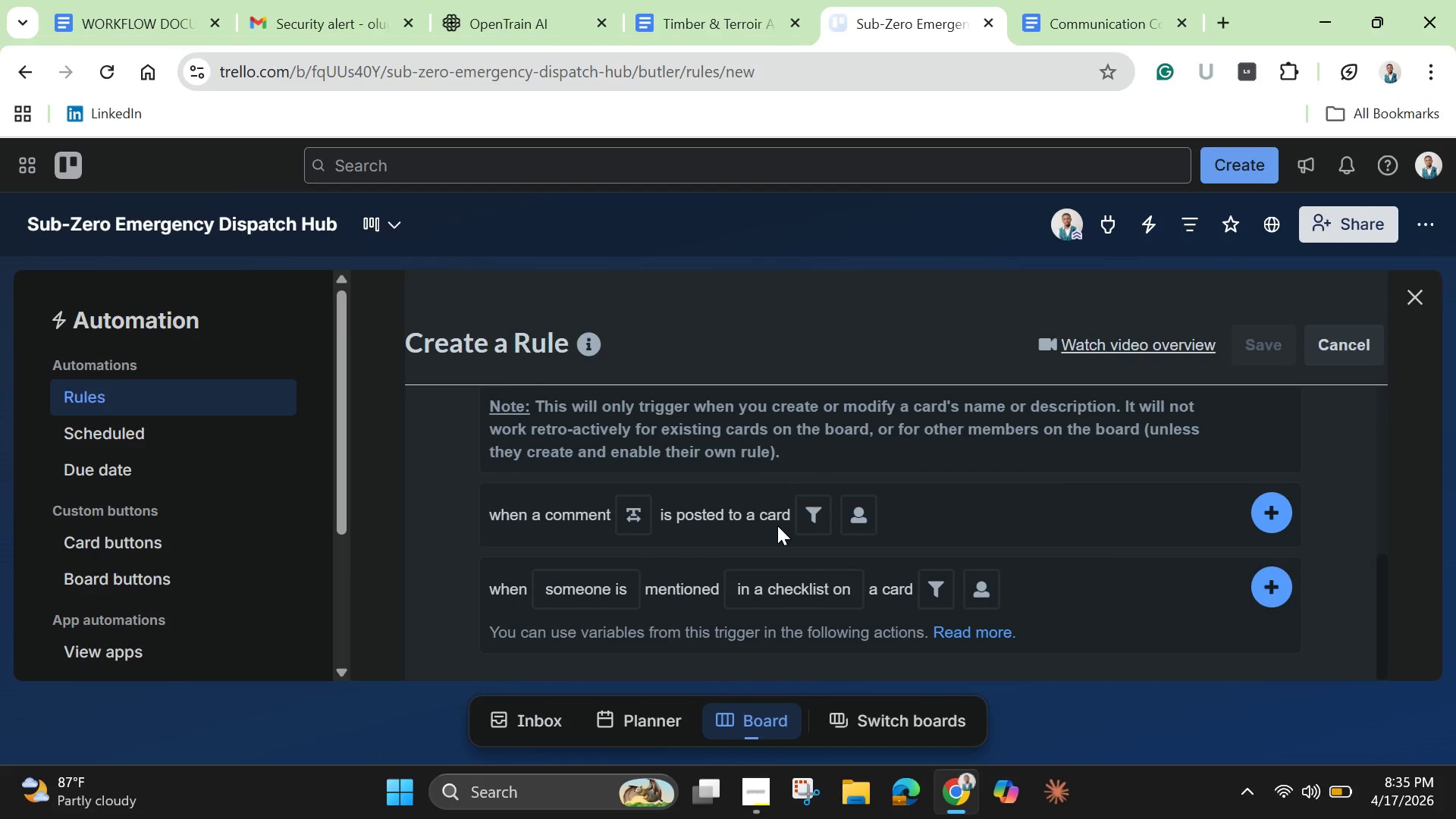 
scroll: coordinate [726, 585], scroll_direction: none, amount: 0.0
 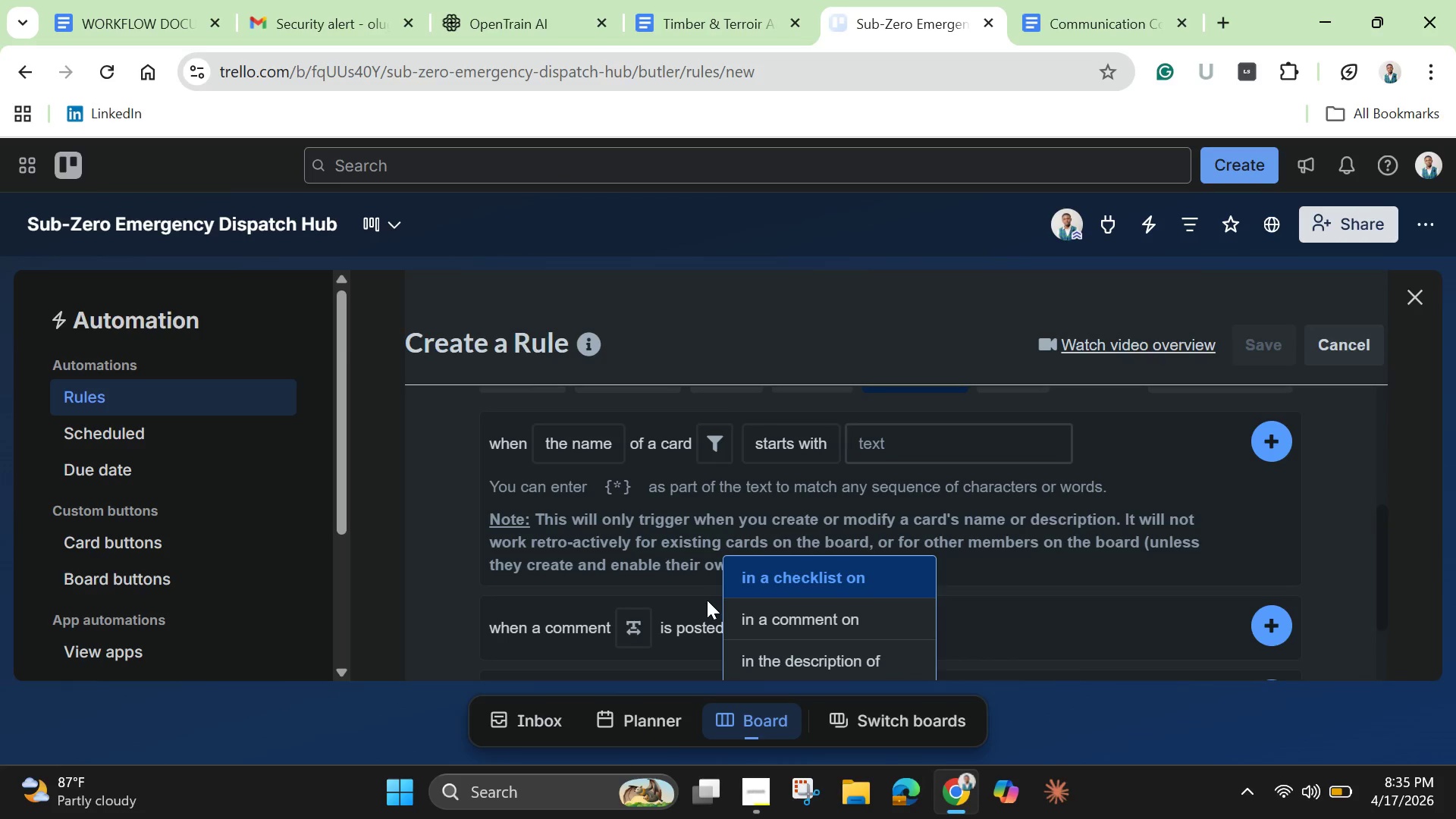 
scroll: coordinate [707, 600], scroll_direction: down, amount: 2.0
 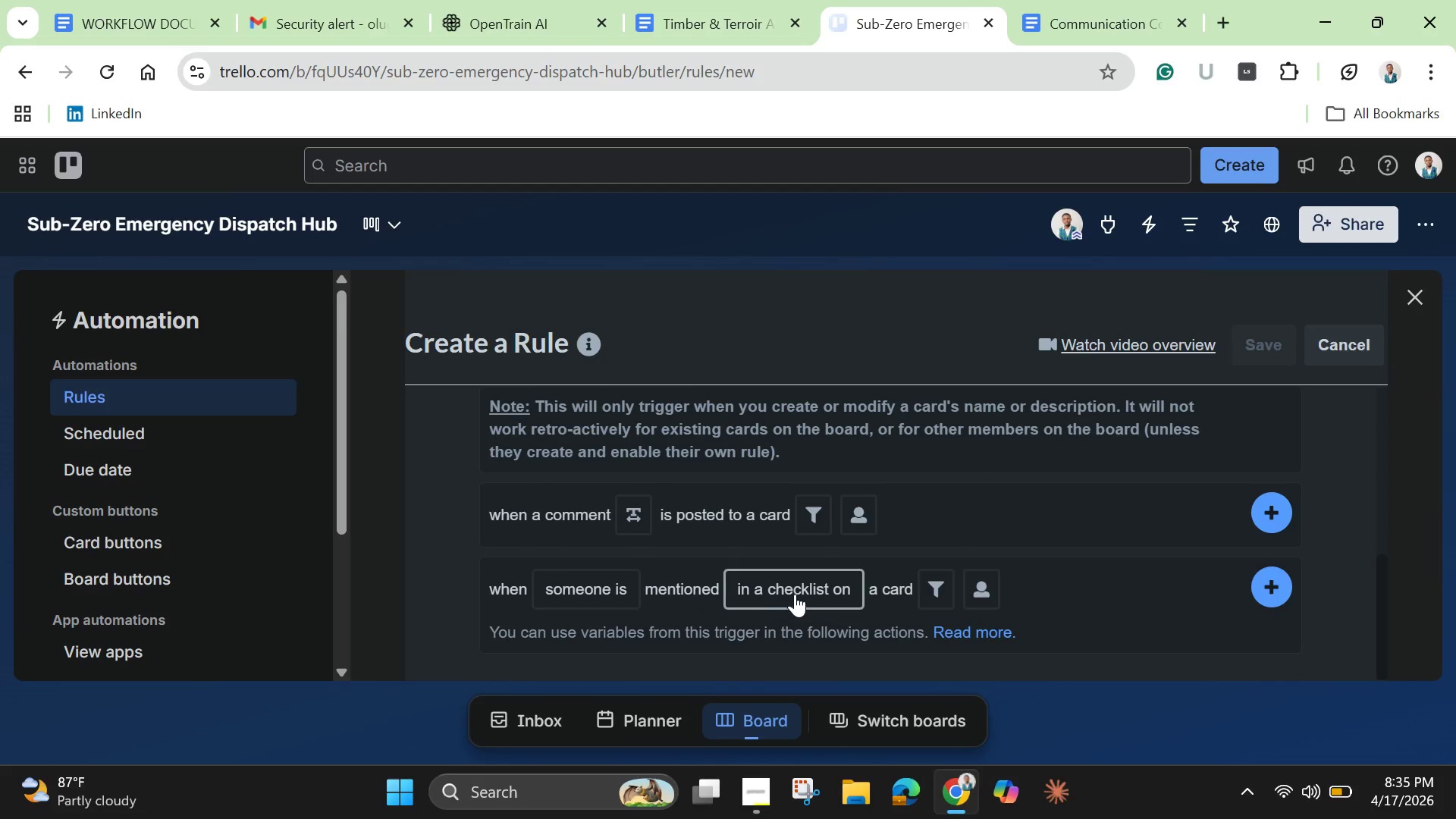 
wait(7.04)
 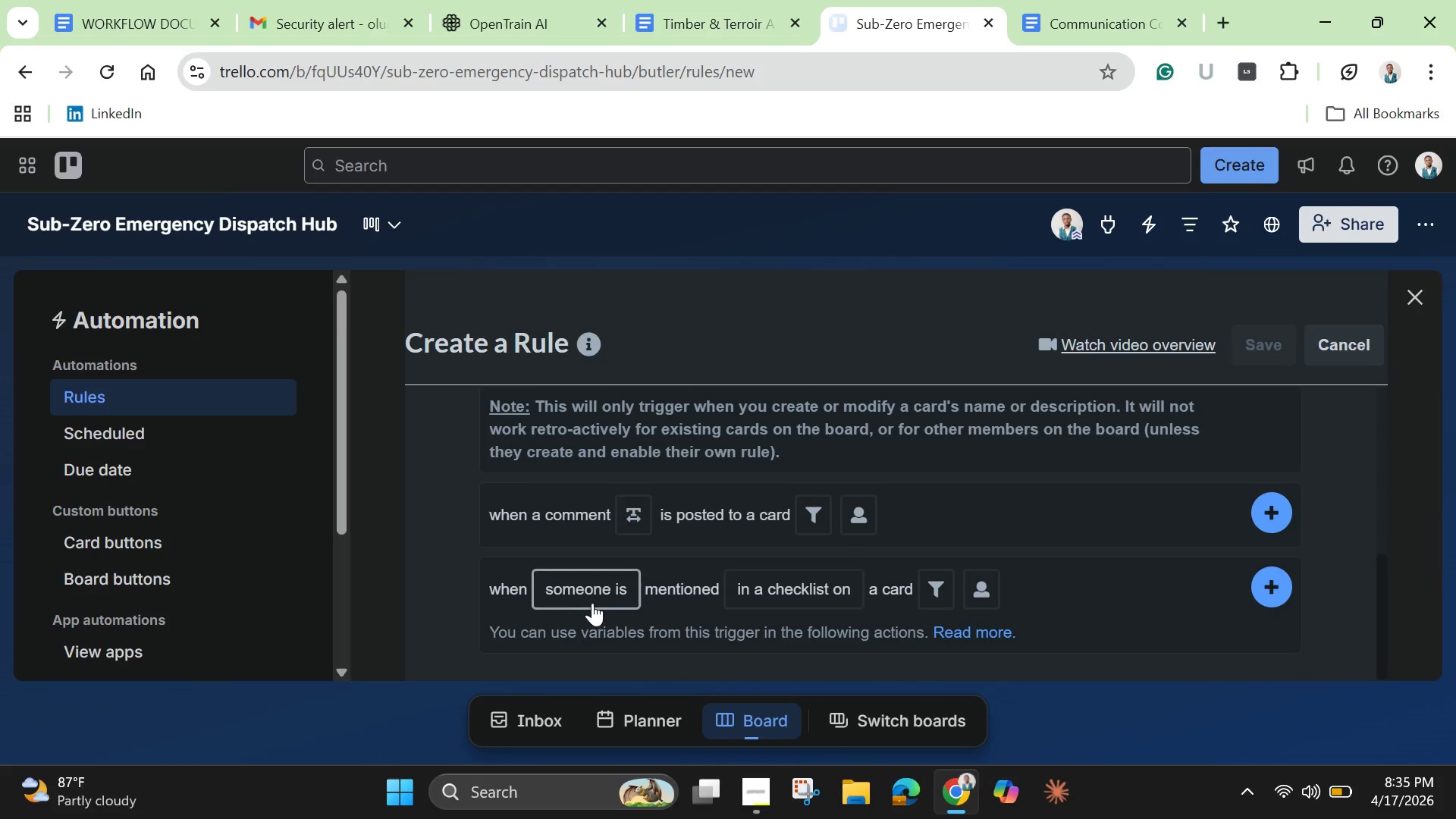 
scroll: coordinate [944, 590], scroll_direction: none, amount: 0.0
 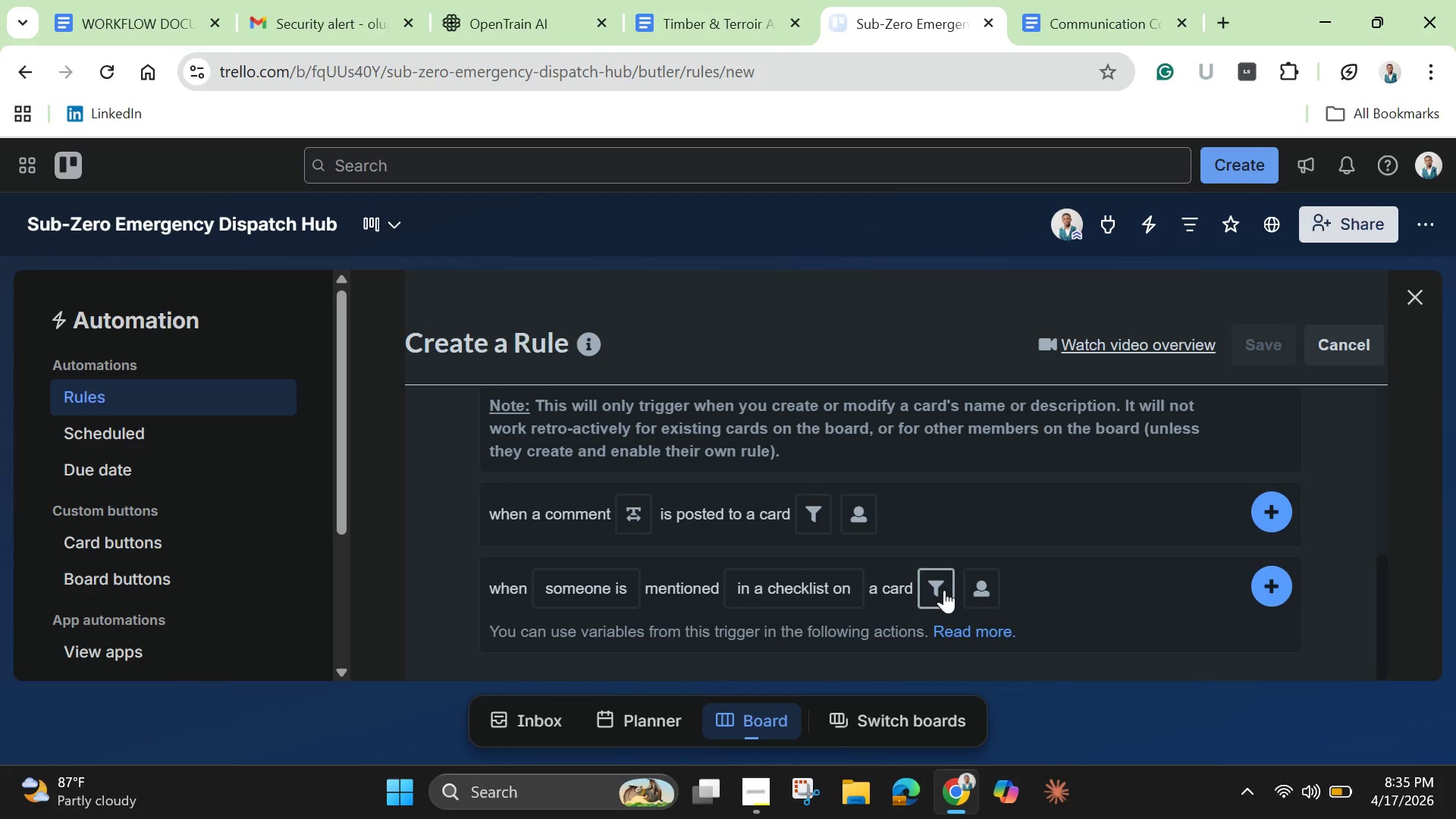 
scroll: coordinate [944, 590], scroll_direction: down, amount: 2.0
 